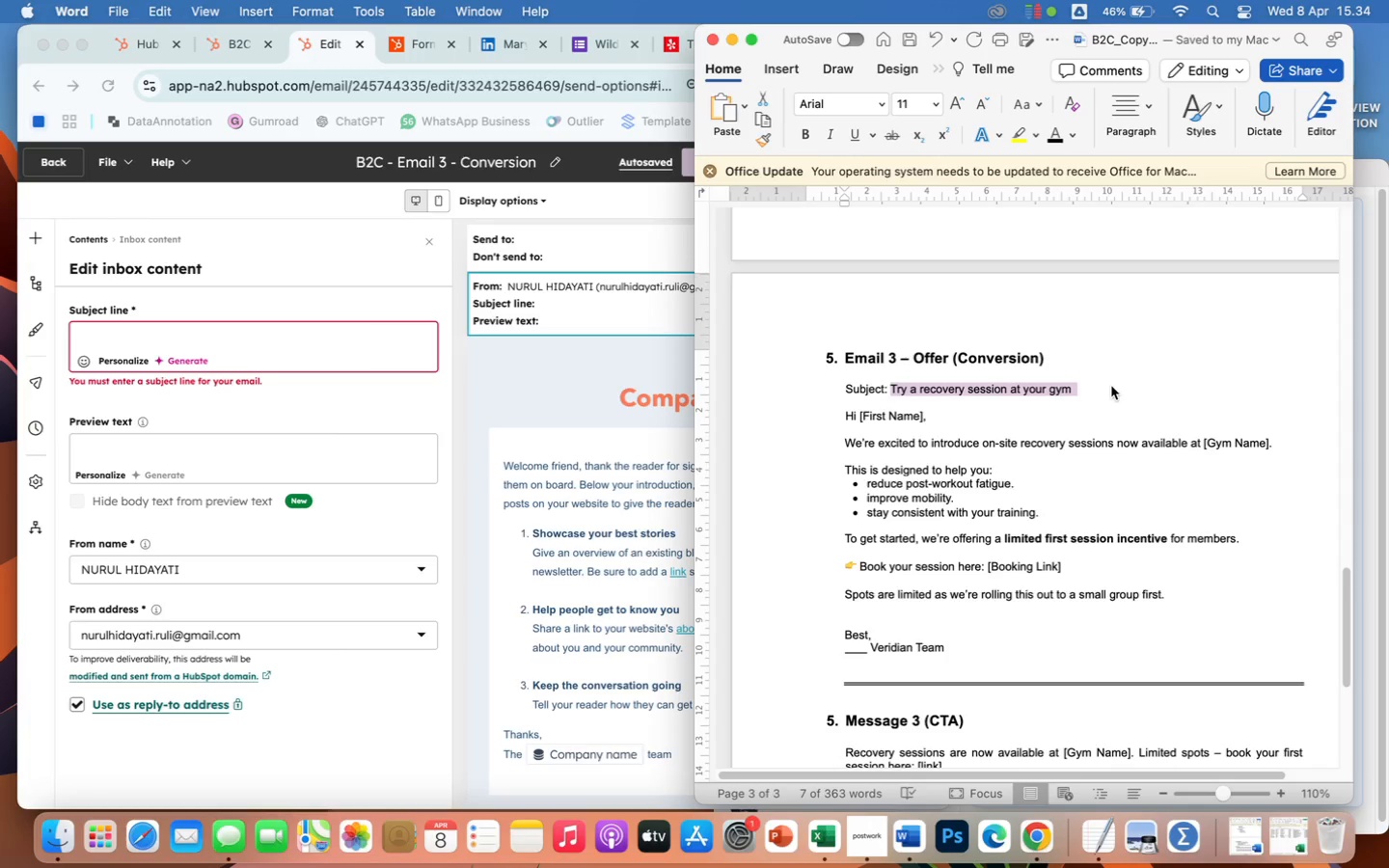 
key(Meta+C)
 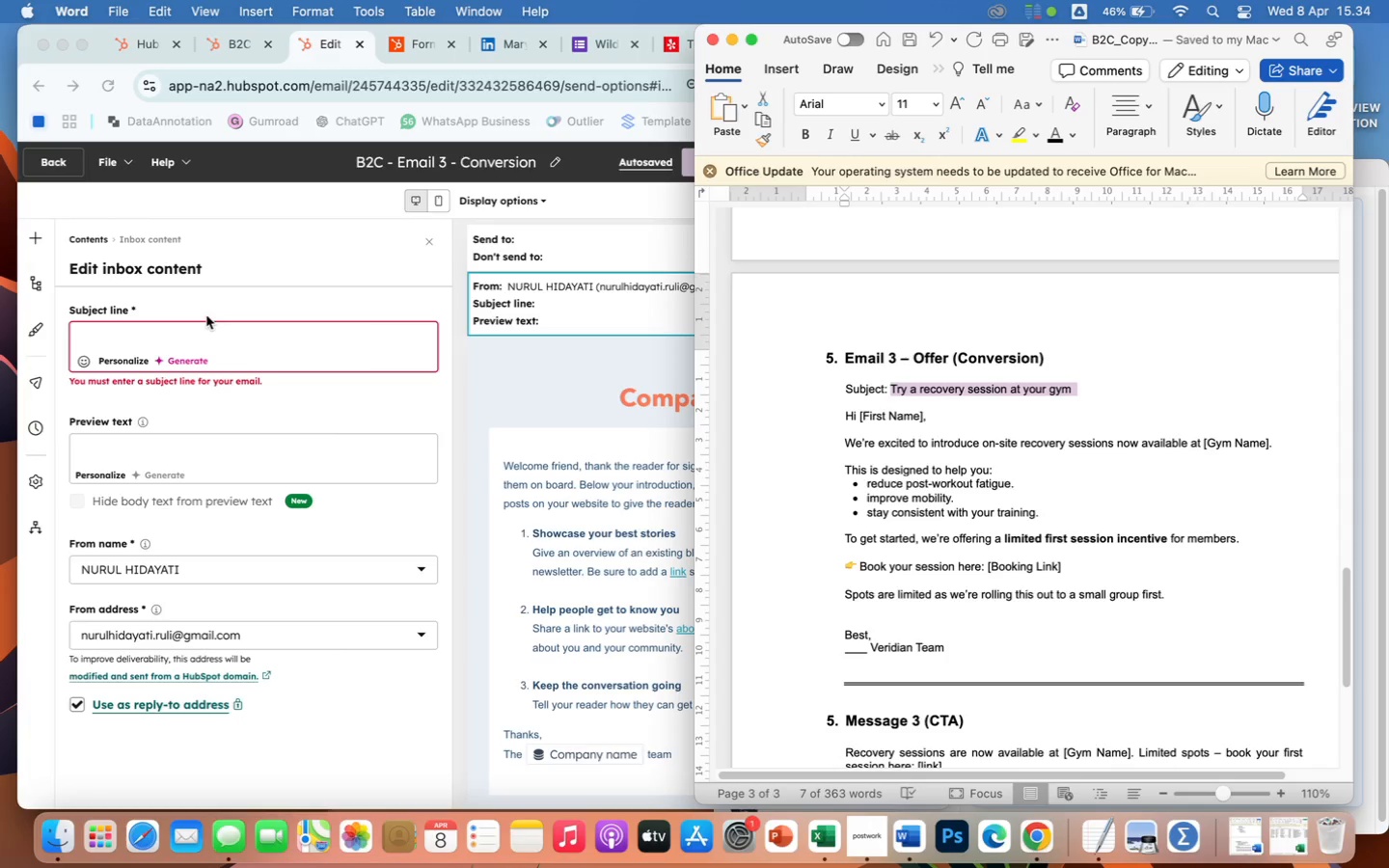 
left_click([182, 333])
 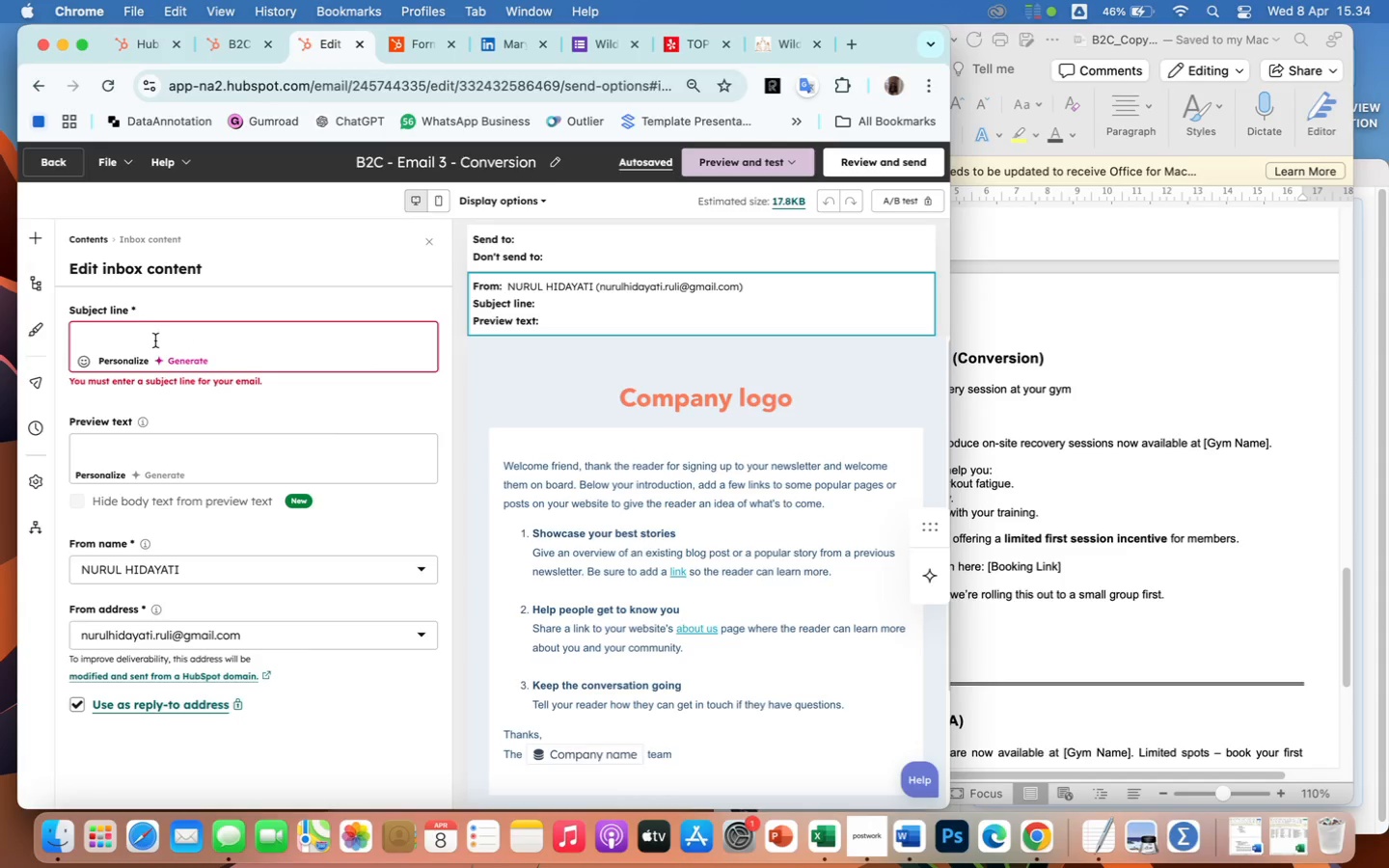 
left_click([155, 340])
 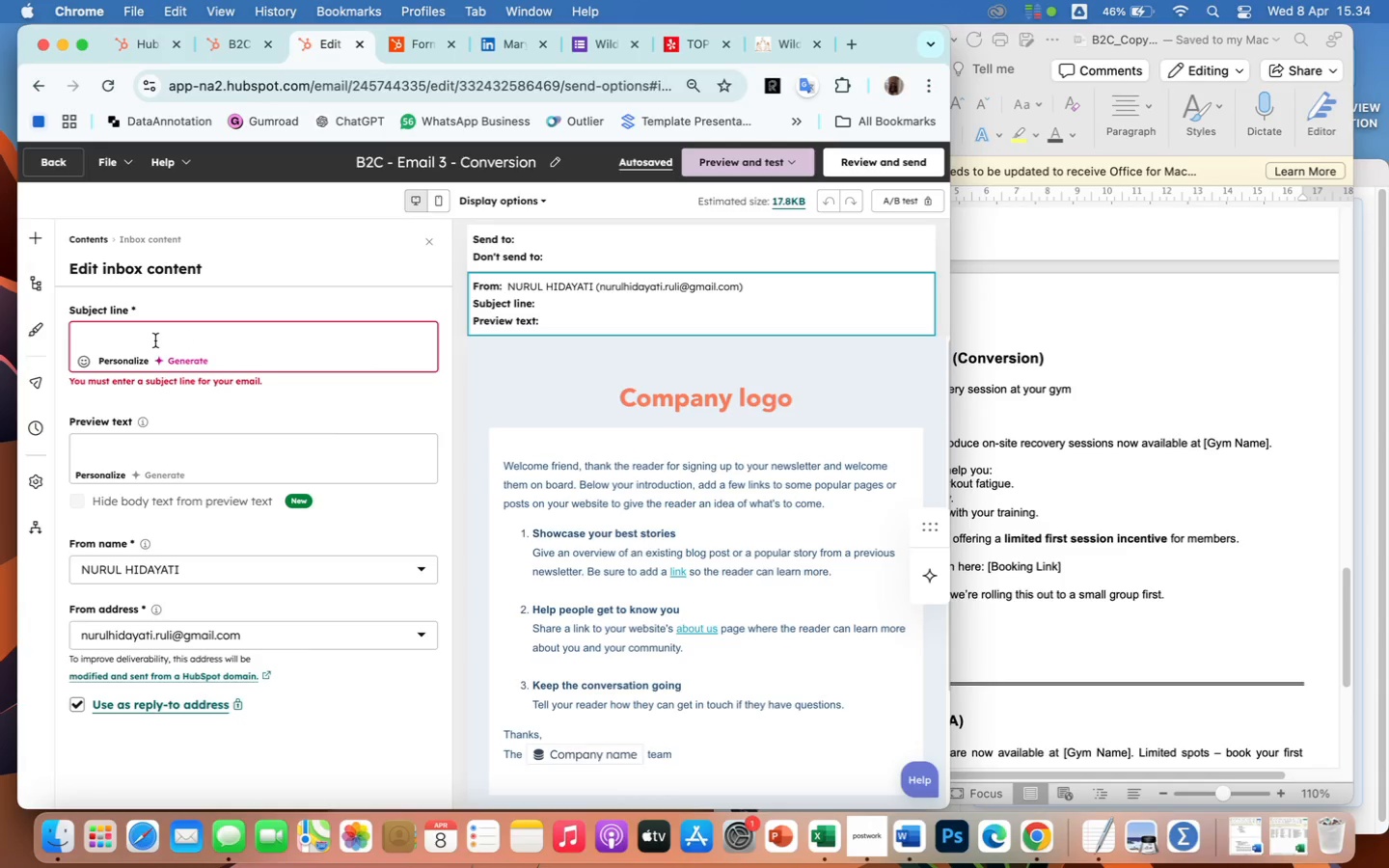 
key(Meta+V)
 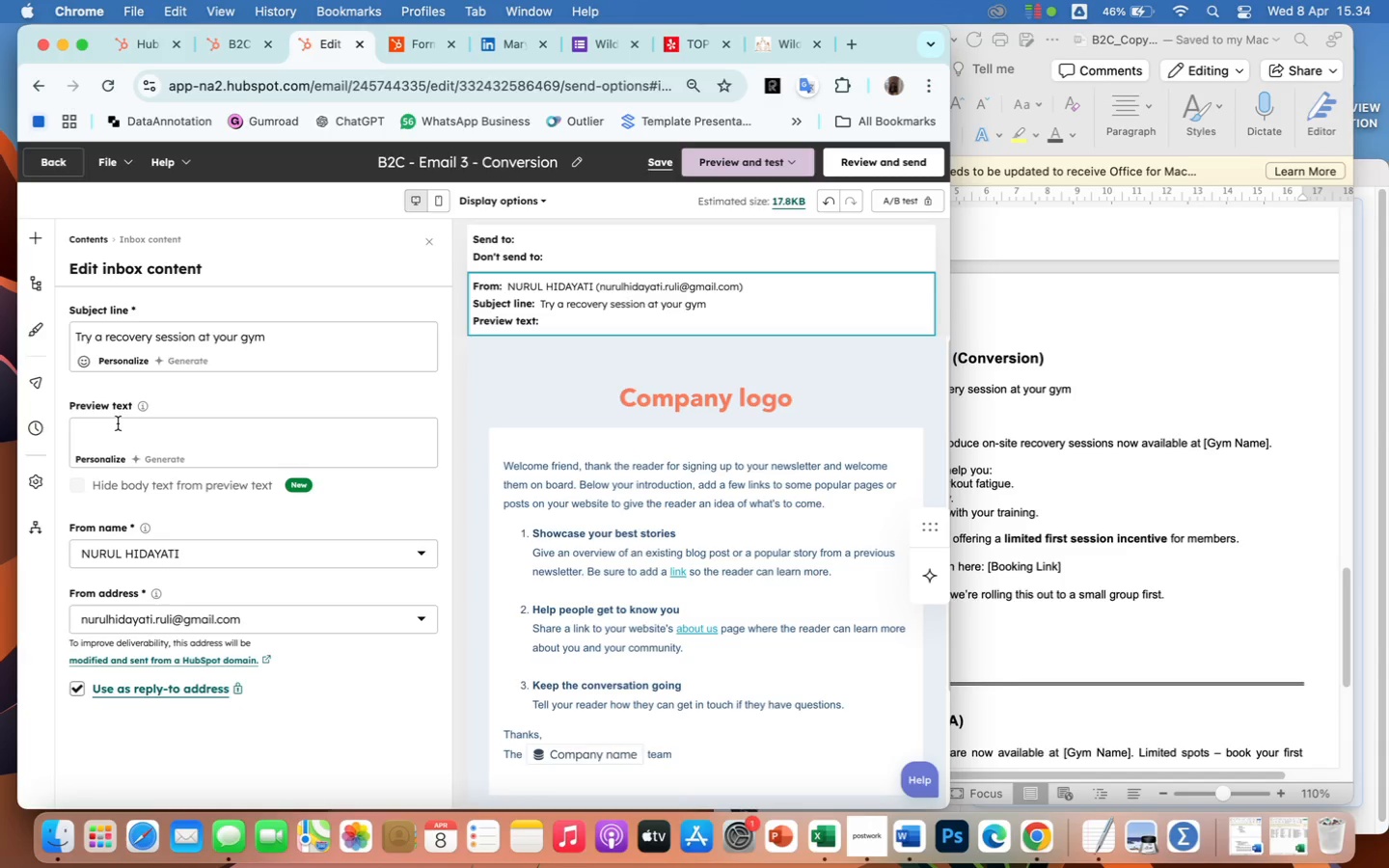 
left_click([118, 423])
 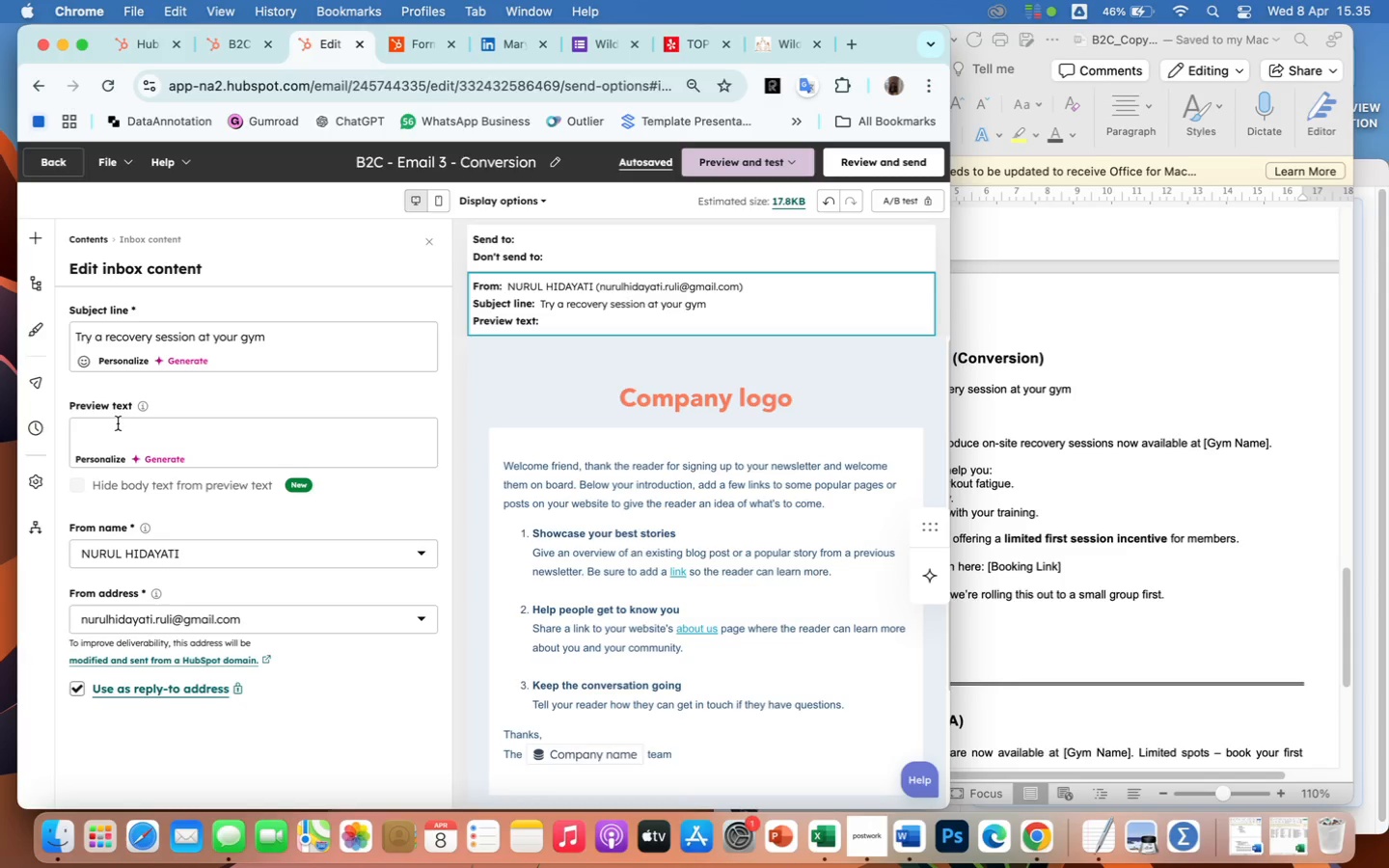 
wait(21.74)
 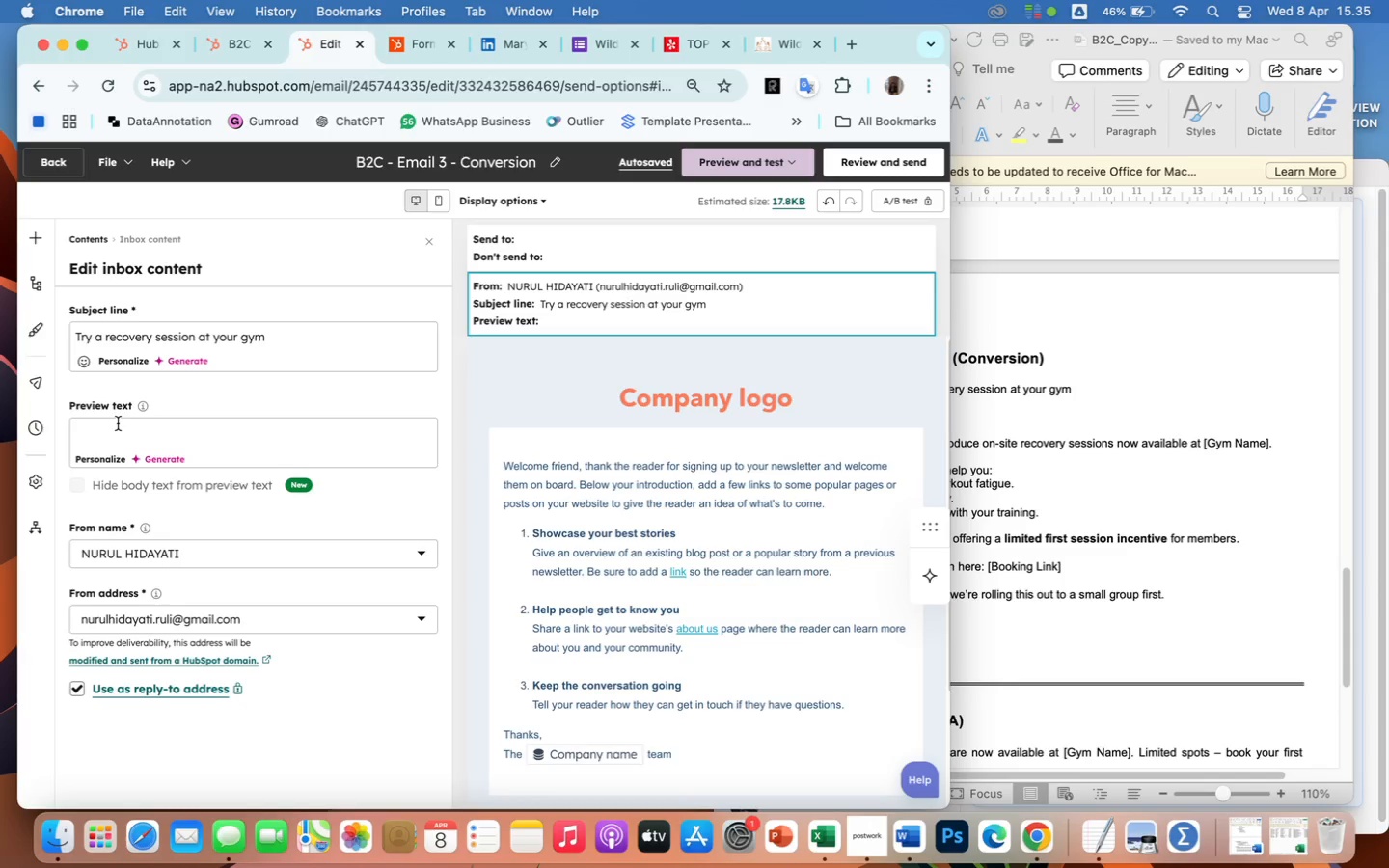 
type(Limited spots available - book your first rev)
key(Backspace)
type(covery session today)
 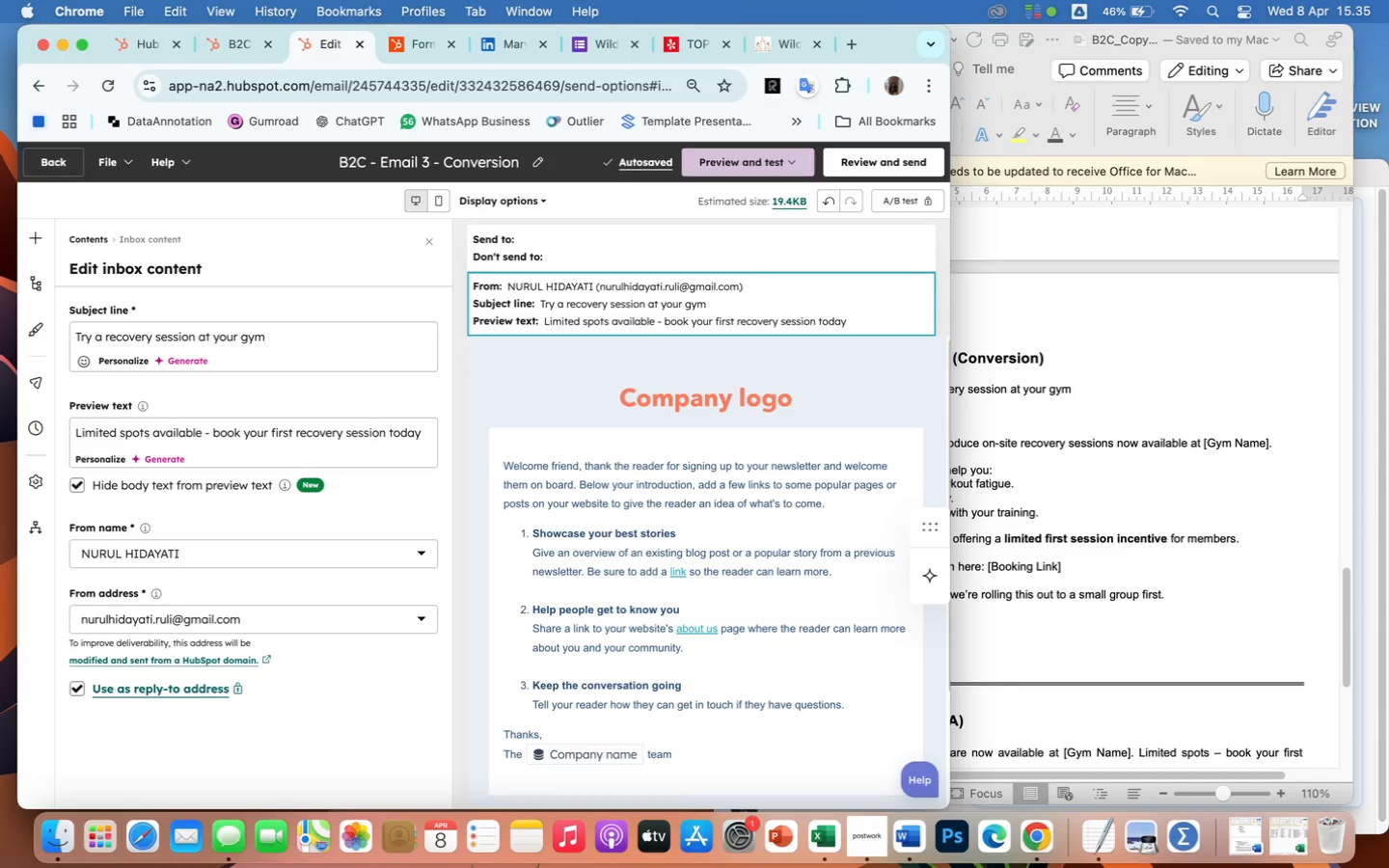 
wait(9.73)
 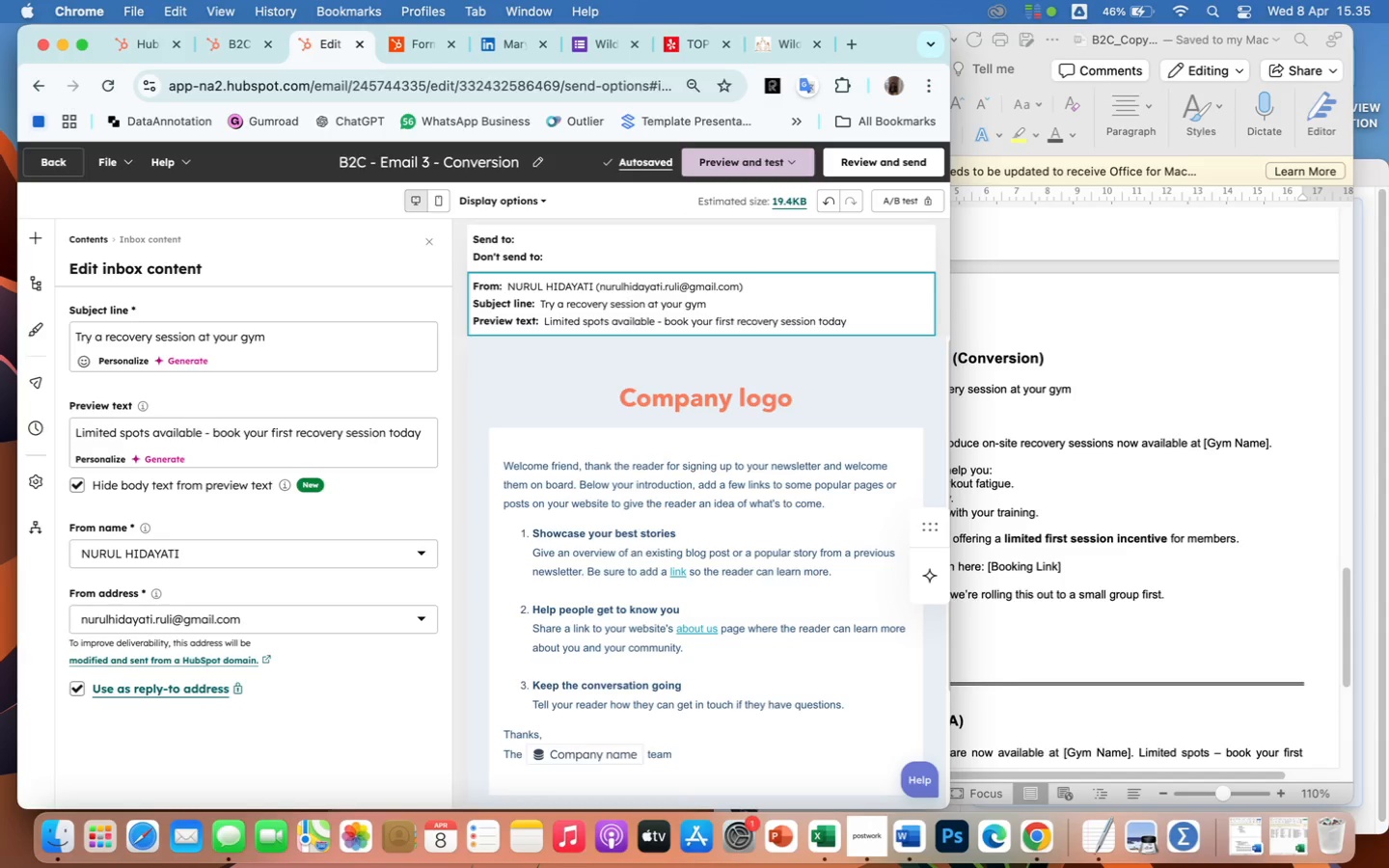 
left_click([401, 497])
 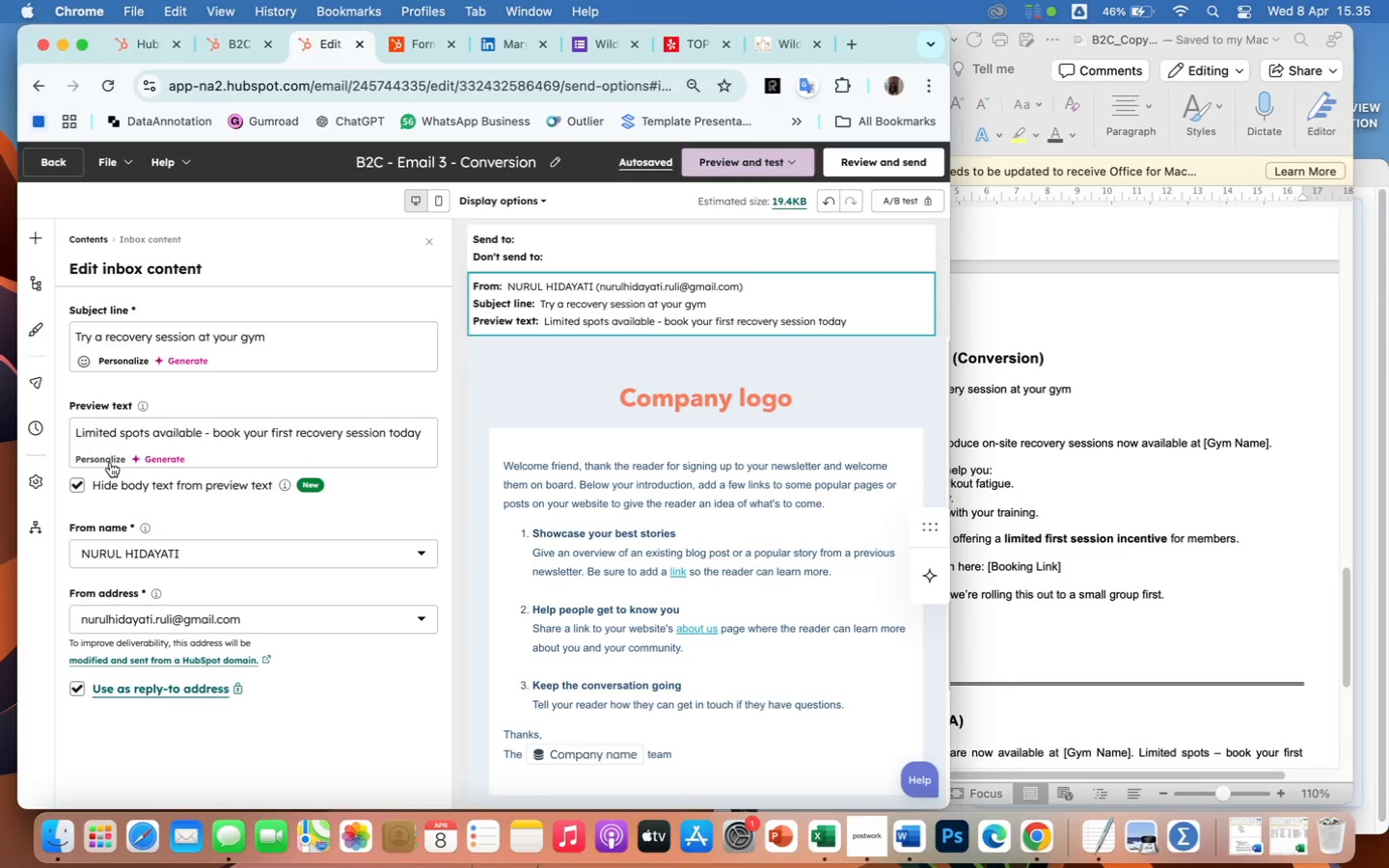 
left_click([79, 481])
 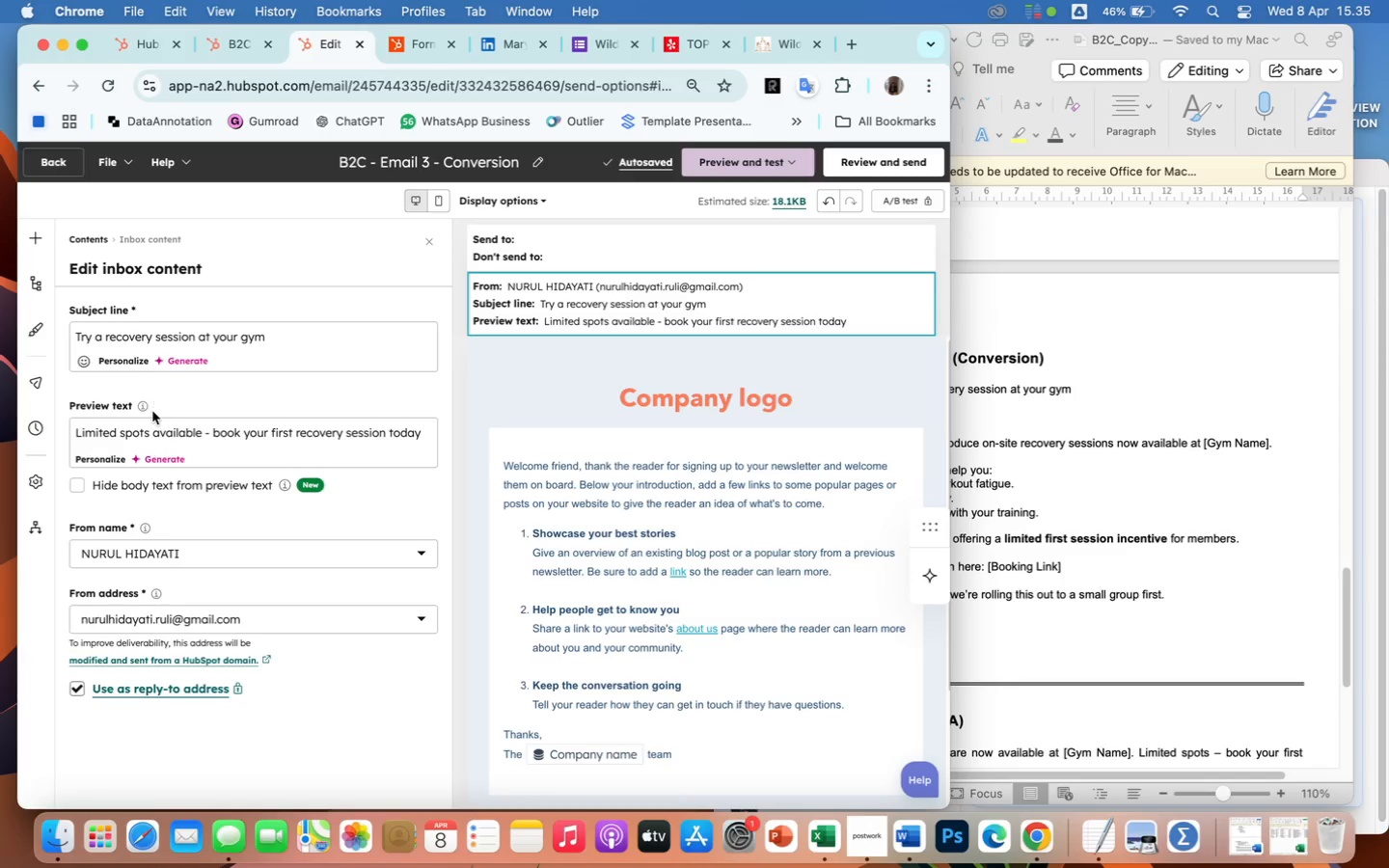 
wait(5.64)
 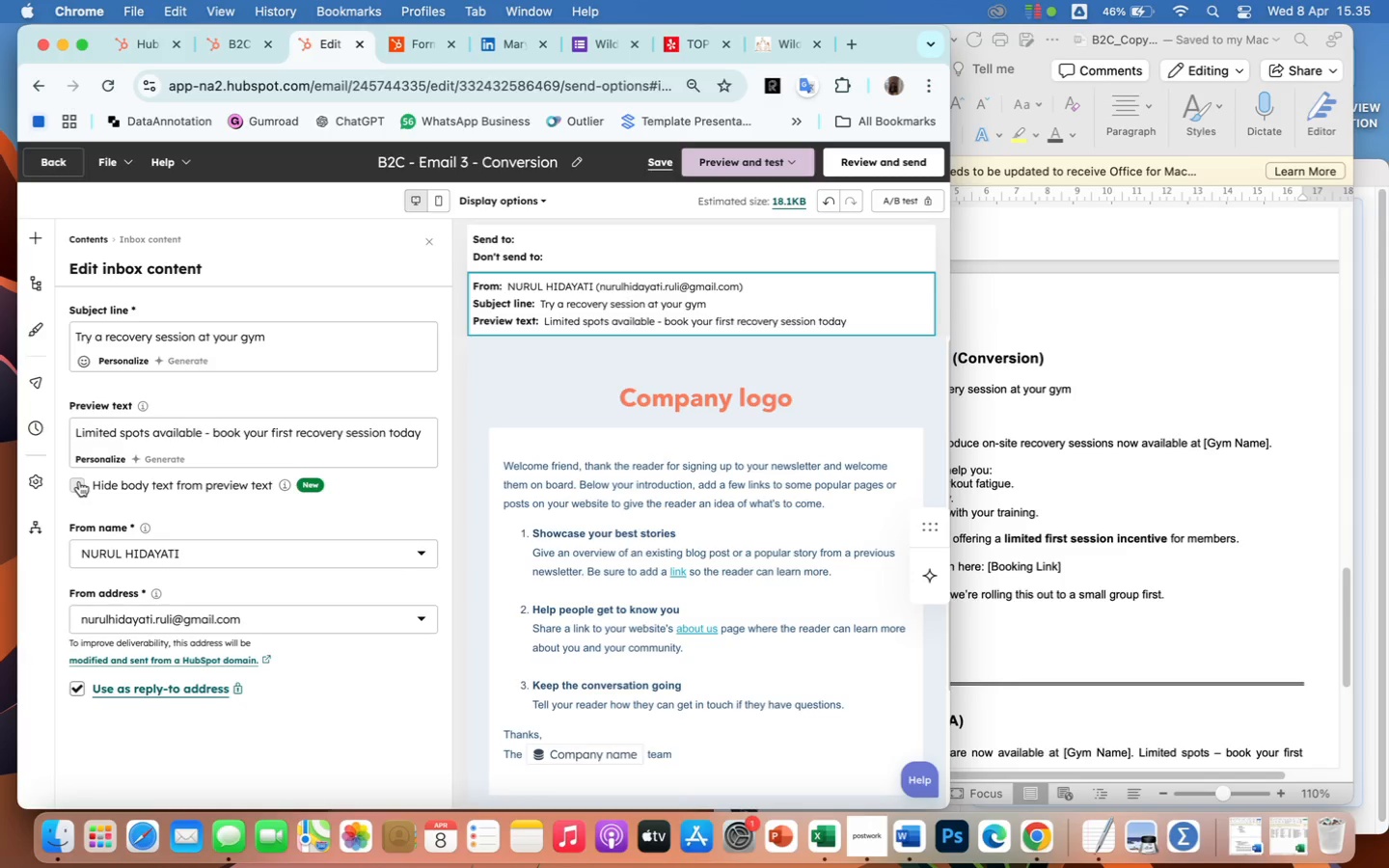 
left_click([424, 438])
 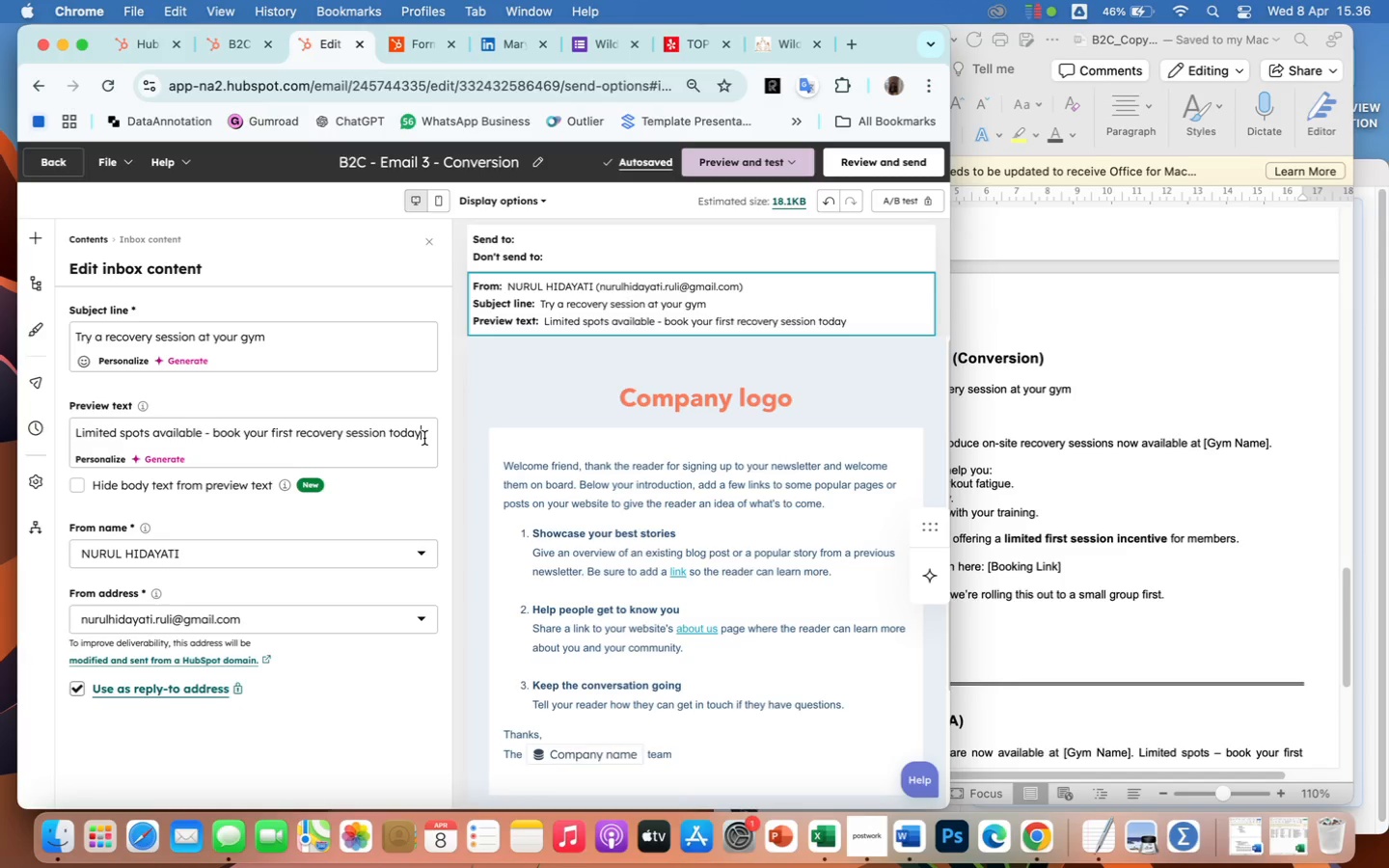 
key(Shift+1)
 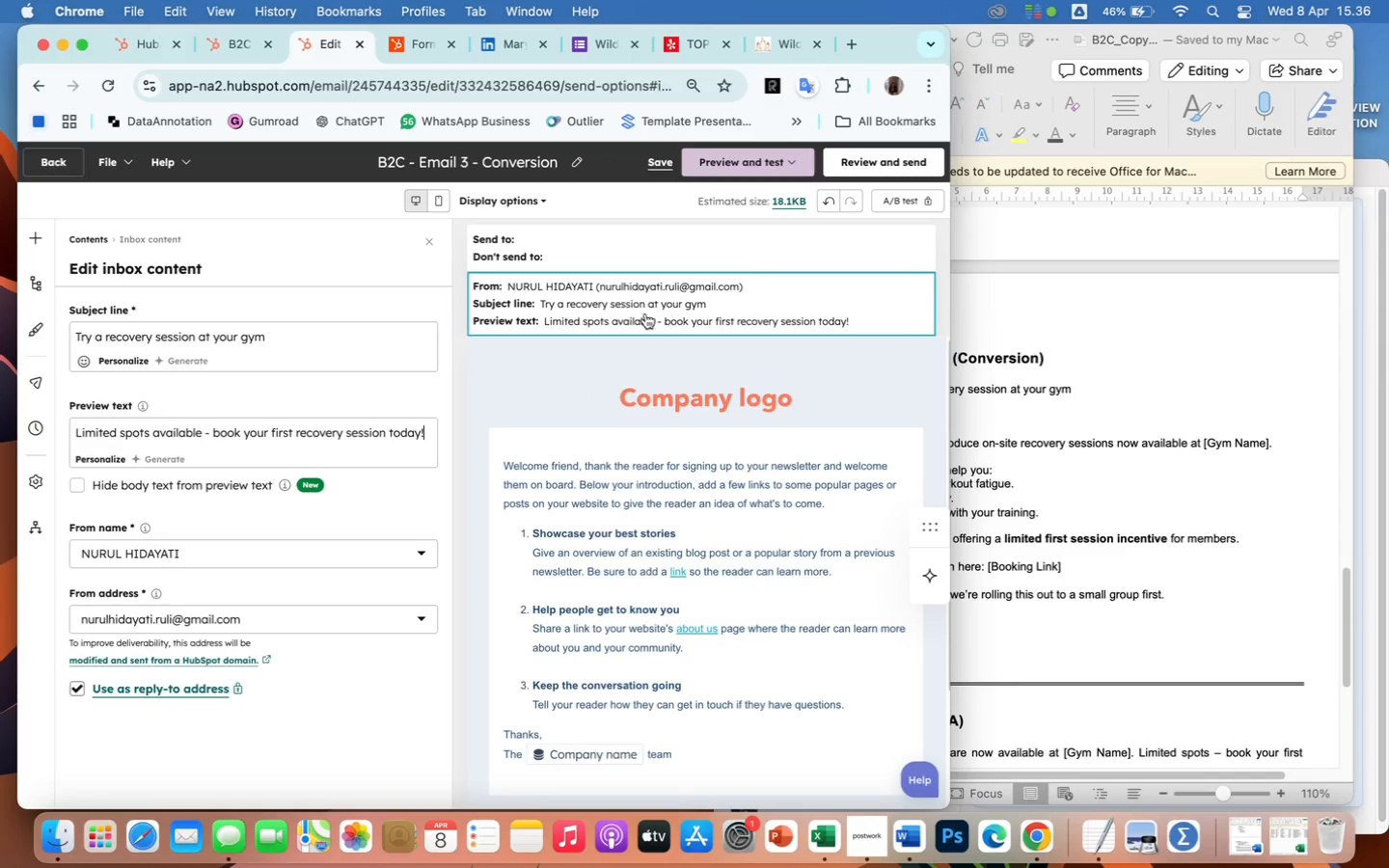 
left_click([632, 466])
 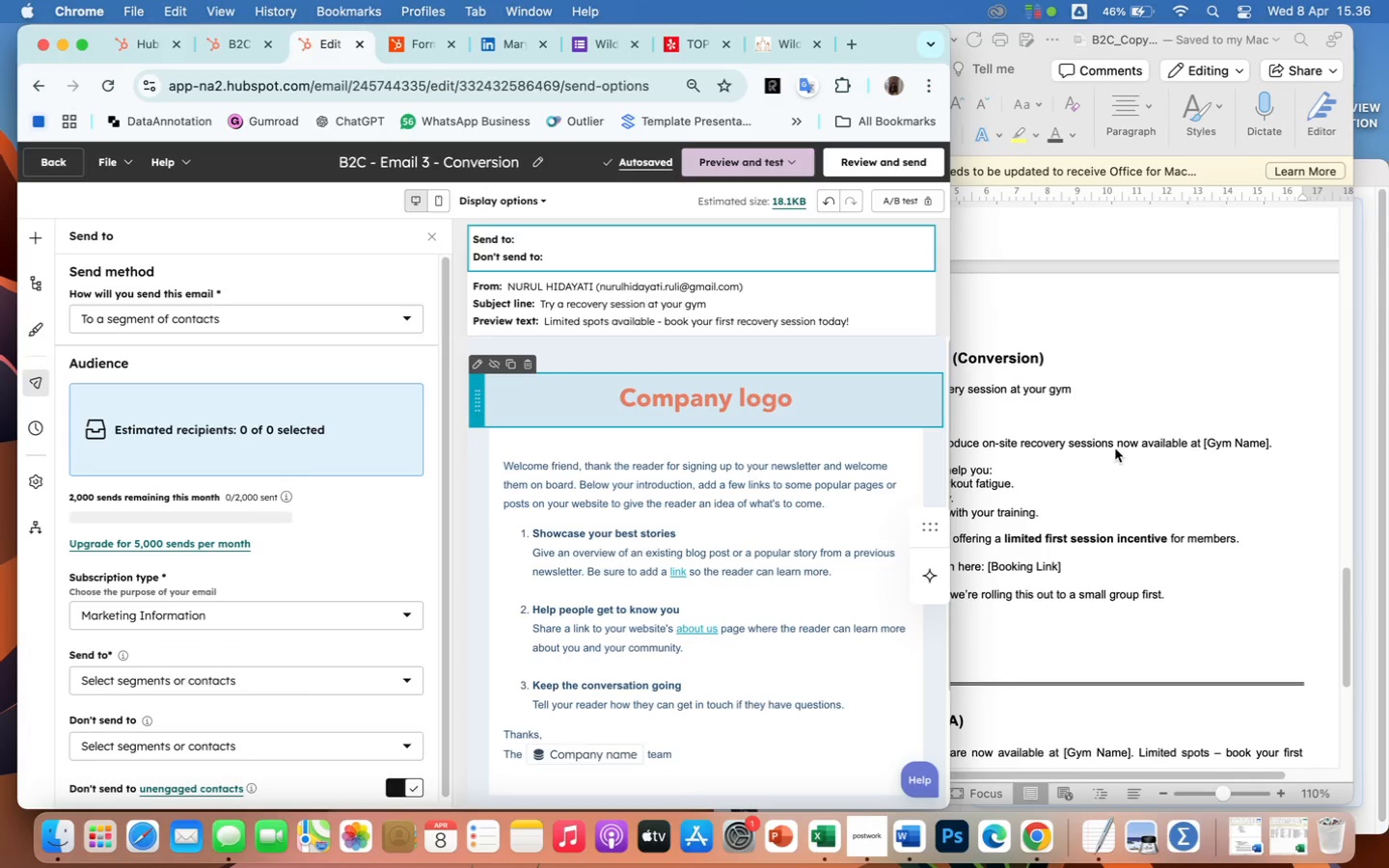 
left_click([1158, 555])
 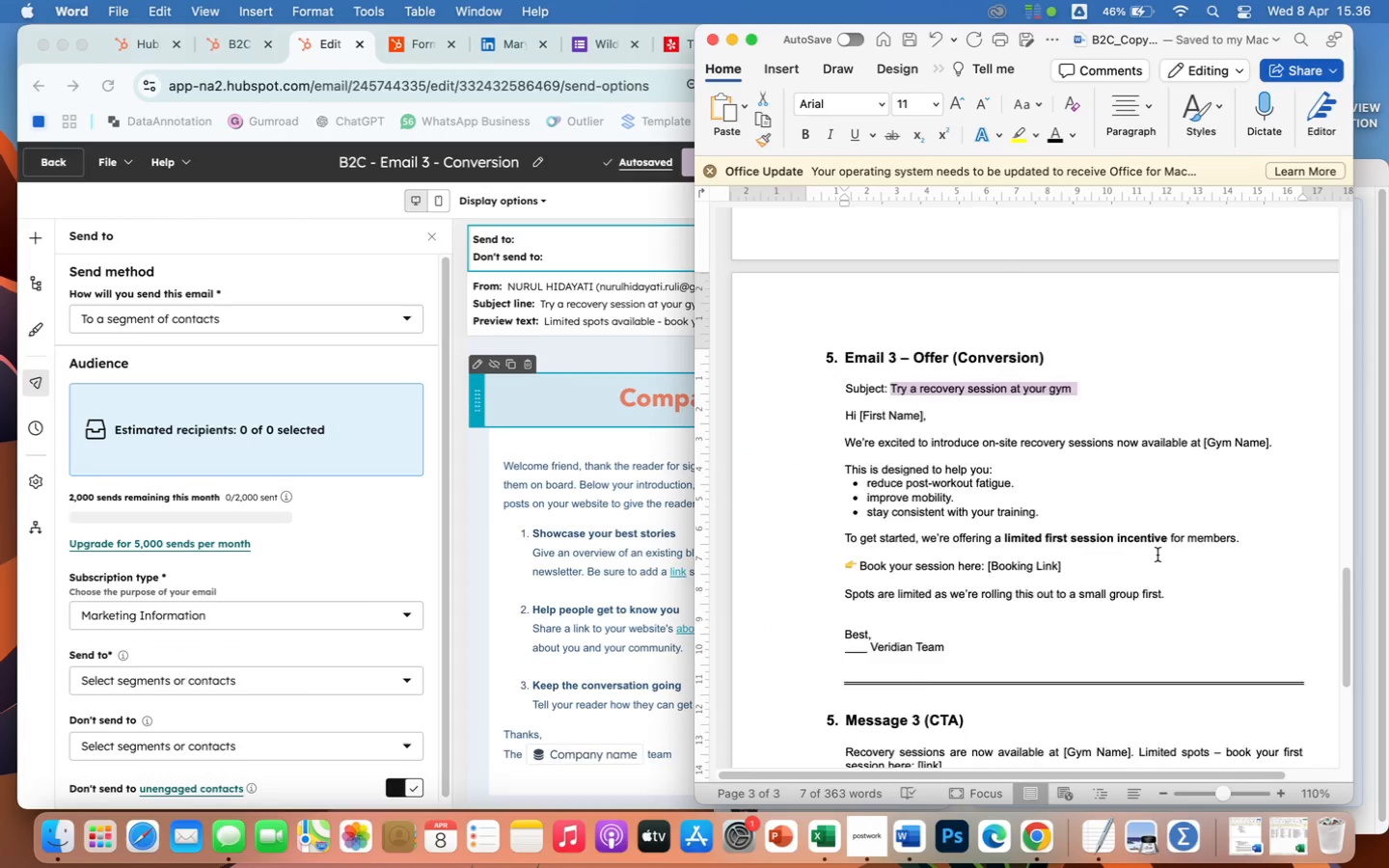 
scroll: coordinate [1158, 555], scroll_direction: down, amount: 14.0
 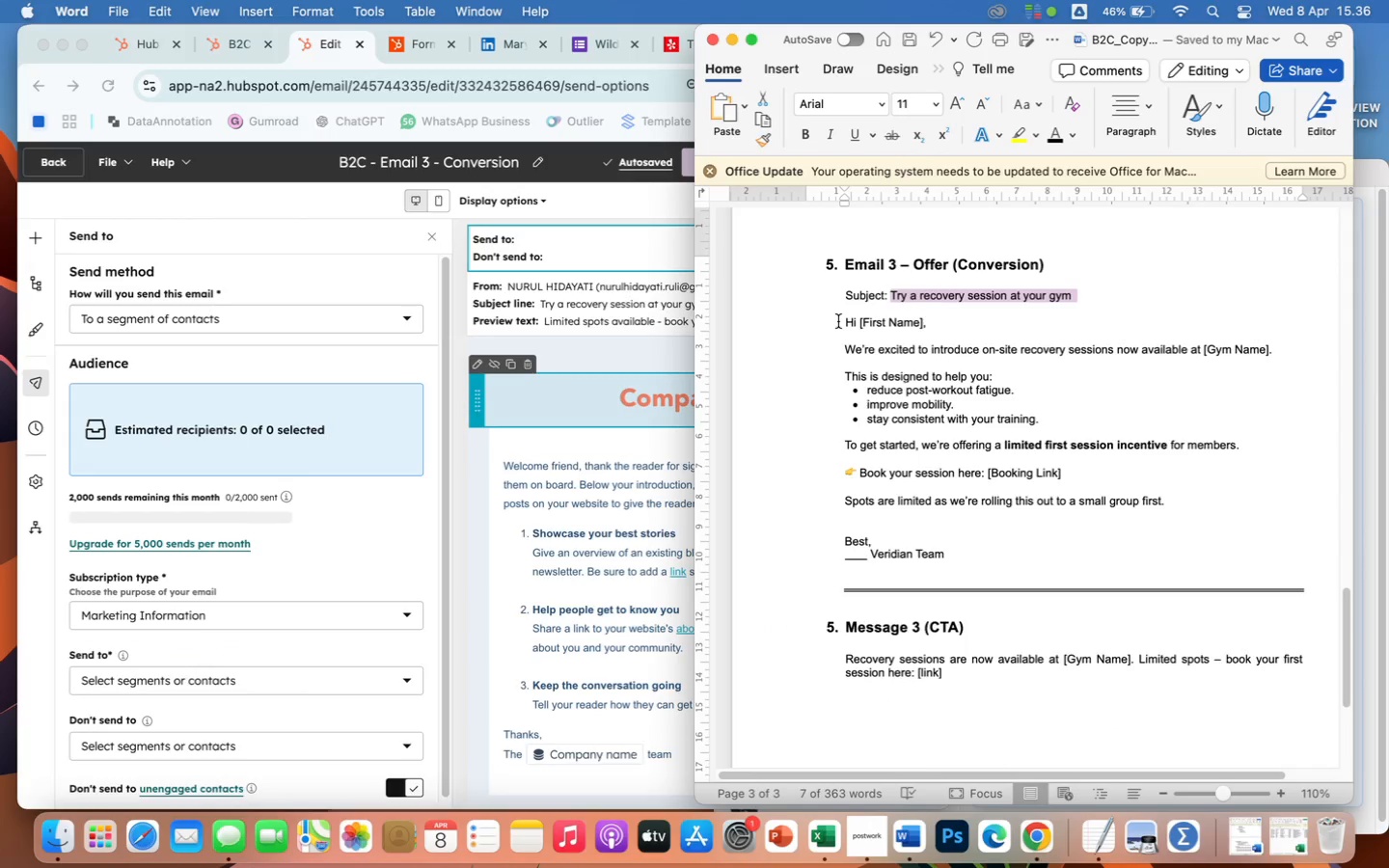 
left_click_drag(start_coordinate=[838, 321], to_coordinate=[1017, 573])
 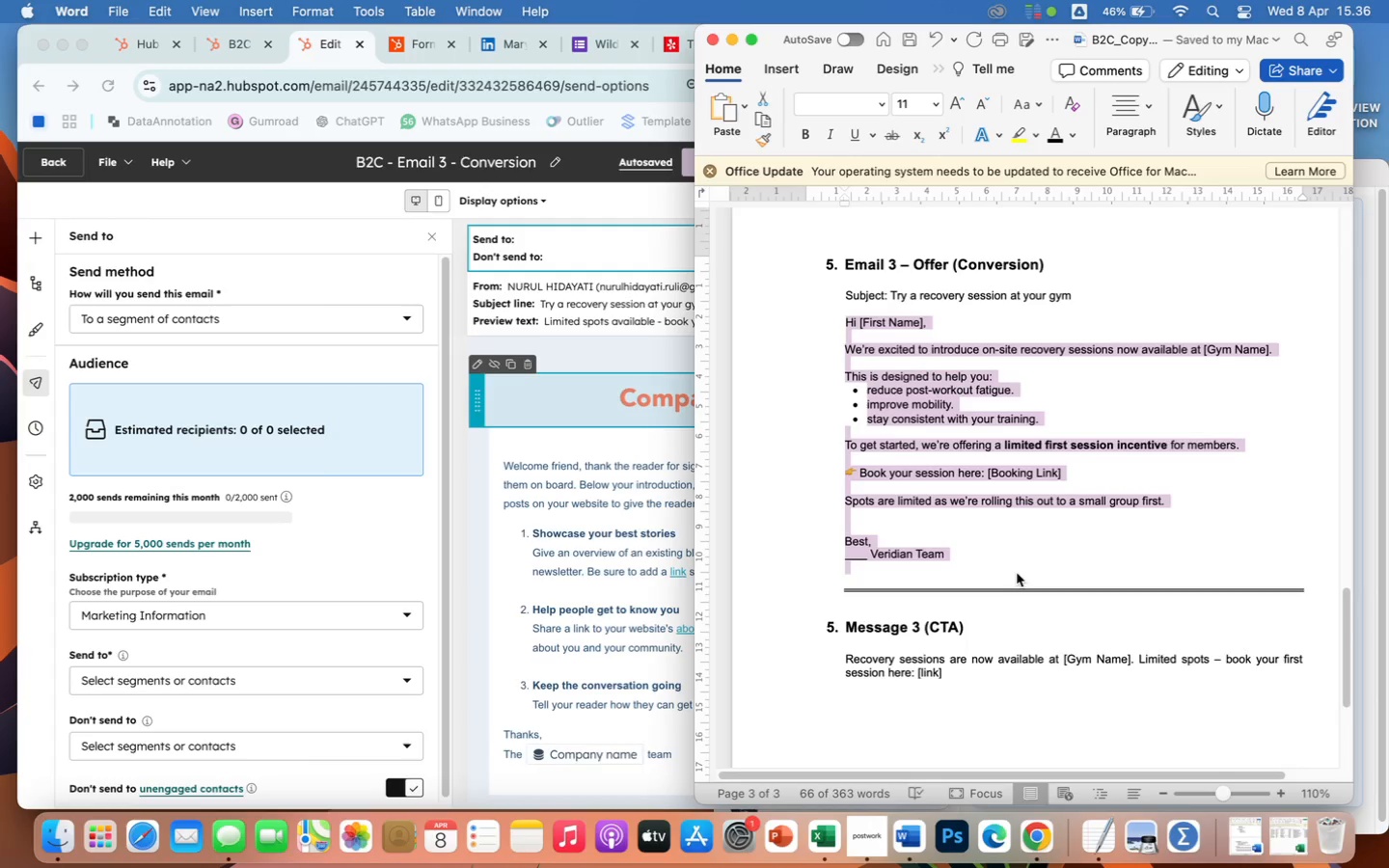 
key(Meta+C)
 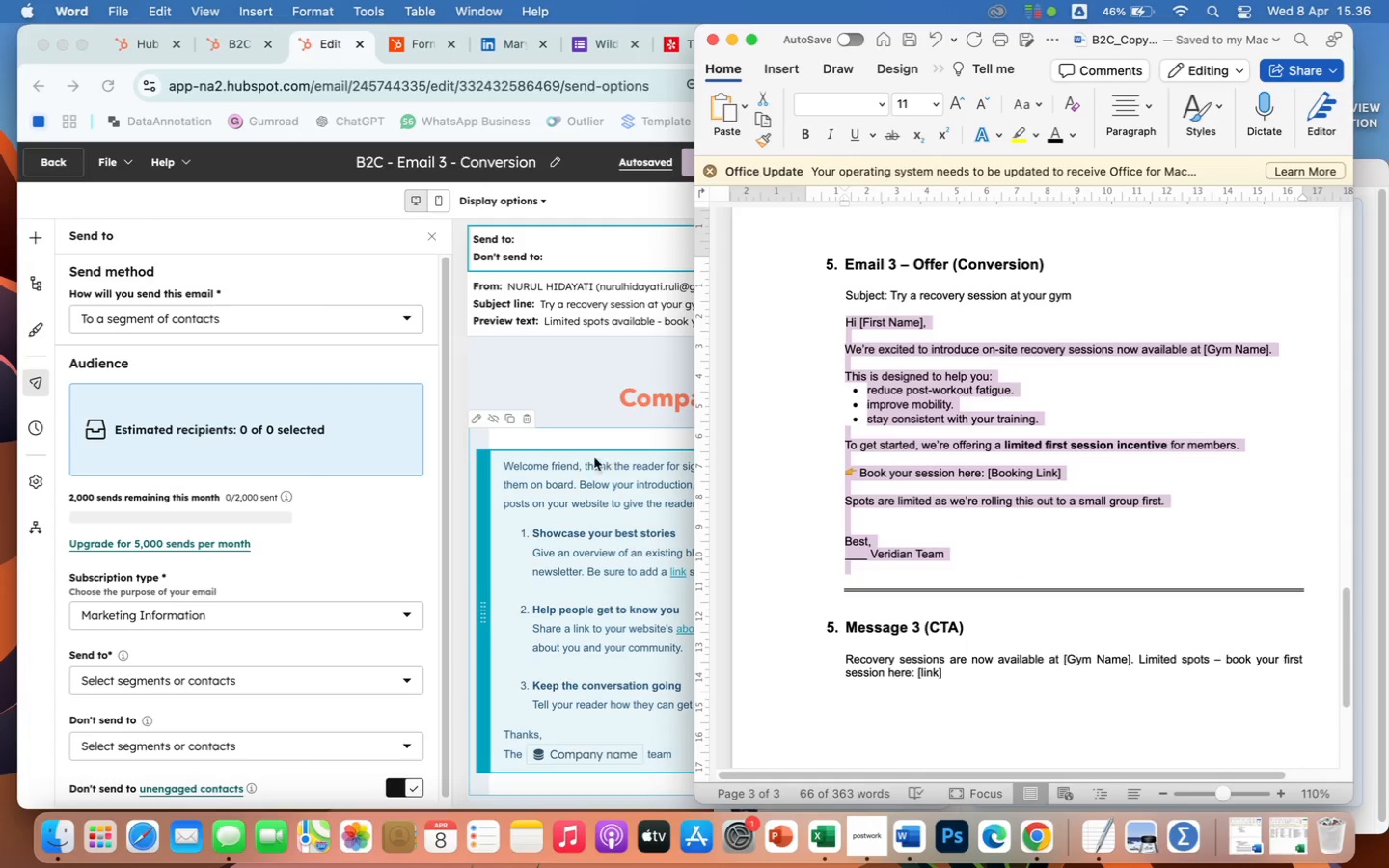 
left_click([554, 495])
 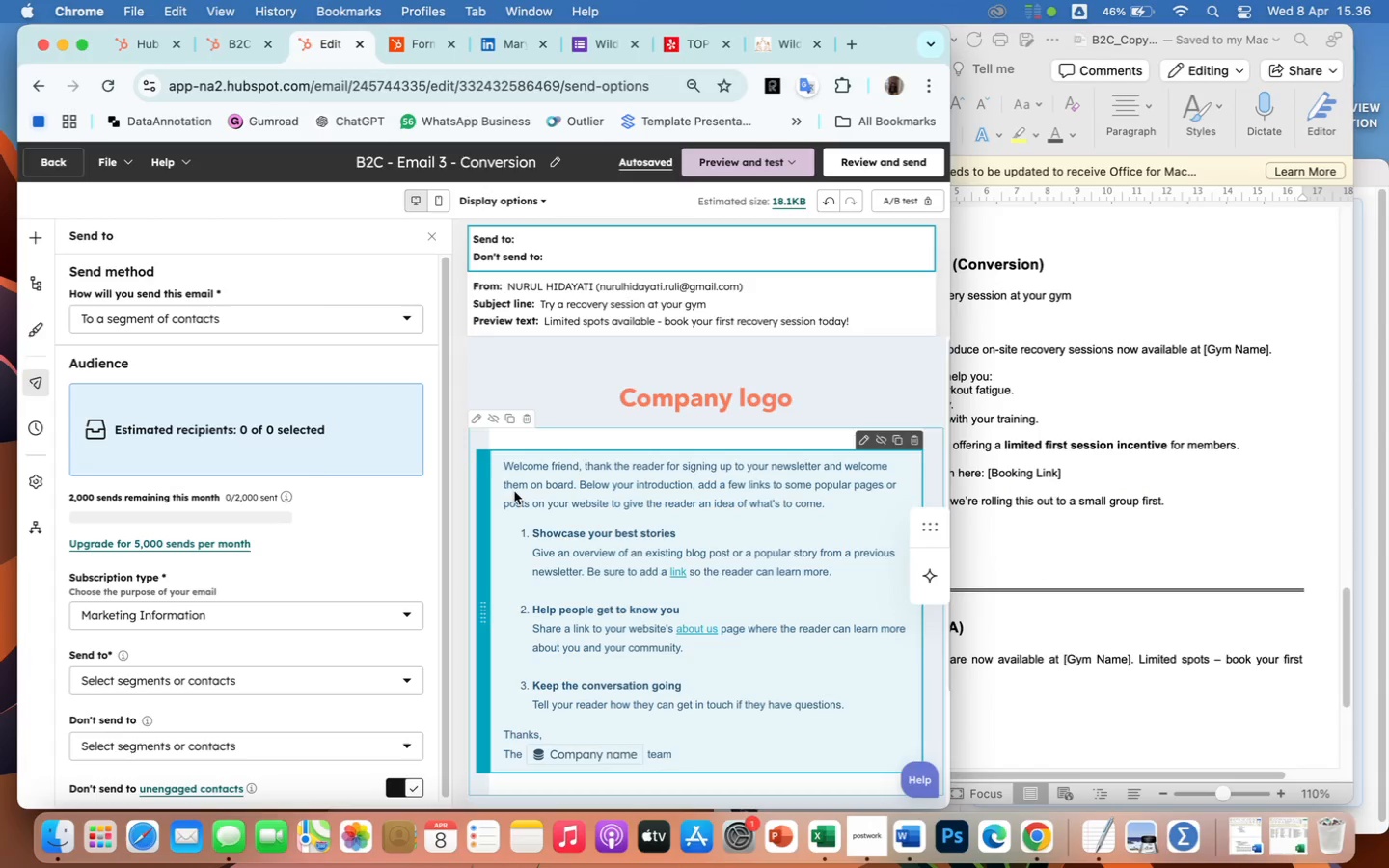 
double_click([514, 491])
 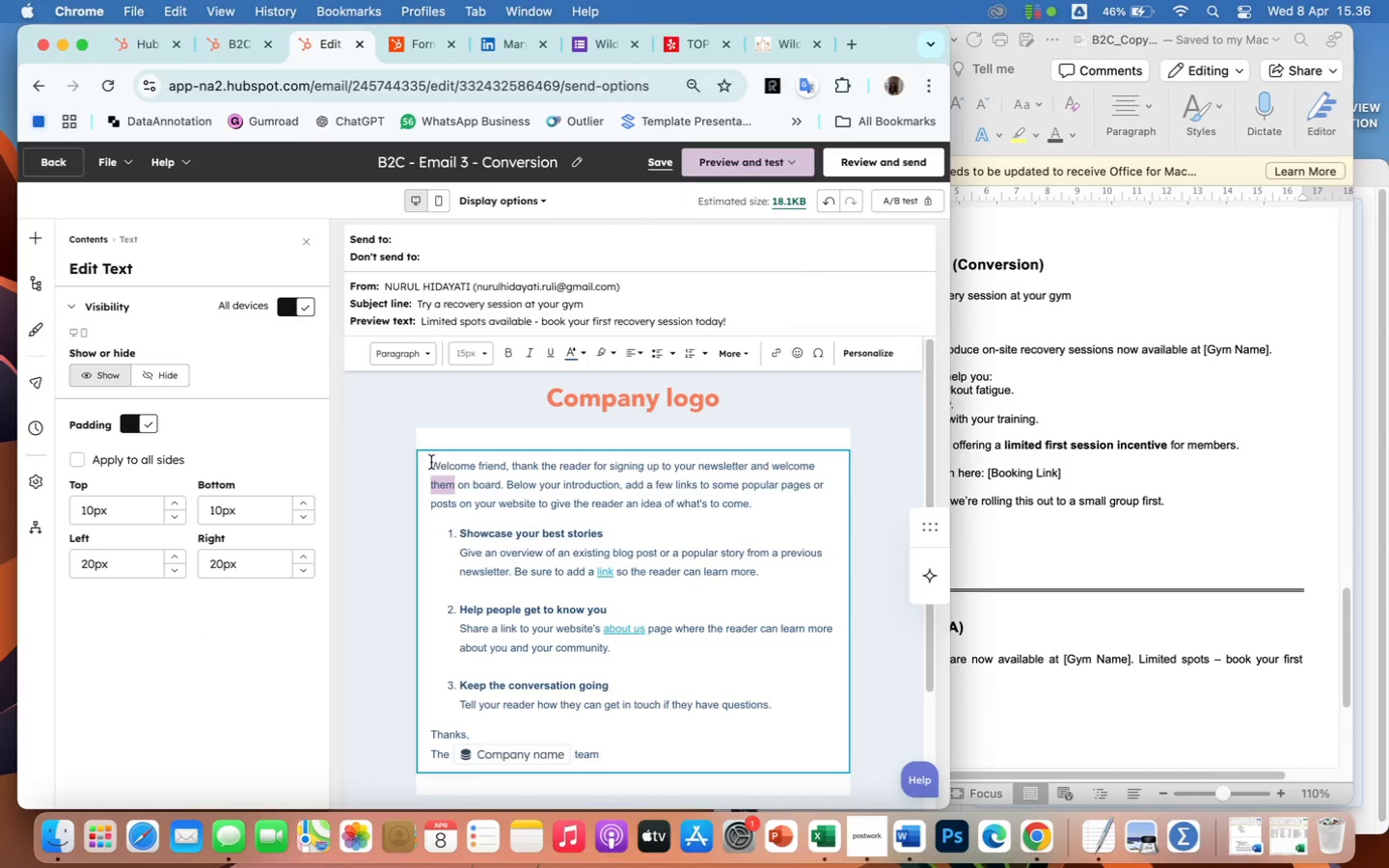 
left_click_drag(start_coordinate=[430, 463], to_coordinate=[608, 753])
 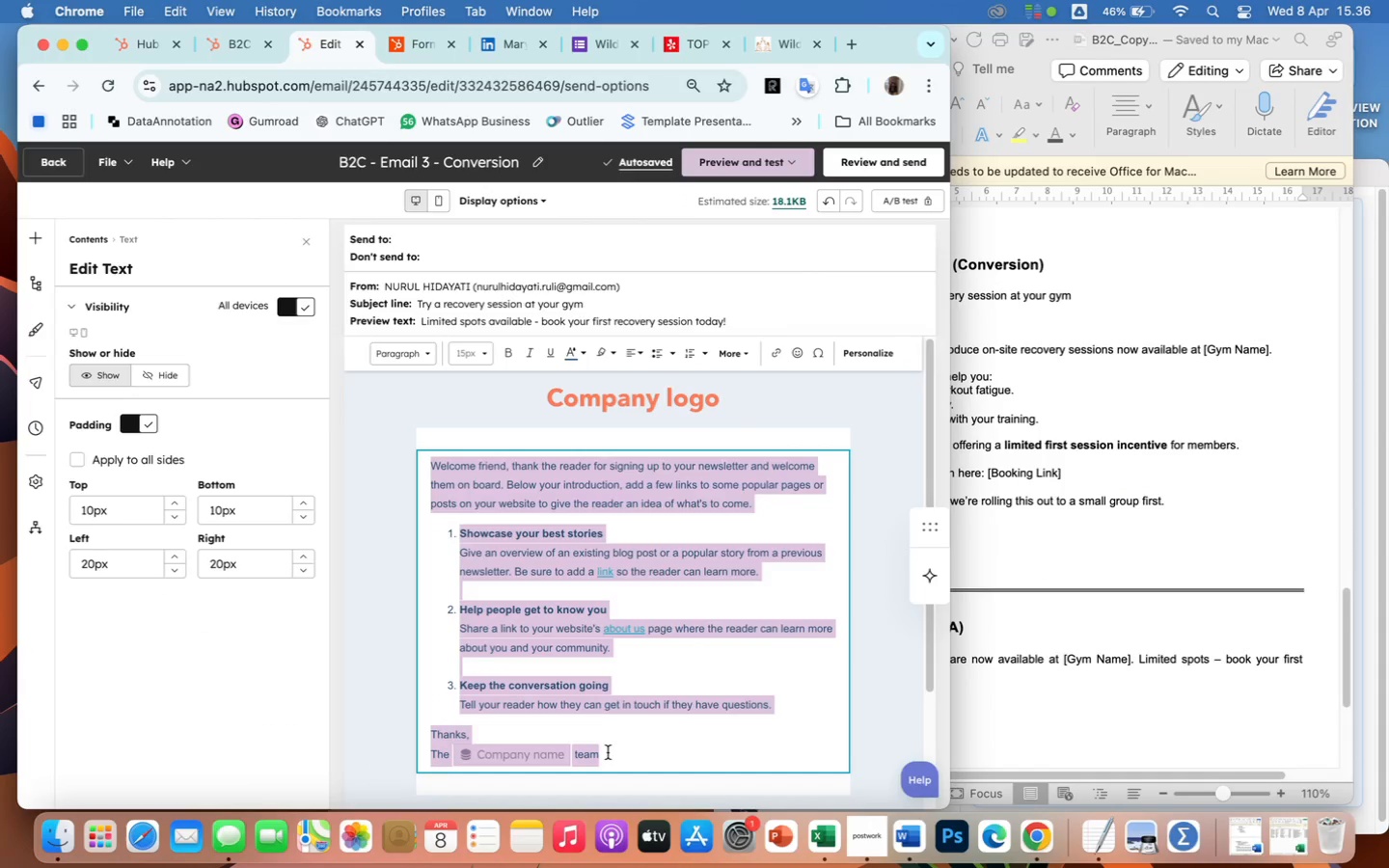 
key(Meta+V)
 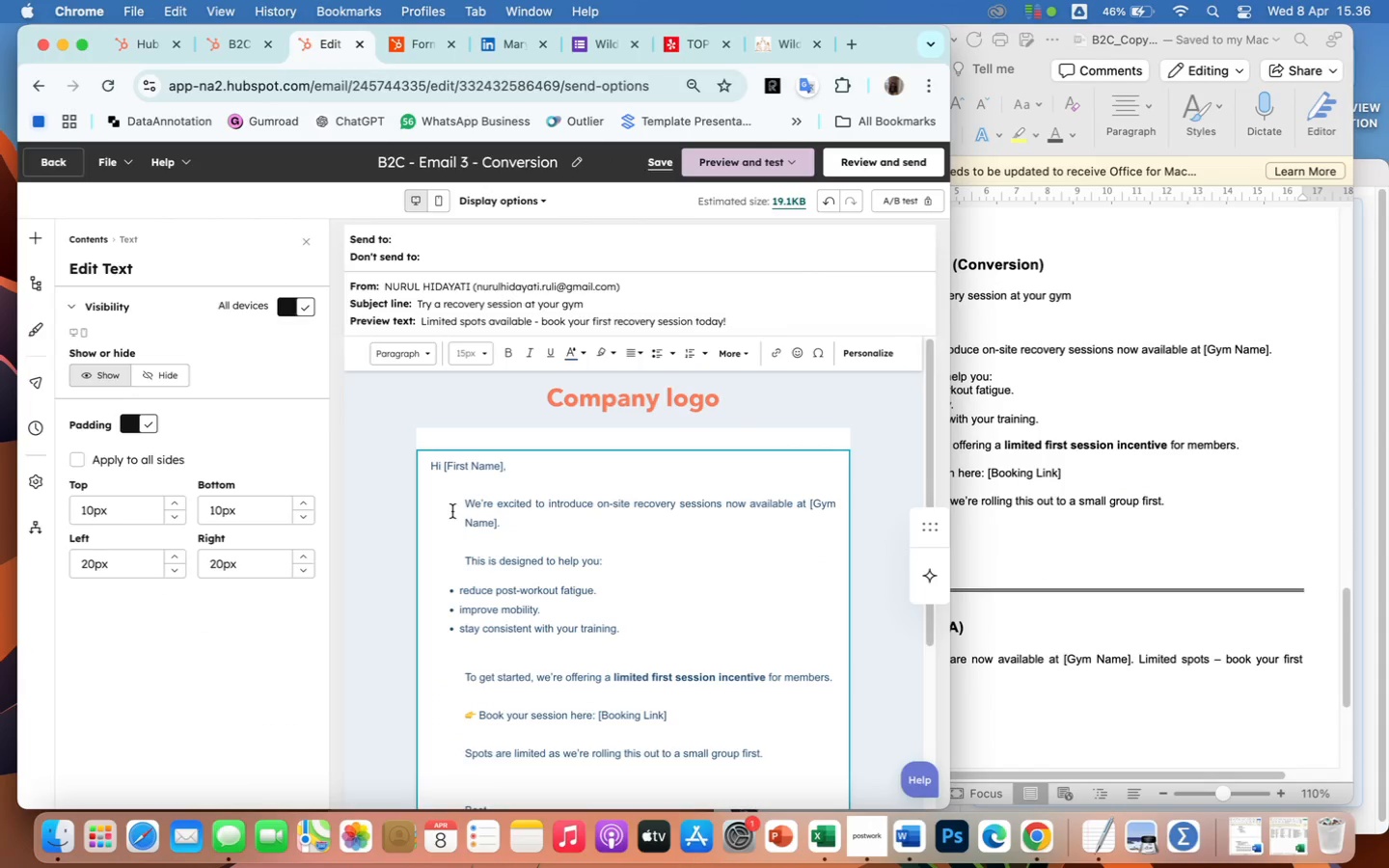 
left_click([454, 503])
 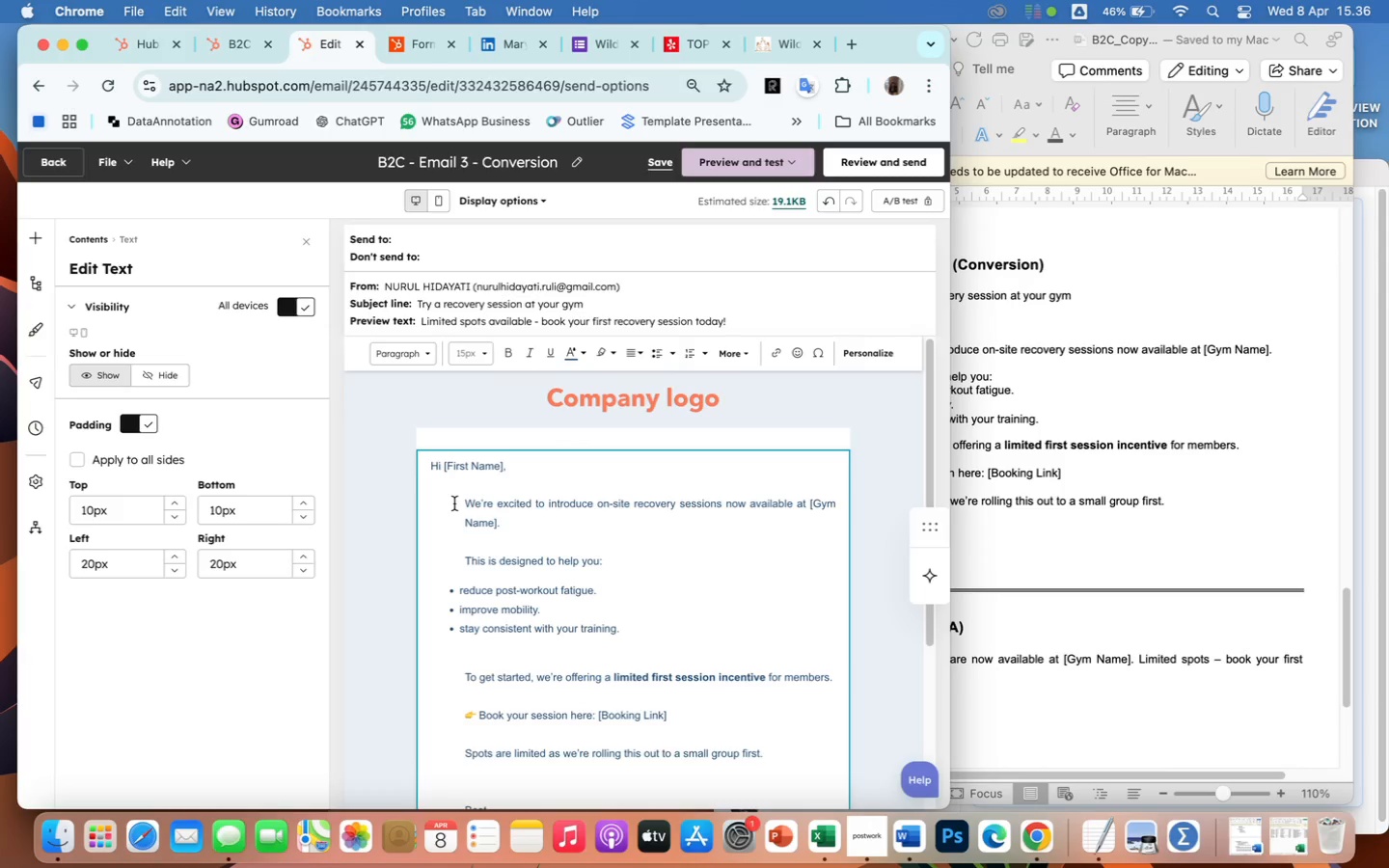 
key(Backspace)
 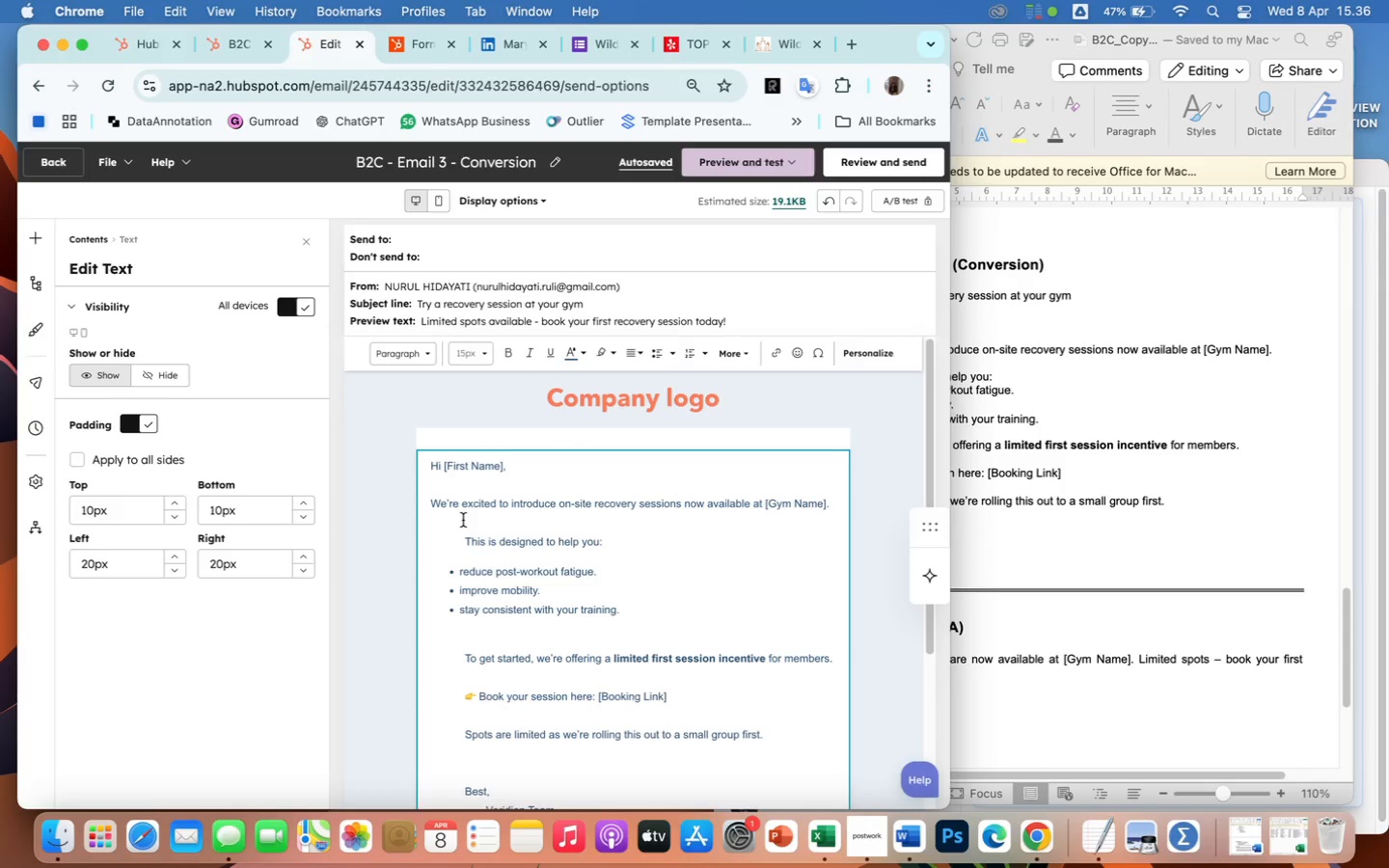 
wait(19.6)
 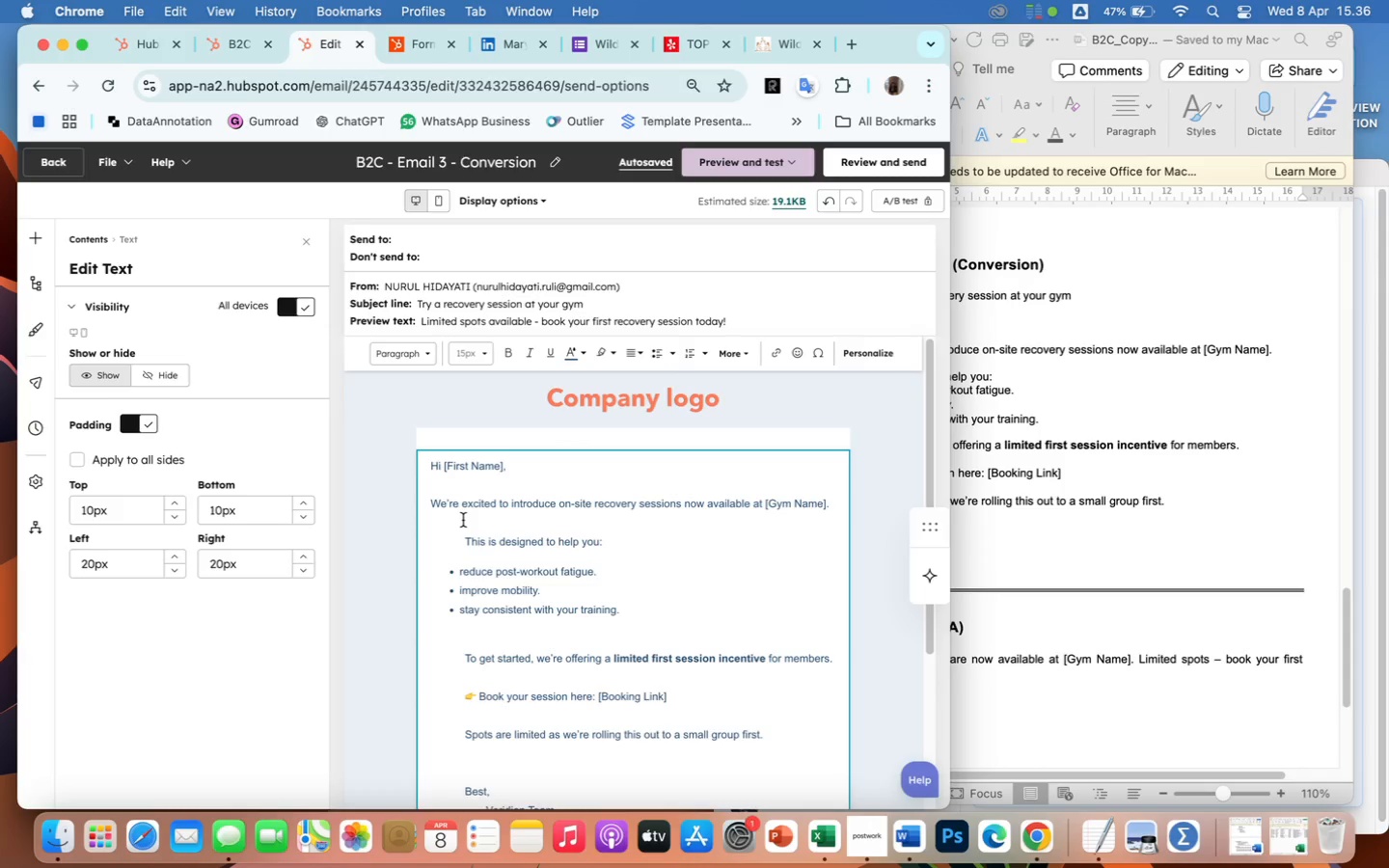 
left_click([517, 470])
 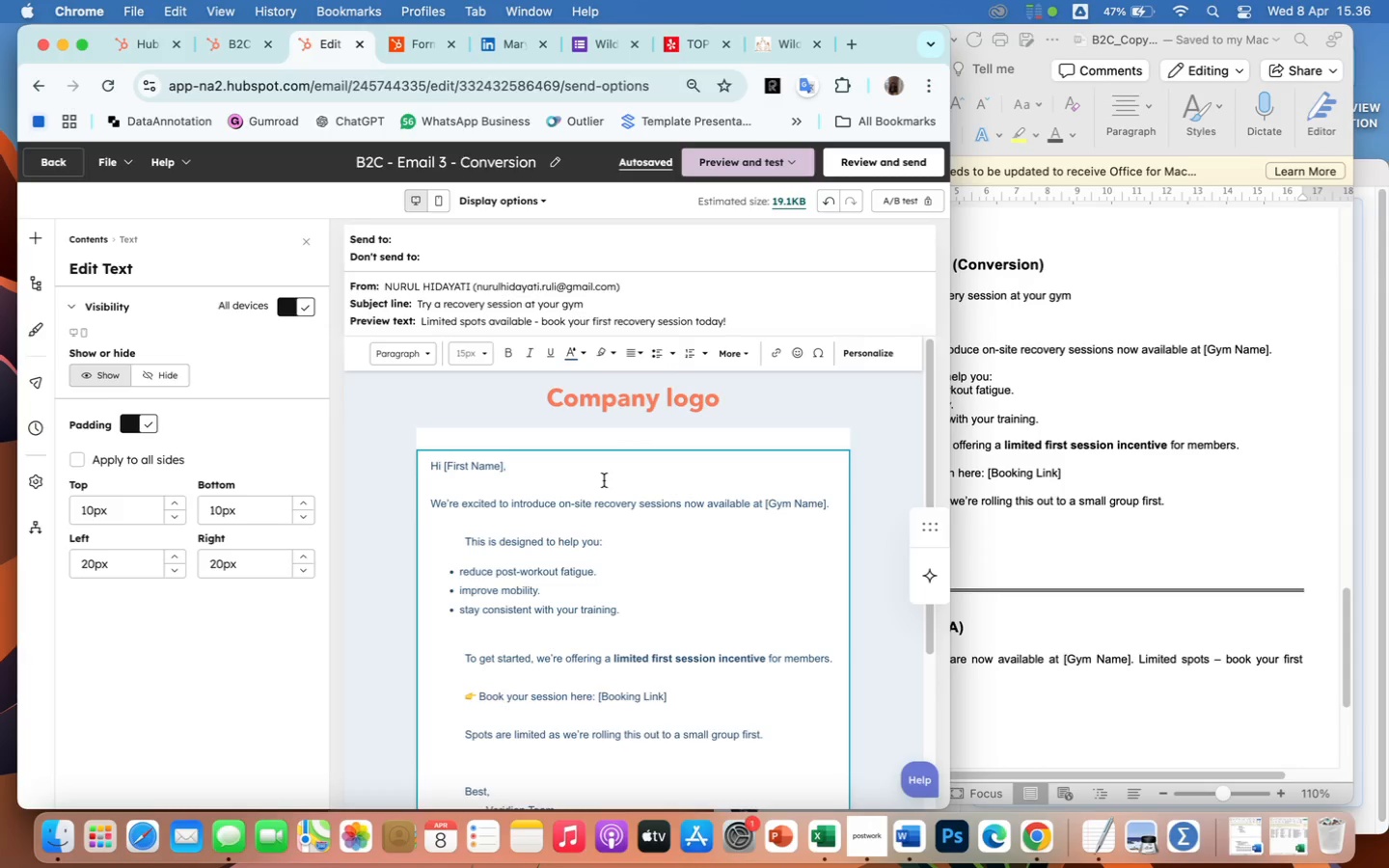 
key(ArrowLeft)
 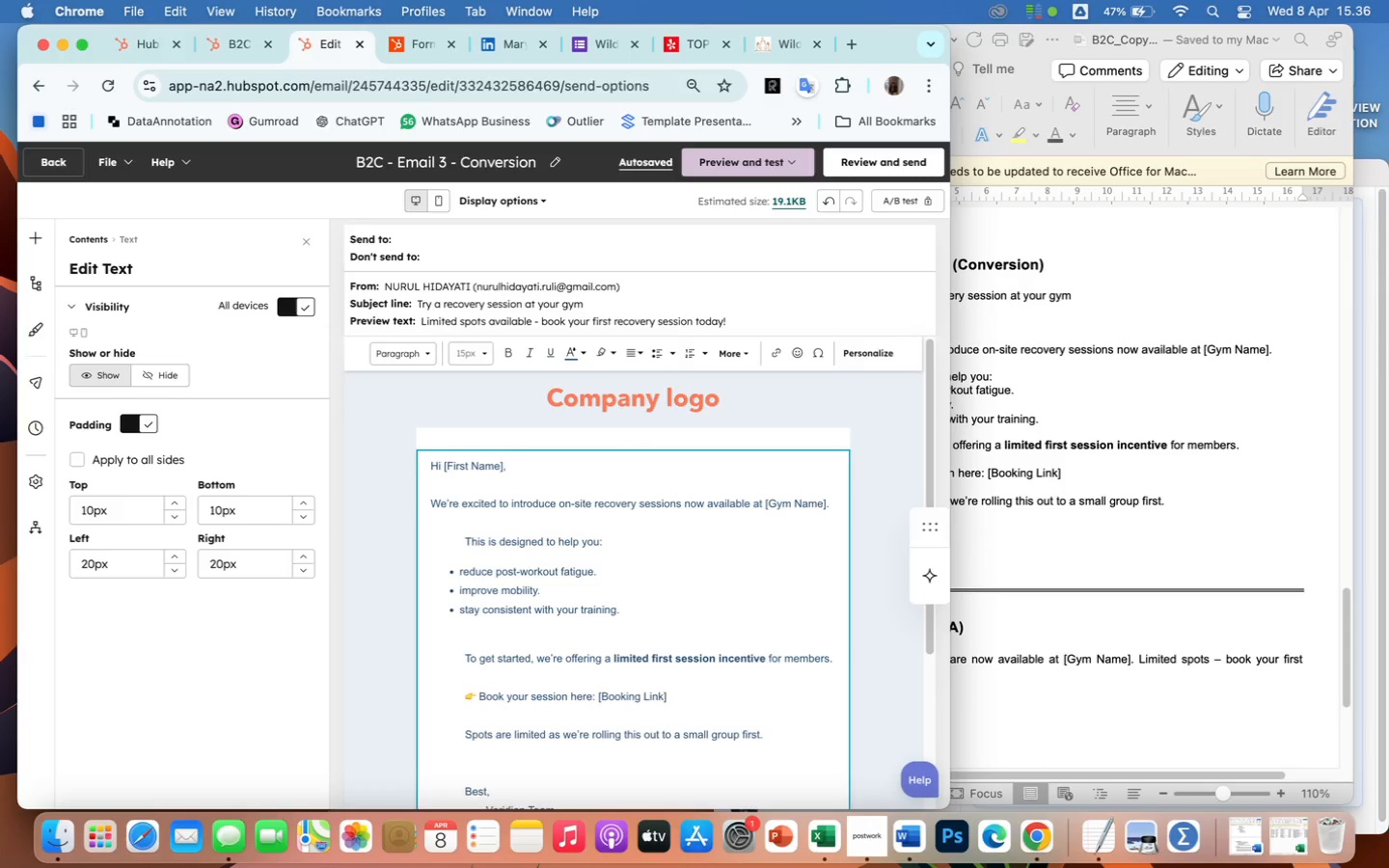 
key(Backspace)
key(Backspace)
key(Backspace)
key(Backspace)
key(Backspace)
key(Backspace)
key(Backspace)
key(Backspace)
key(Backspace)
key(Backspace)
key(Backspace)
key(Backspace)
type([)
key(Backspace)
type({{ contact.first)
 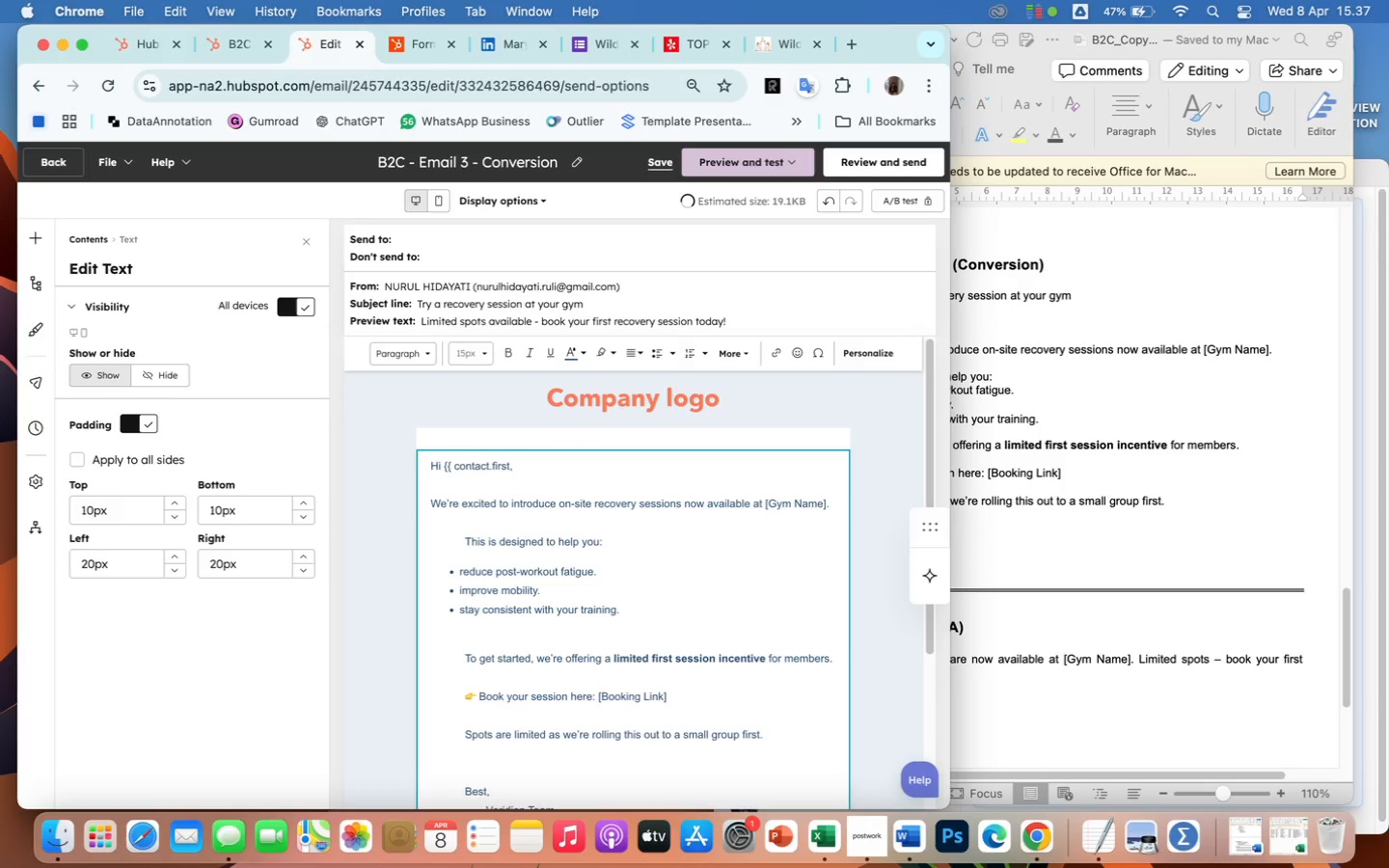 
wait(66.3)
 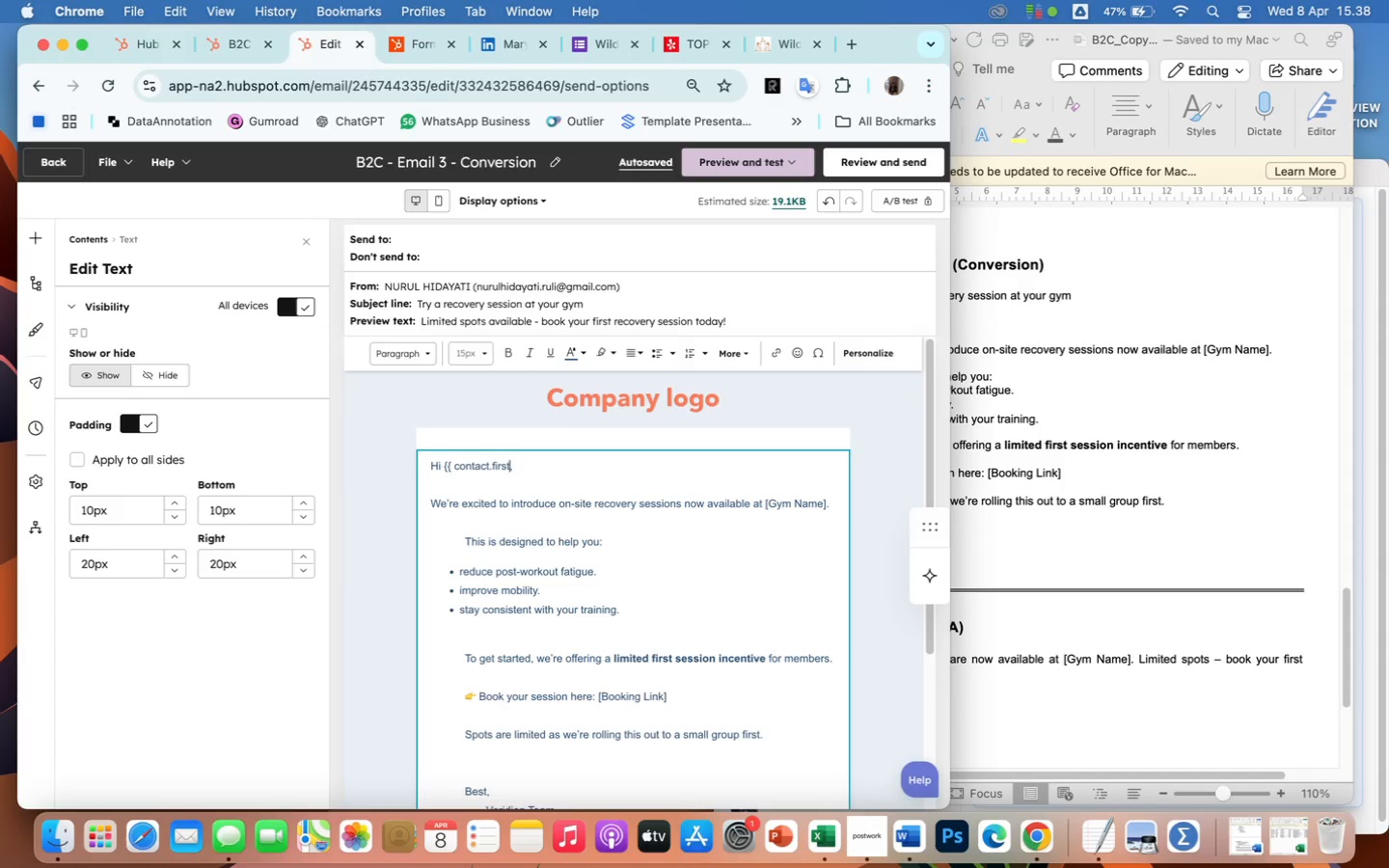 
type(name ]])
key(Backspace)
key(Backspace)
type(}})
 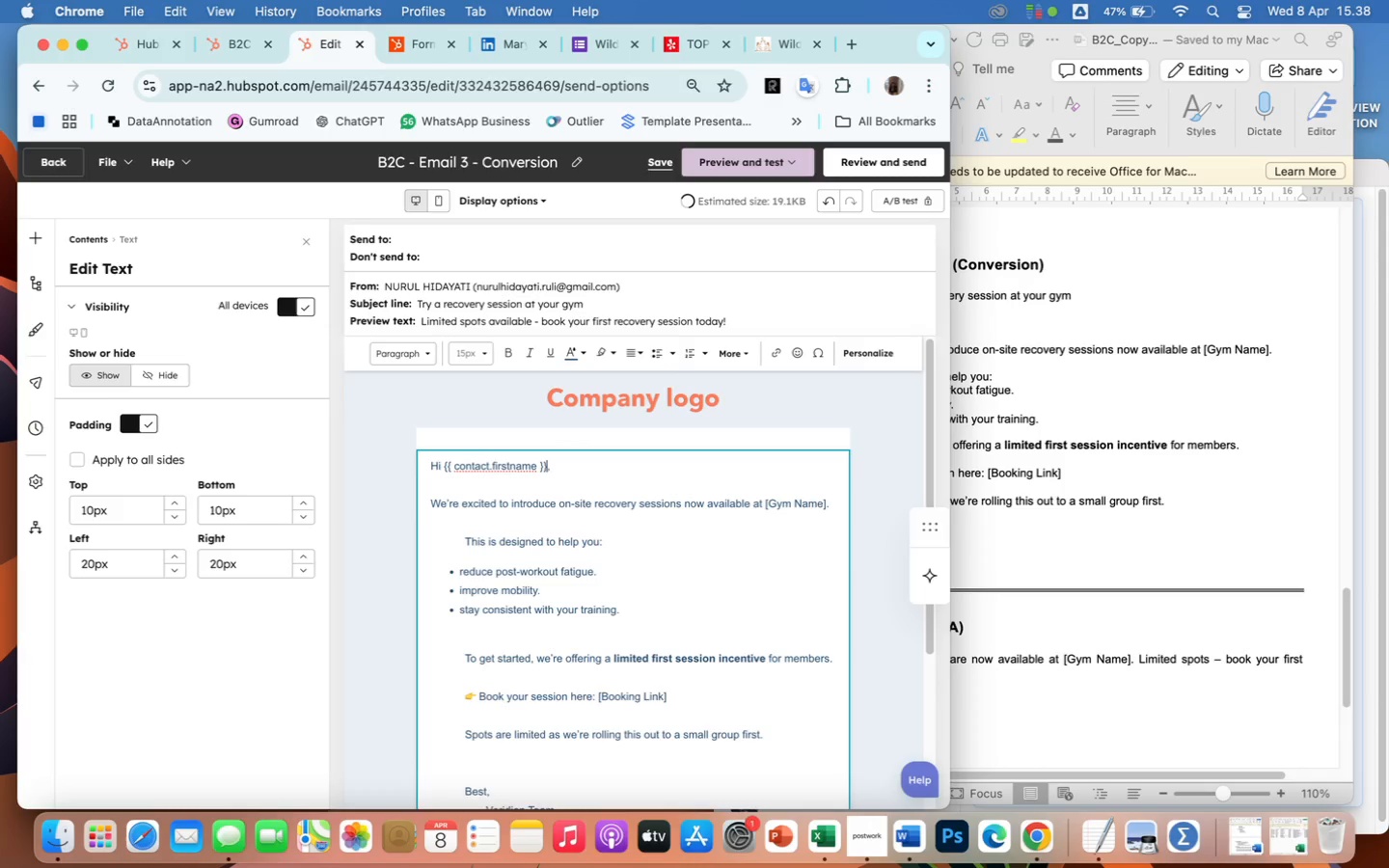 
left_click([461, 541])
 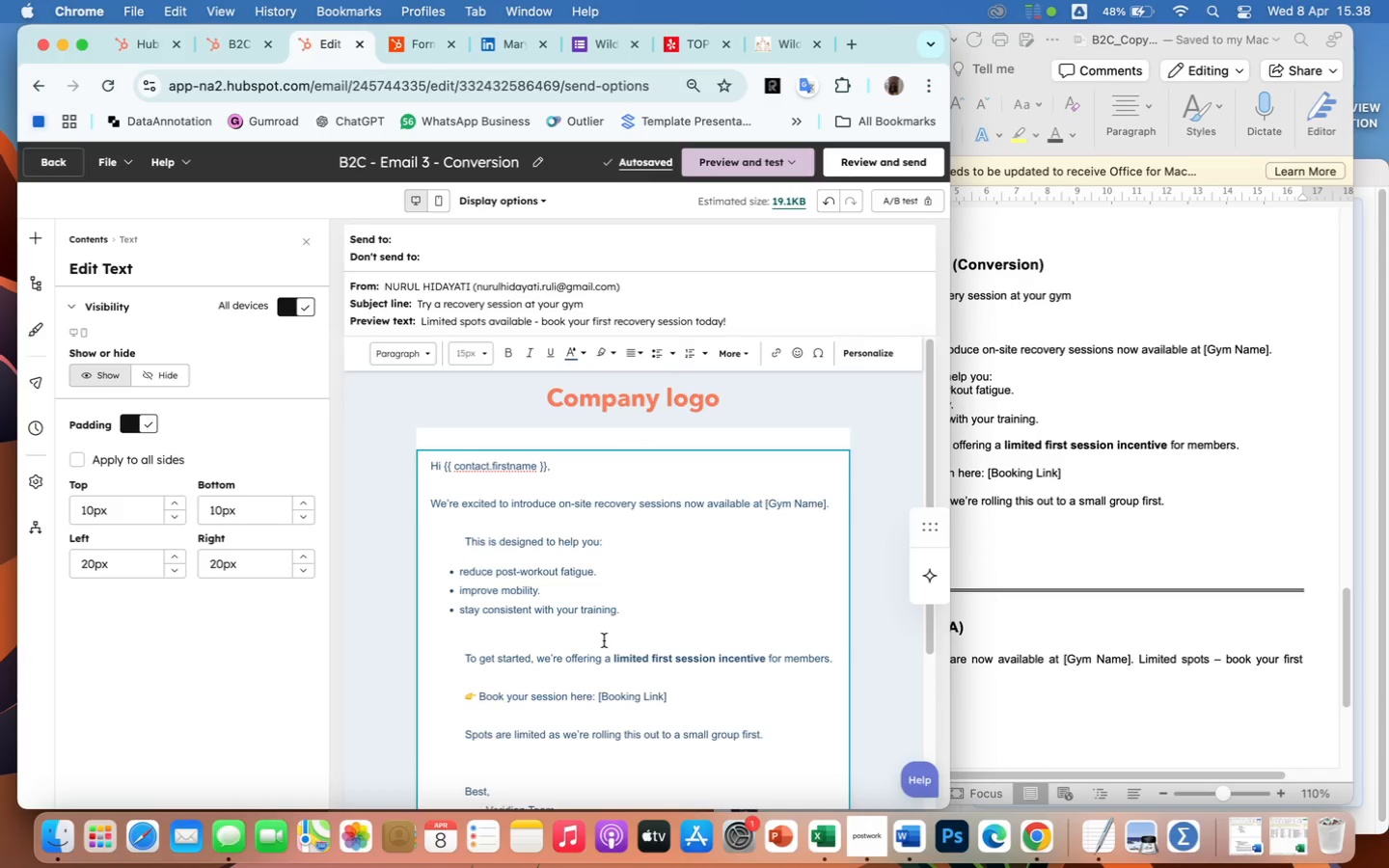 
key(Backspace)
 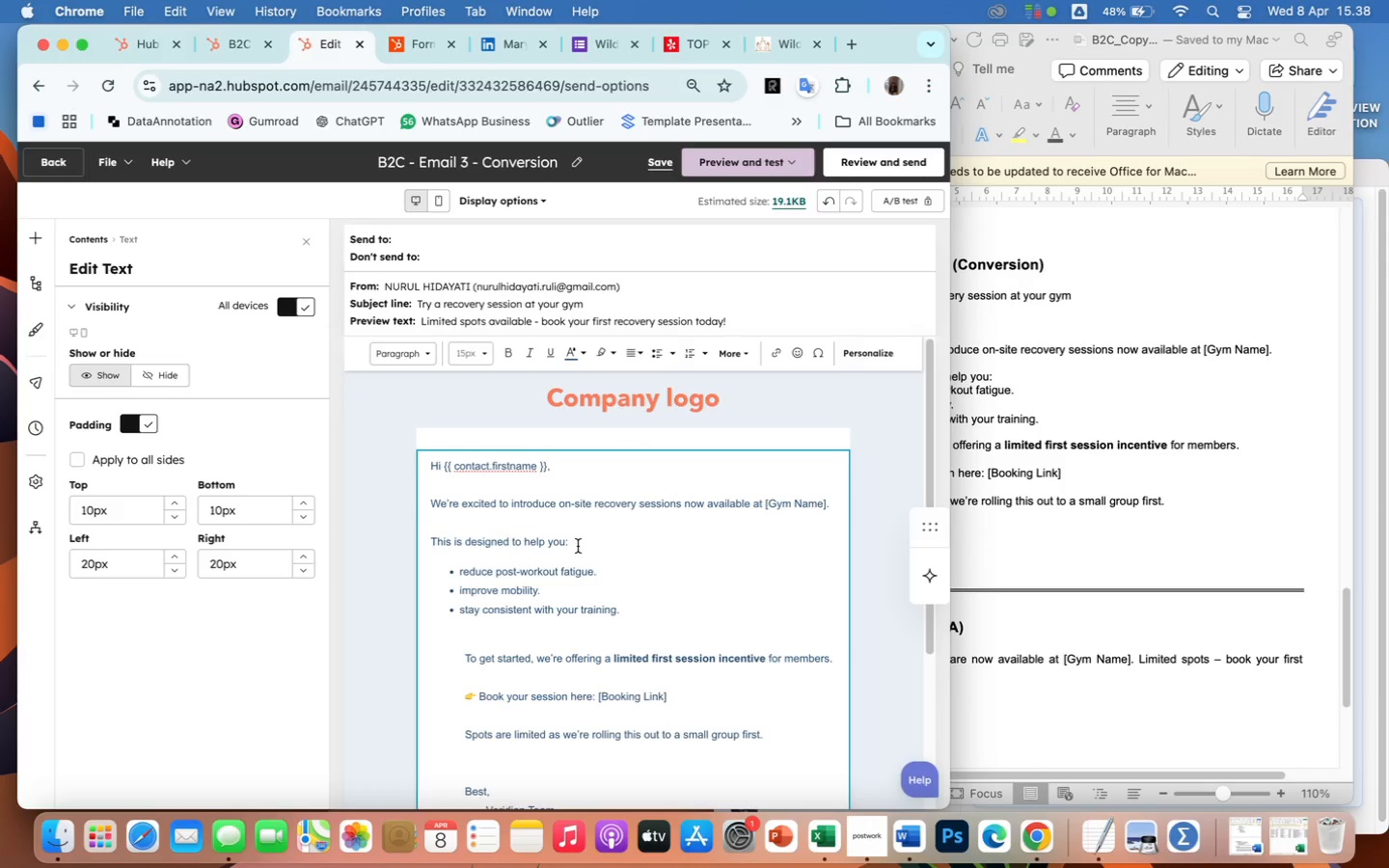 
left_click([575, 552])
 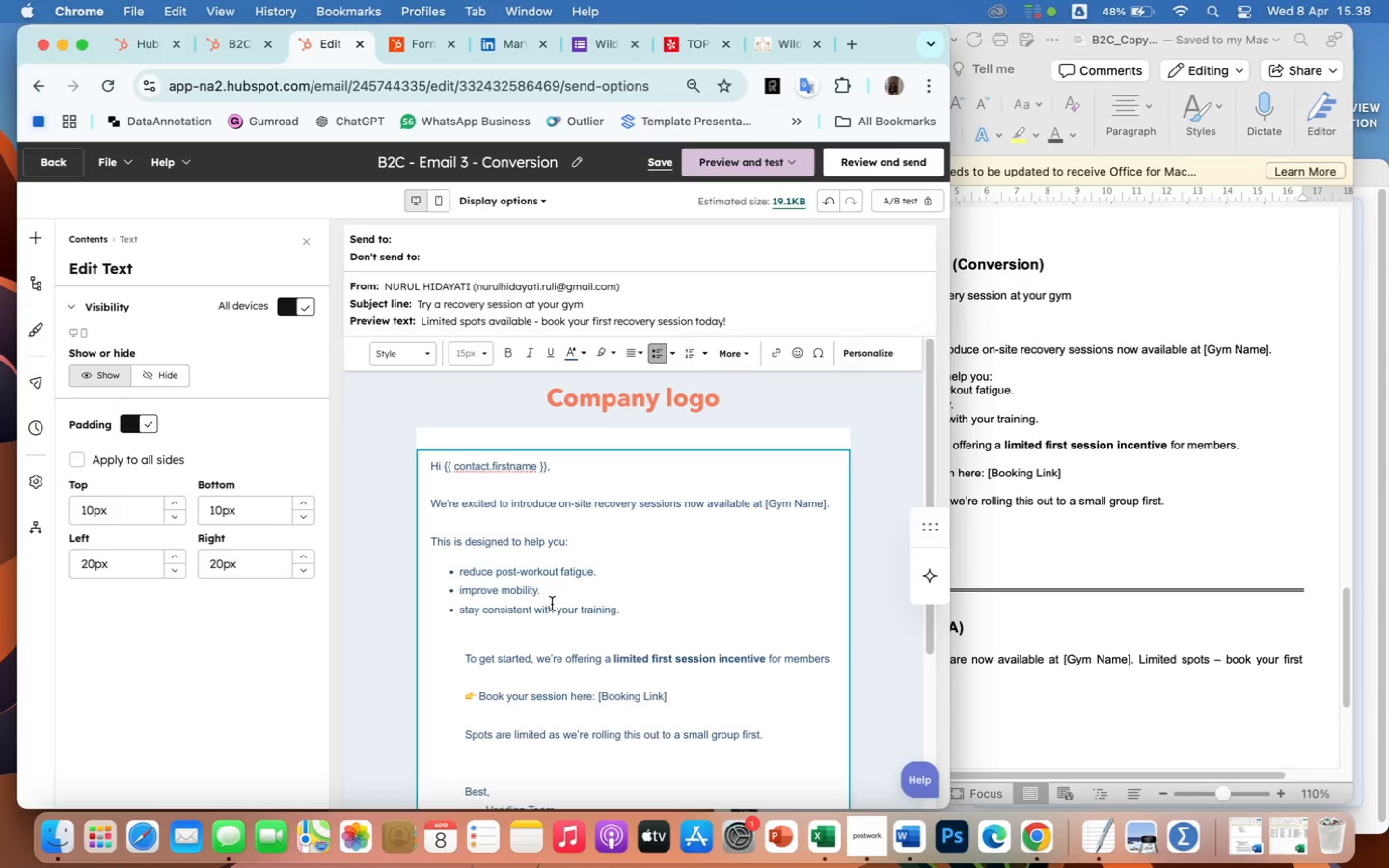 
scroll: coordinate [552, 604], scroll_direction: down, amount: 14.0
 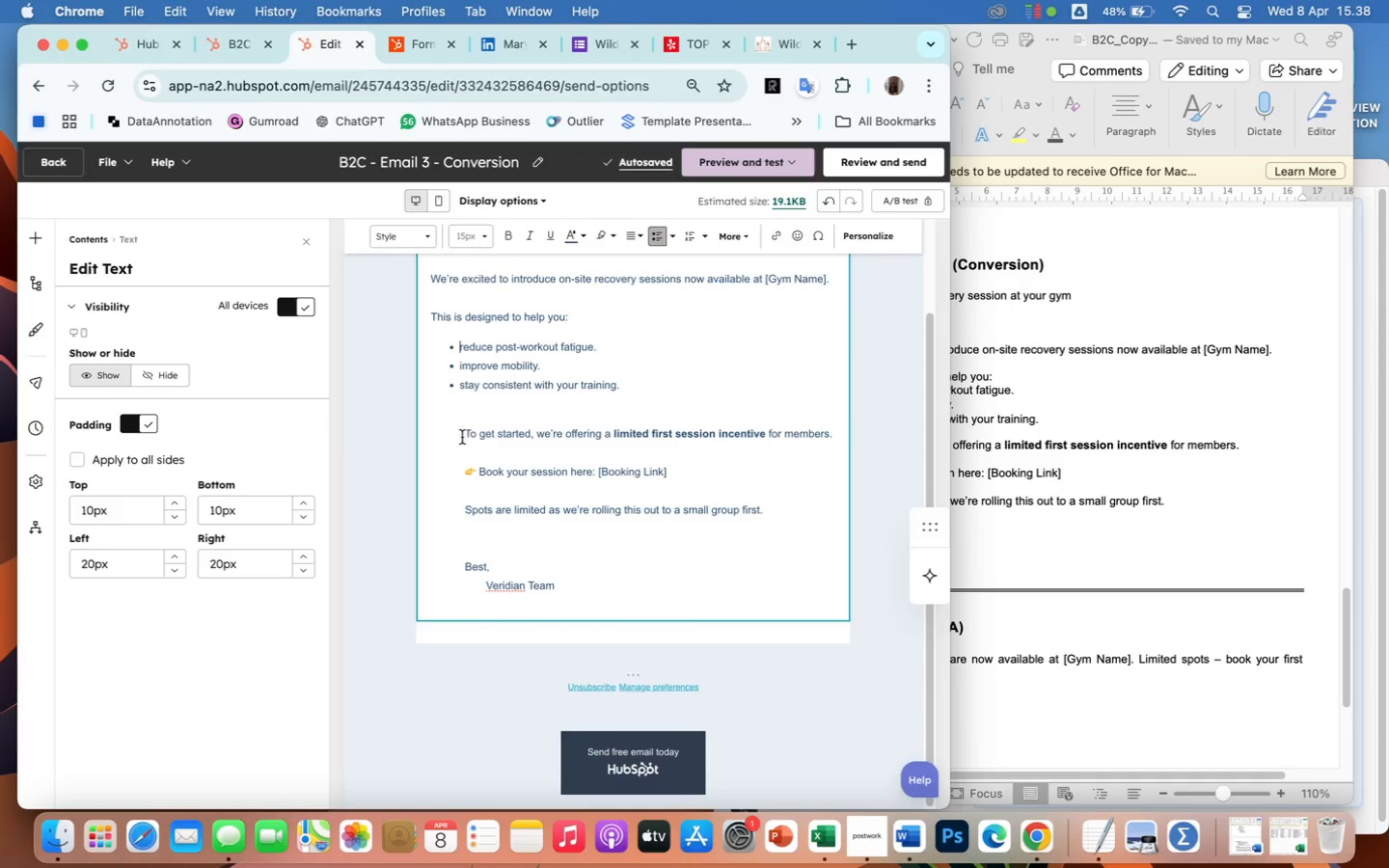 
left_click([461, 436])
 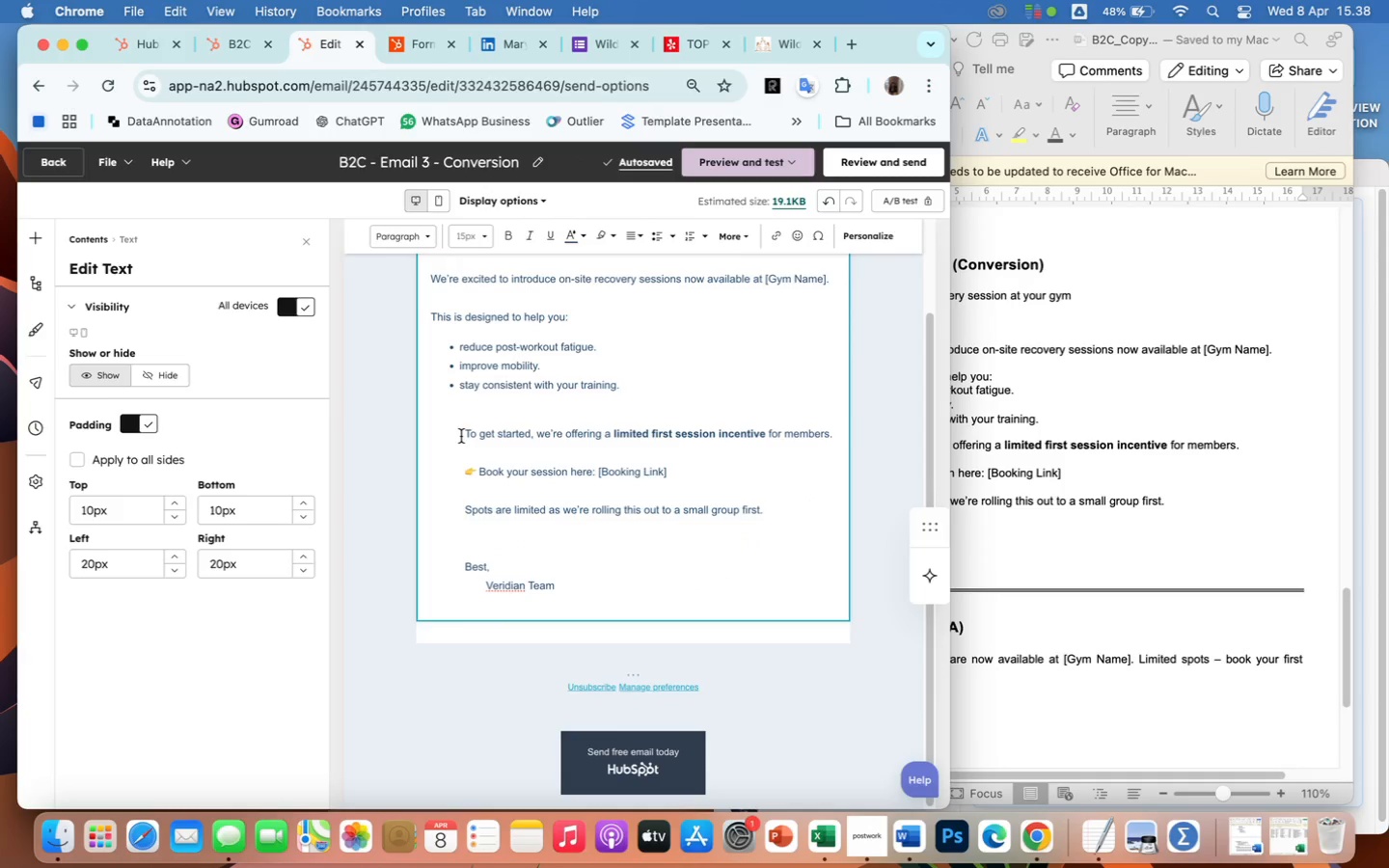 
key(Backspace)
 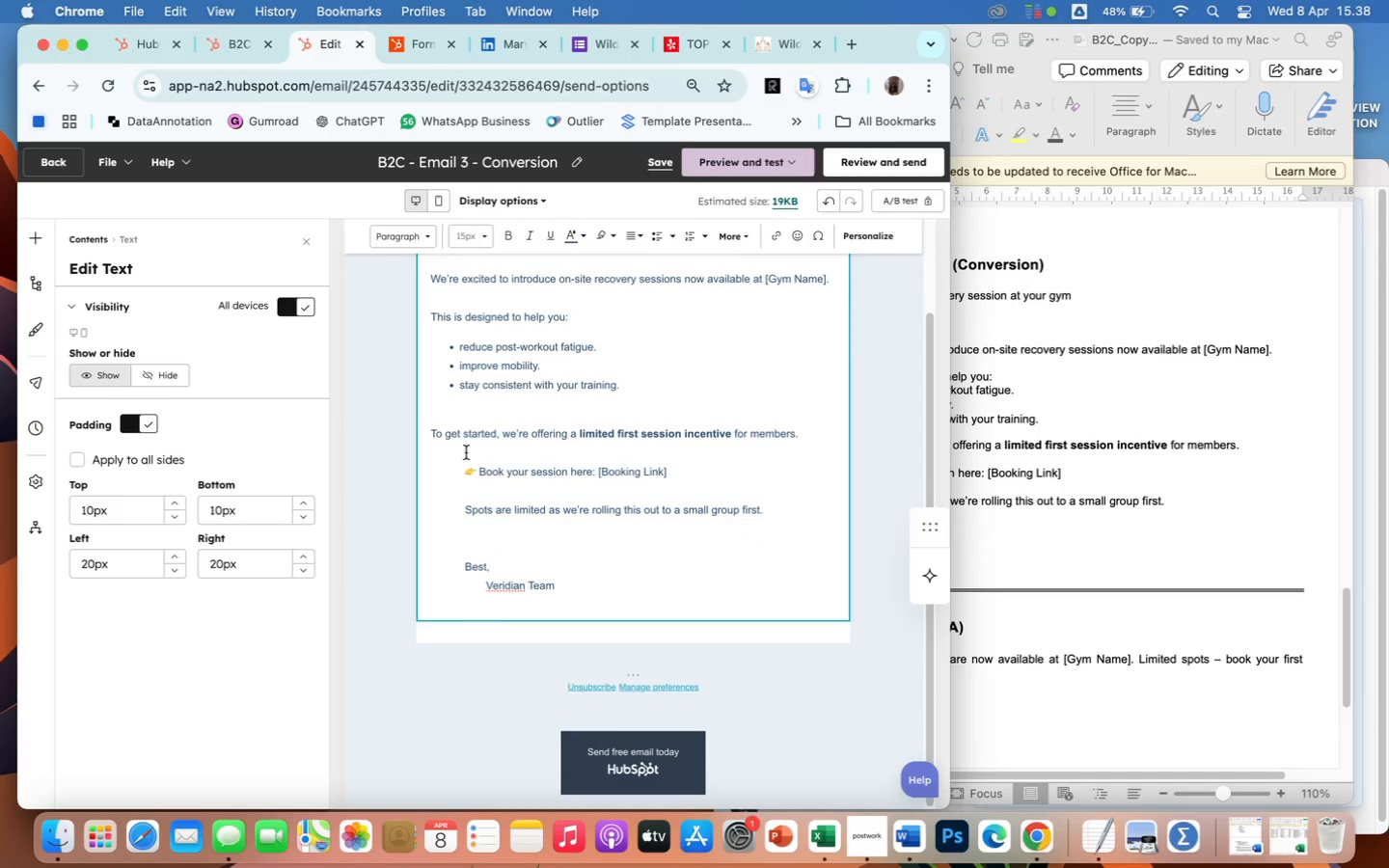 
left_click([457, 472])
 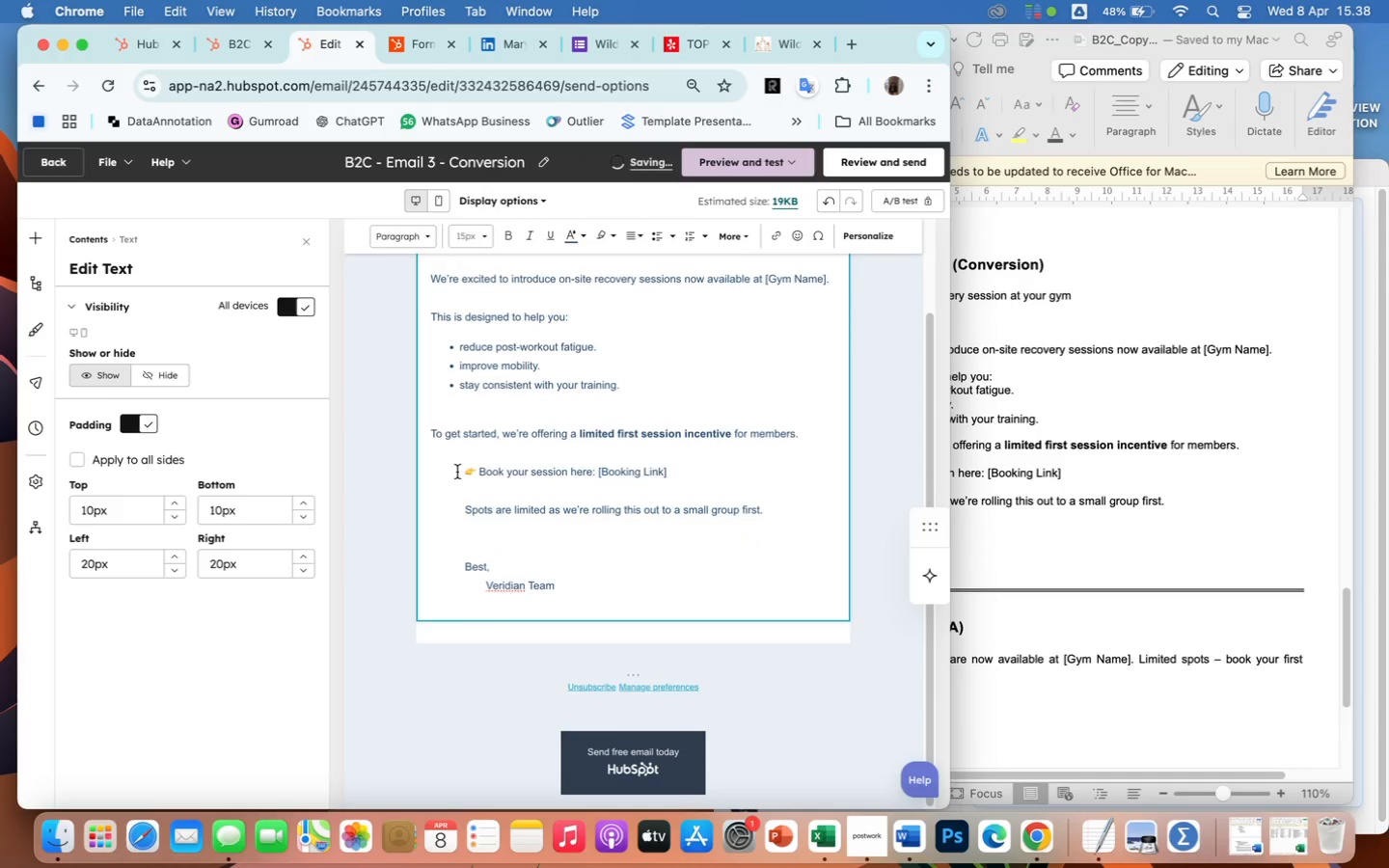 
key(Backspace)
 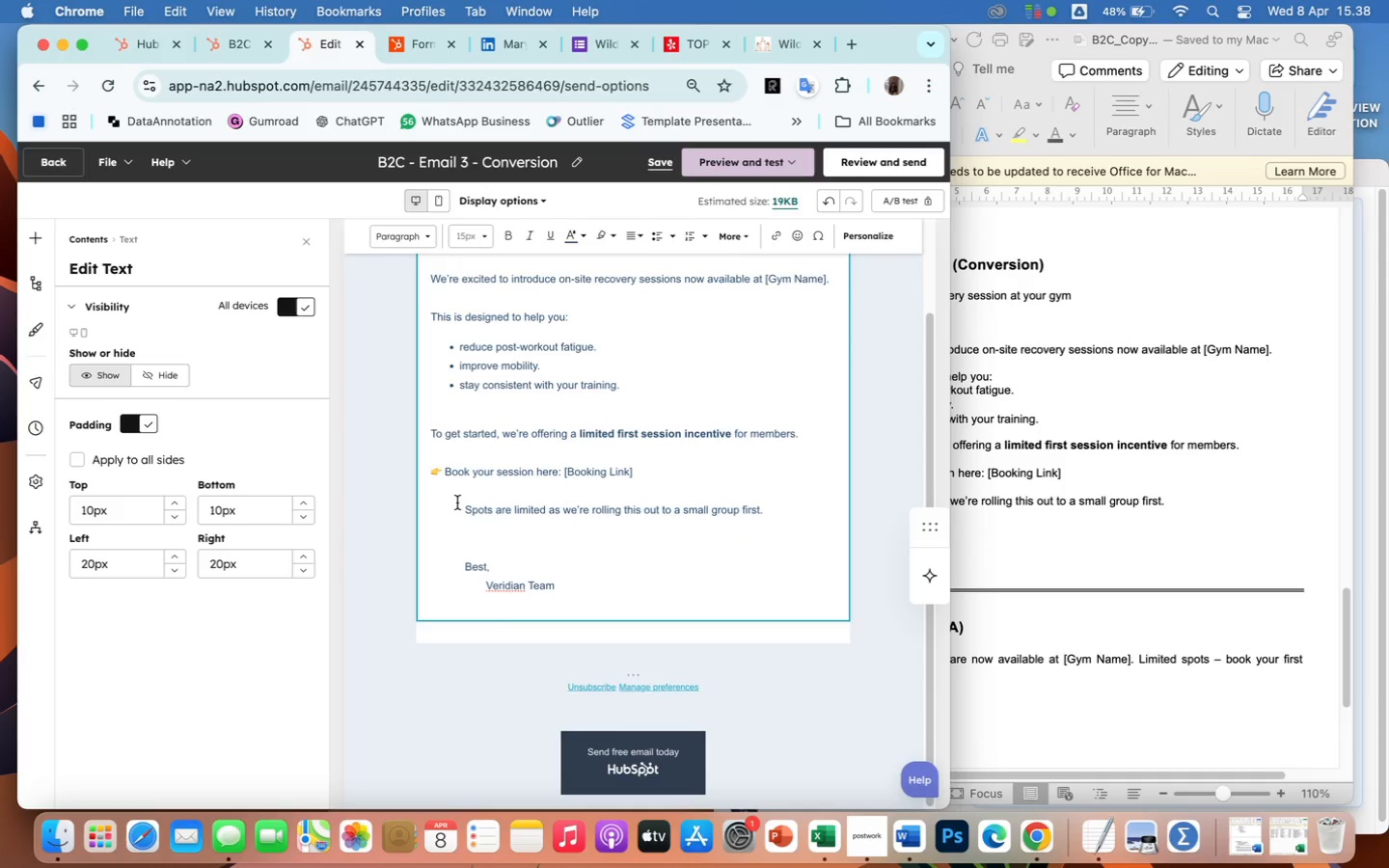 
left_click([459, 511])
 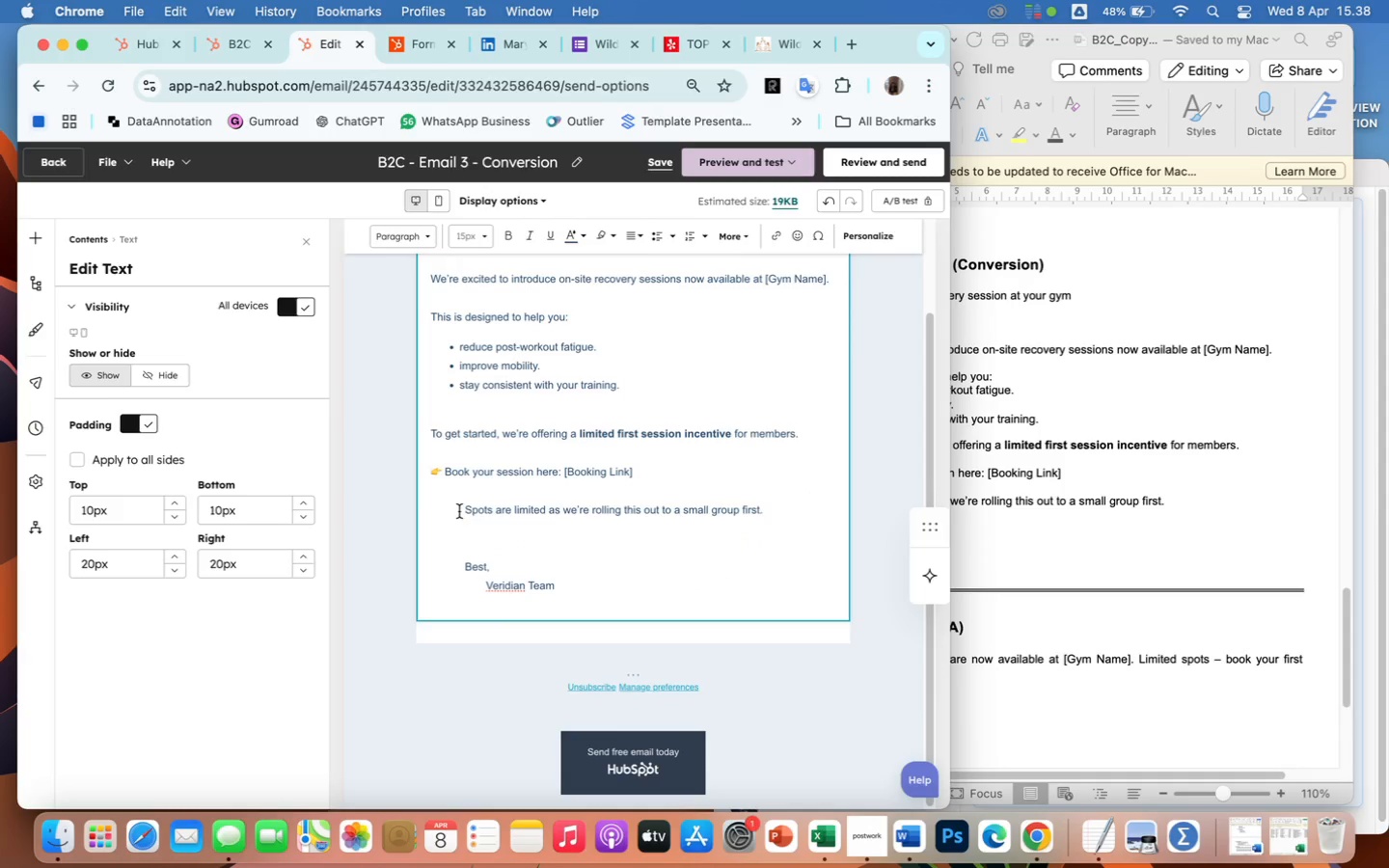 
key(Backspace)
 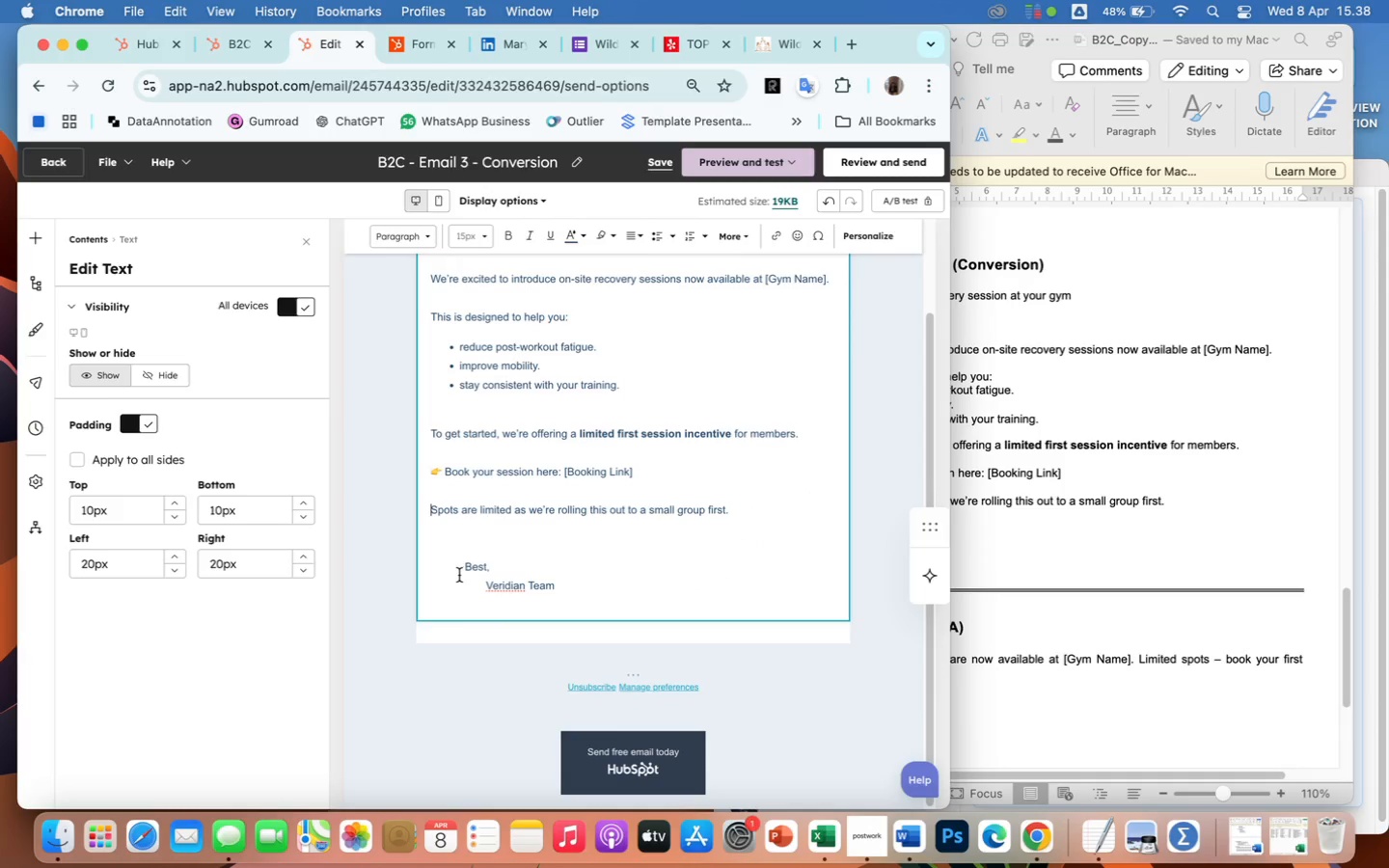 
left_click([459, 569])
 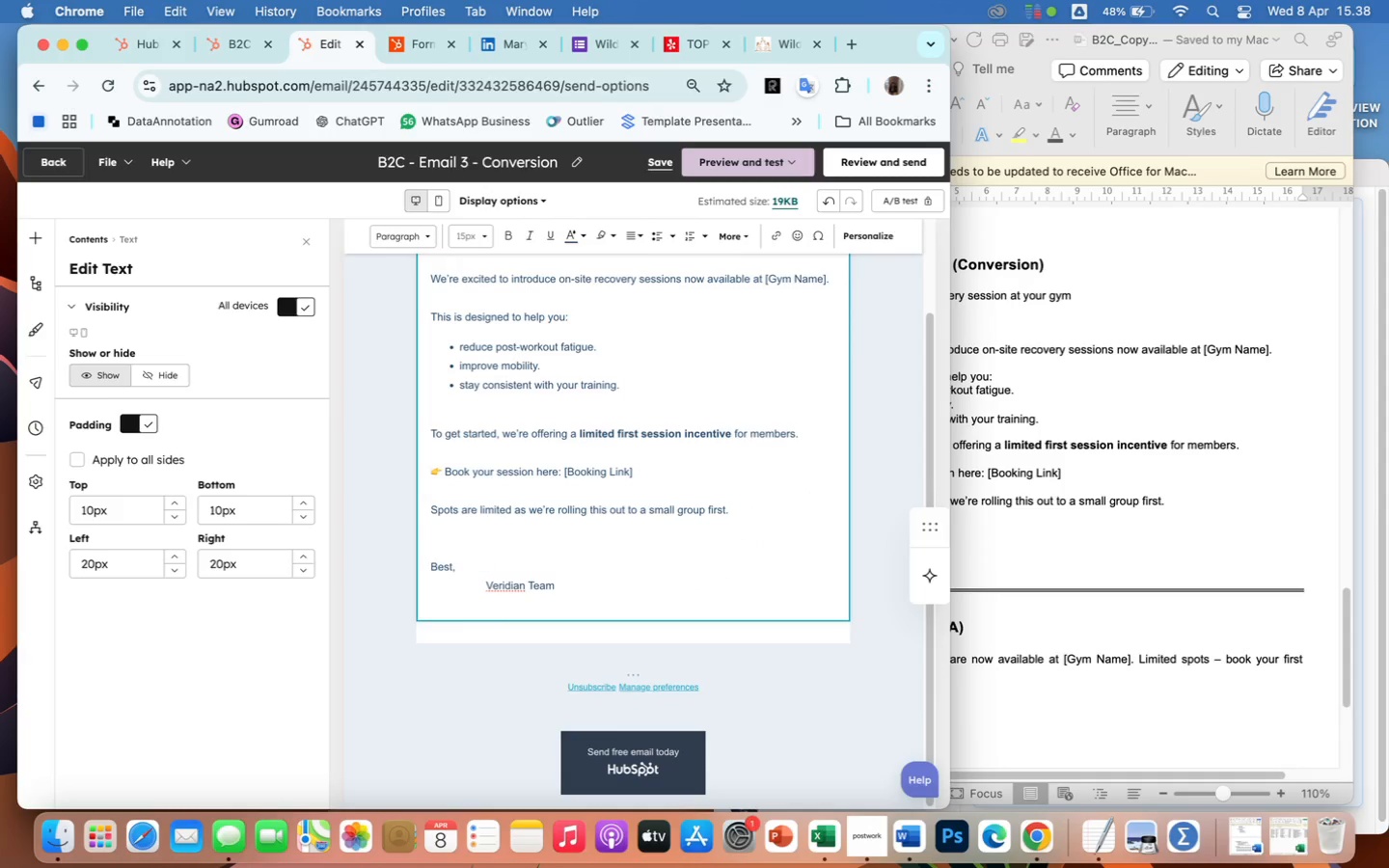 
key(Backspace)
 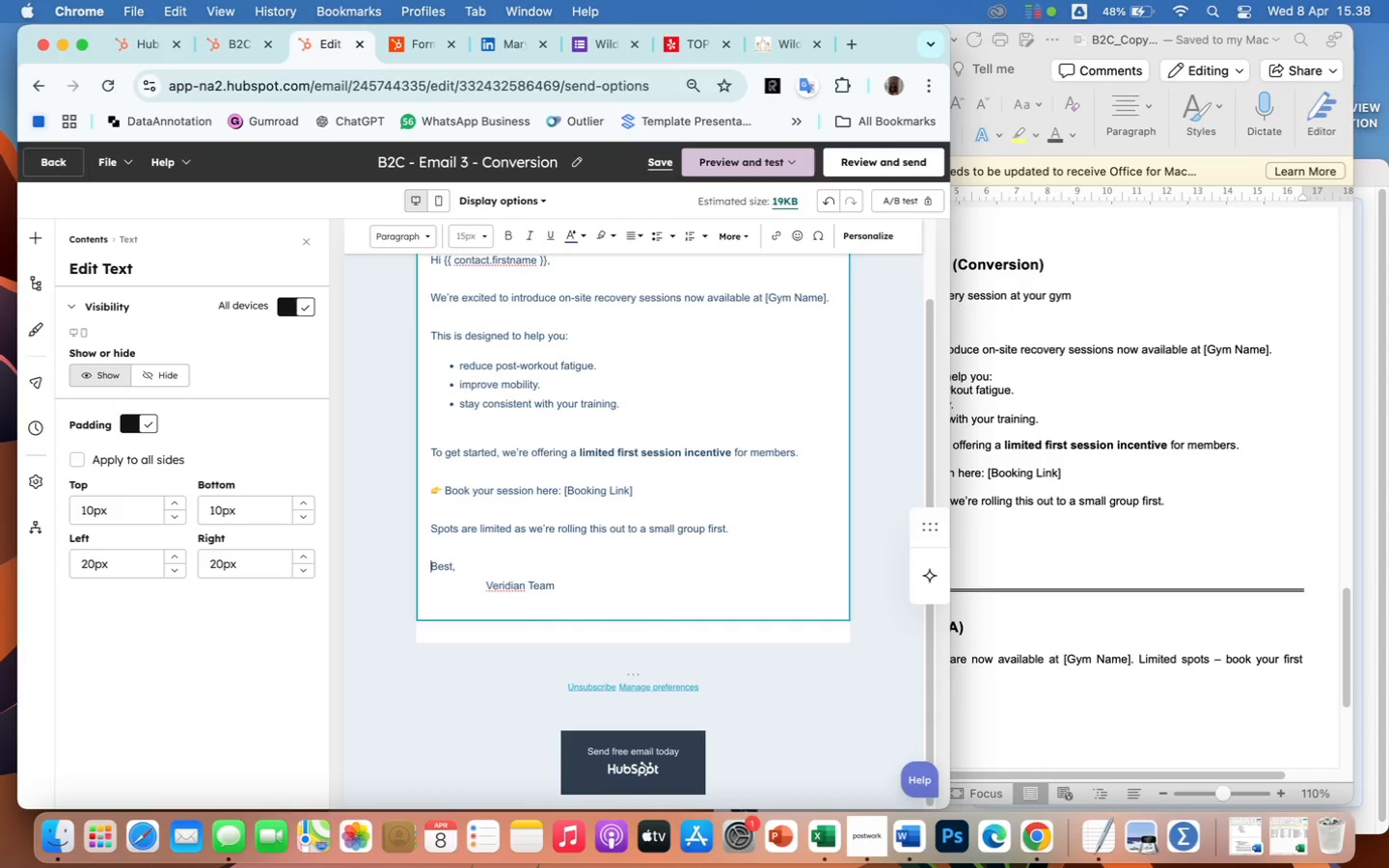 
key(Backspace)
 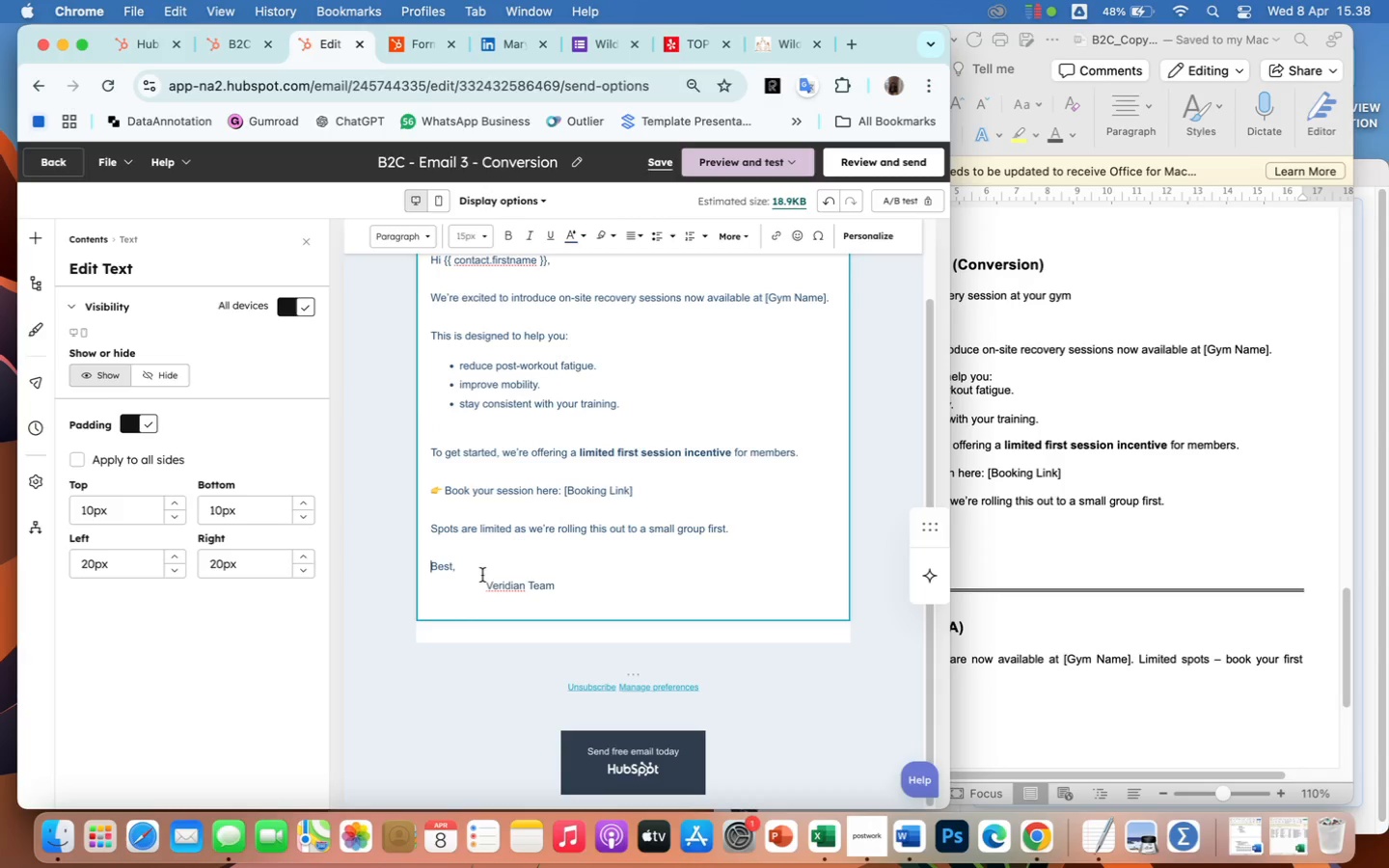 
left_click([460, 547])
 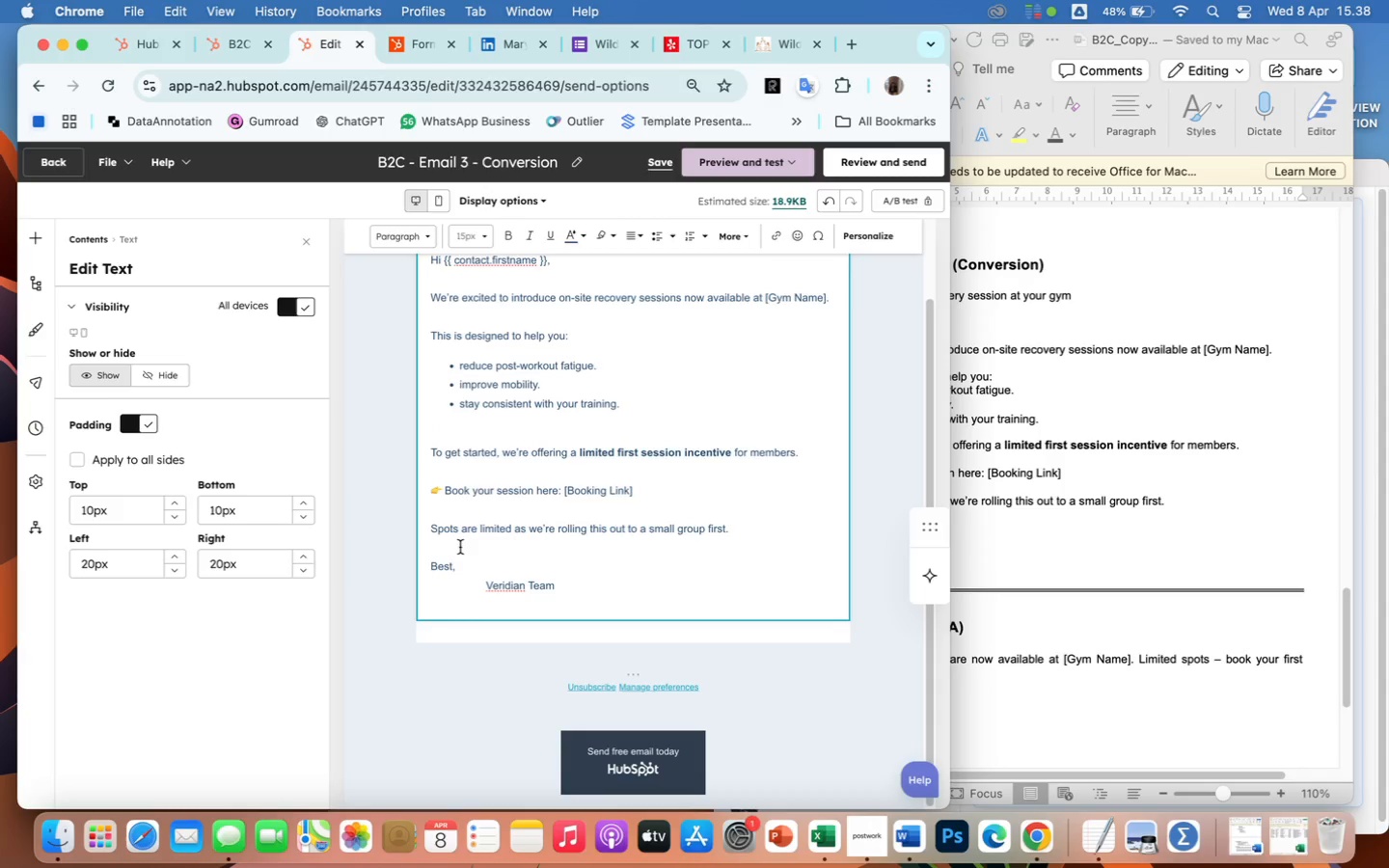 
key(Enter)
 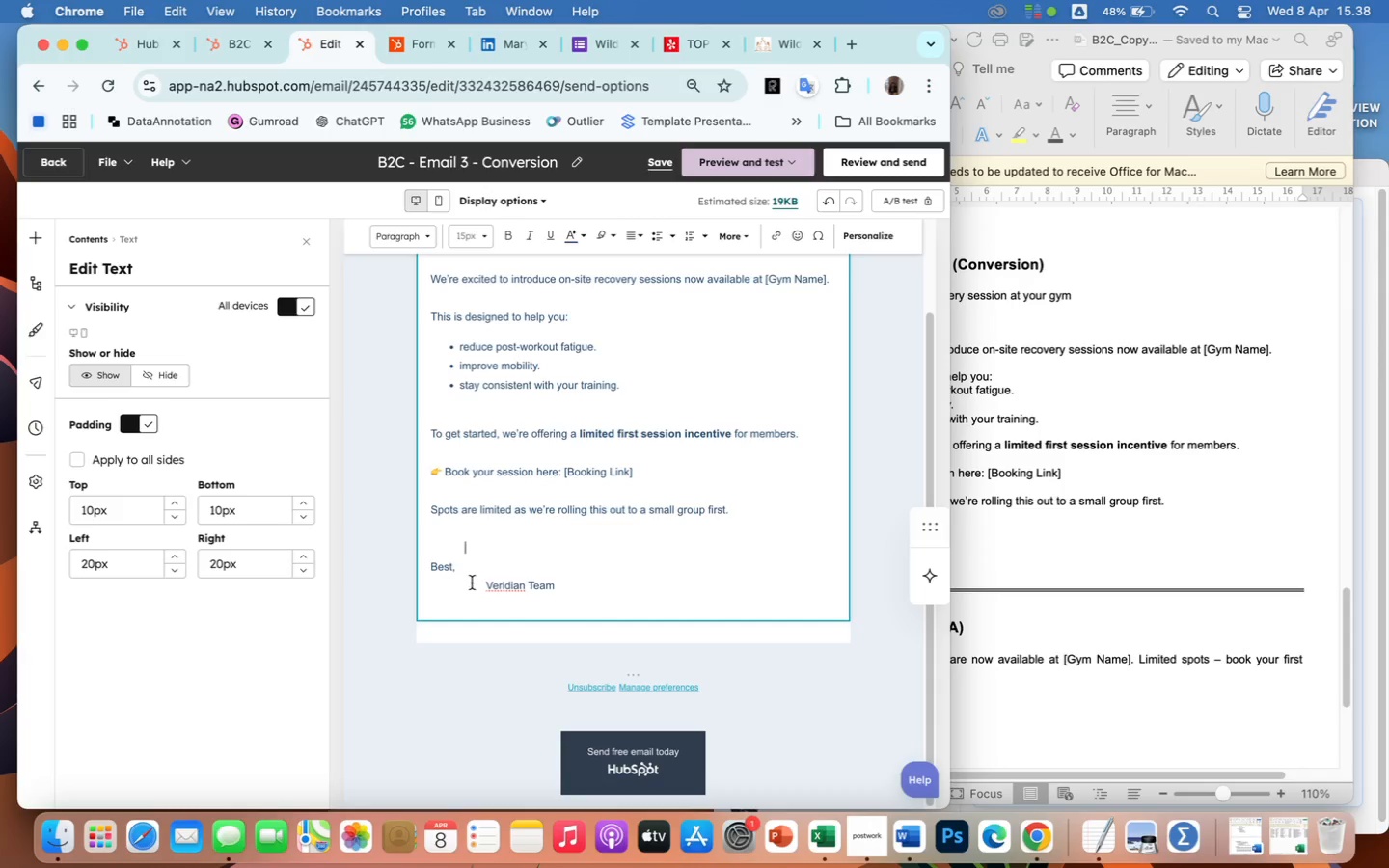 
left_click([478, 590])
 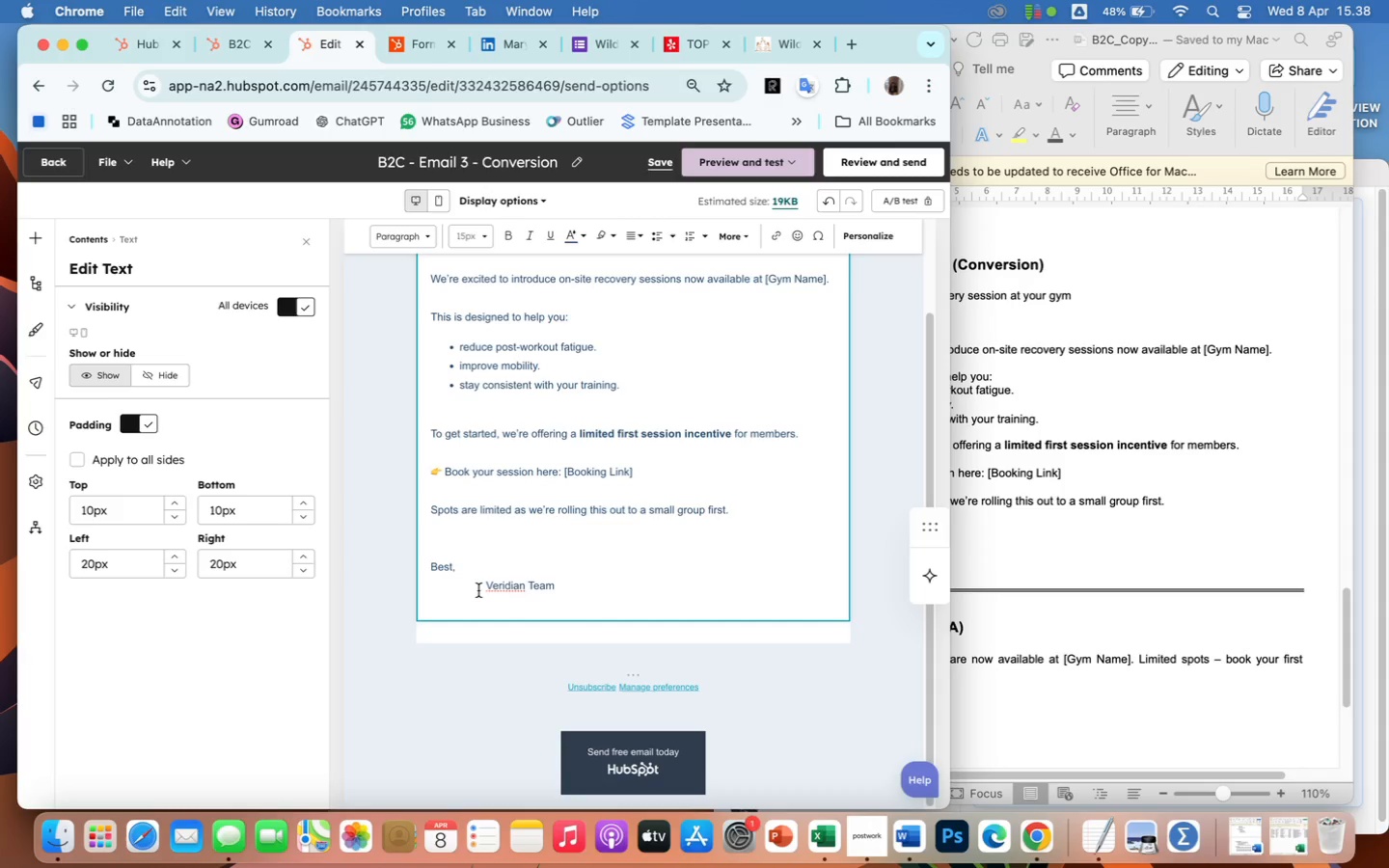 
key(ArrowRight)
 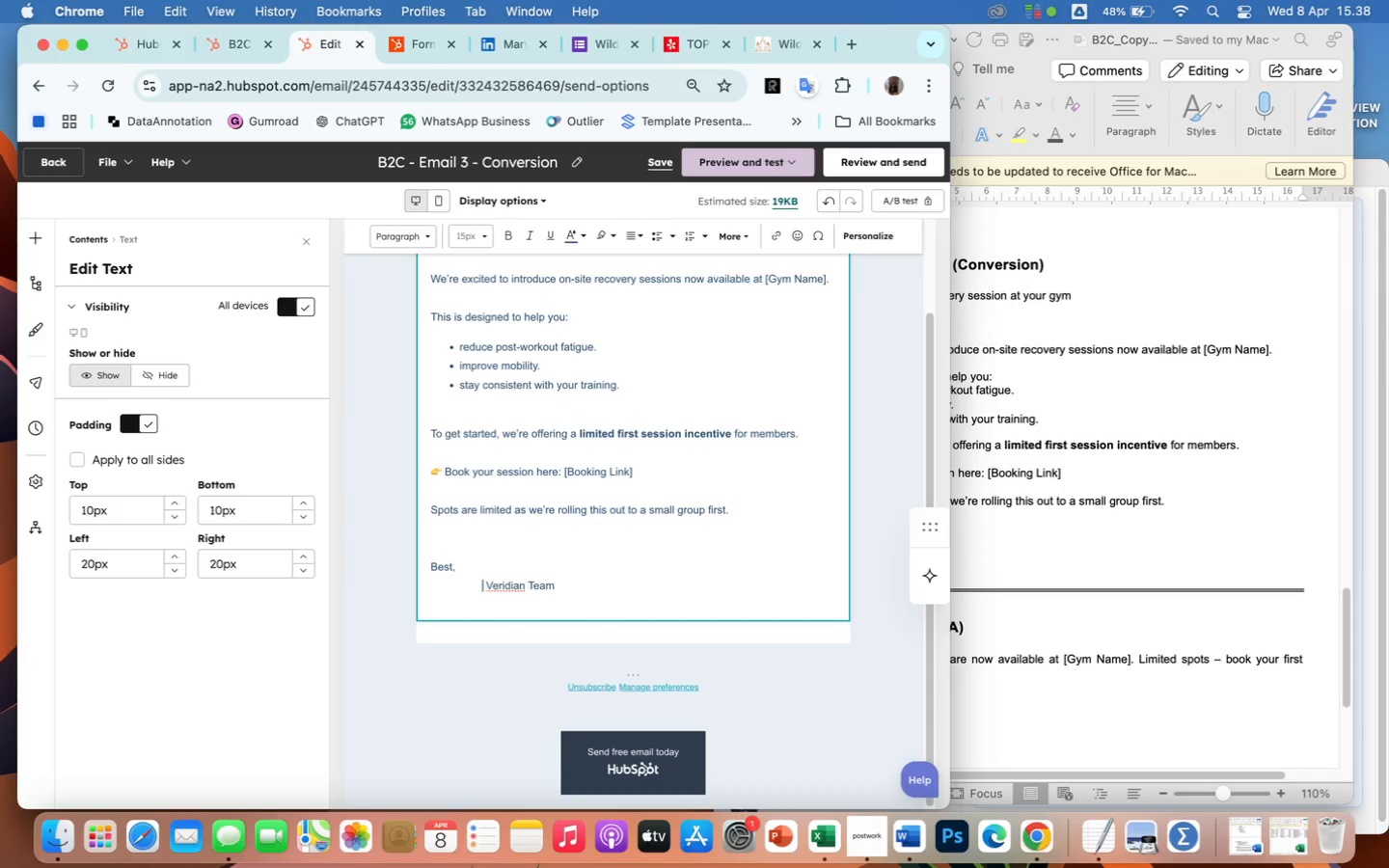 
key(ArrowRight)
 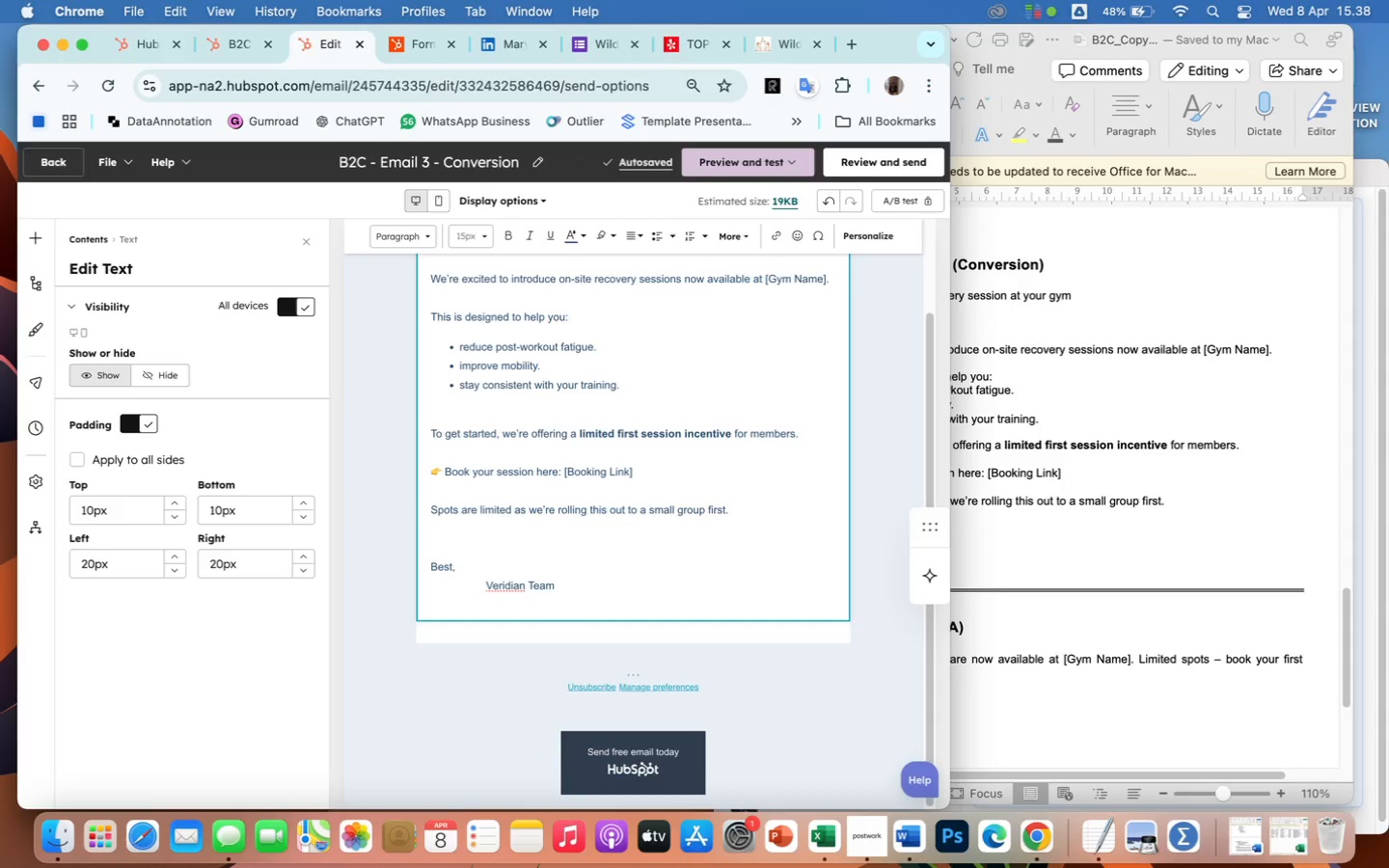 
key(Backspace)
 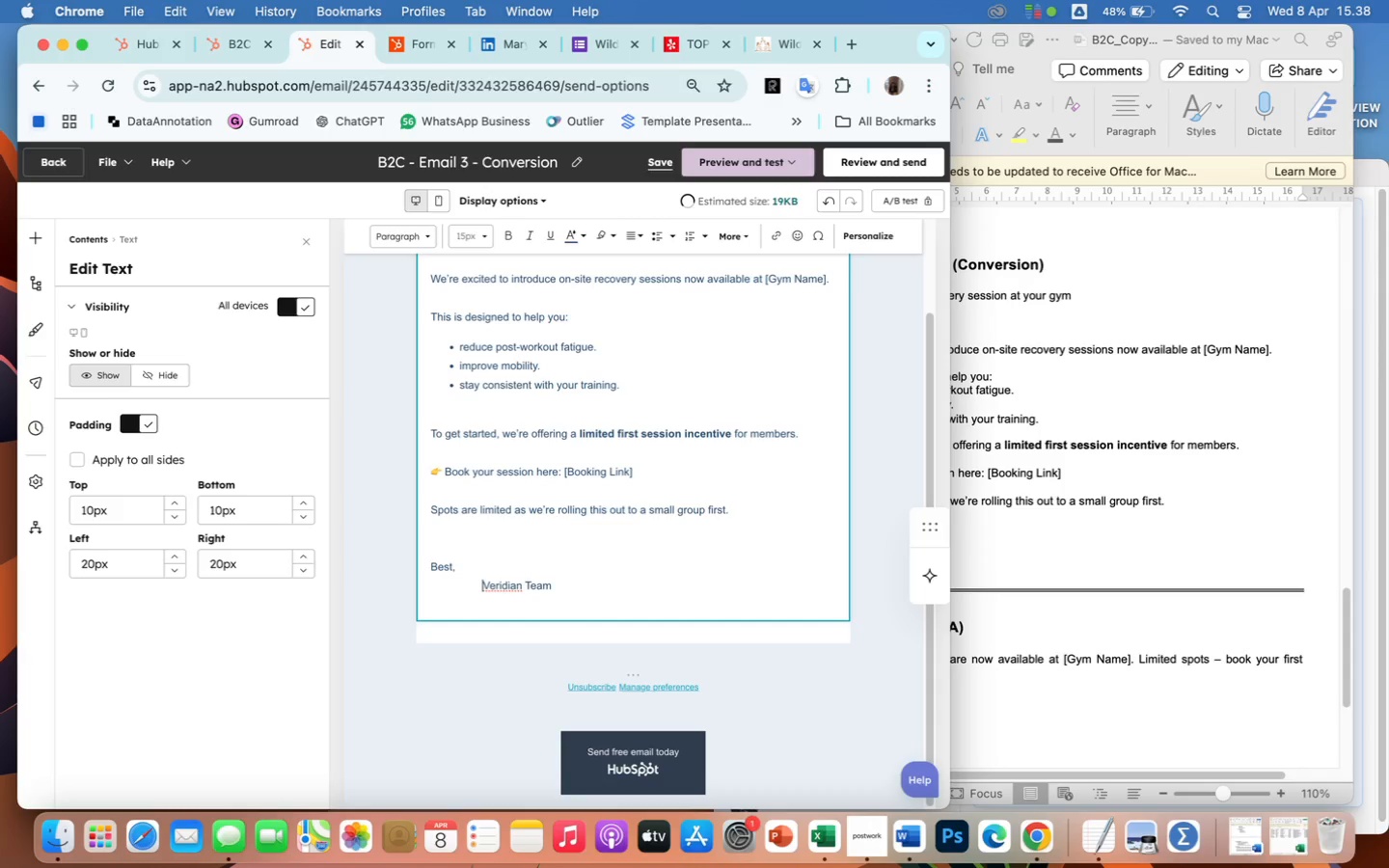 
key(Backspace)
 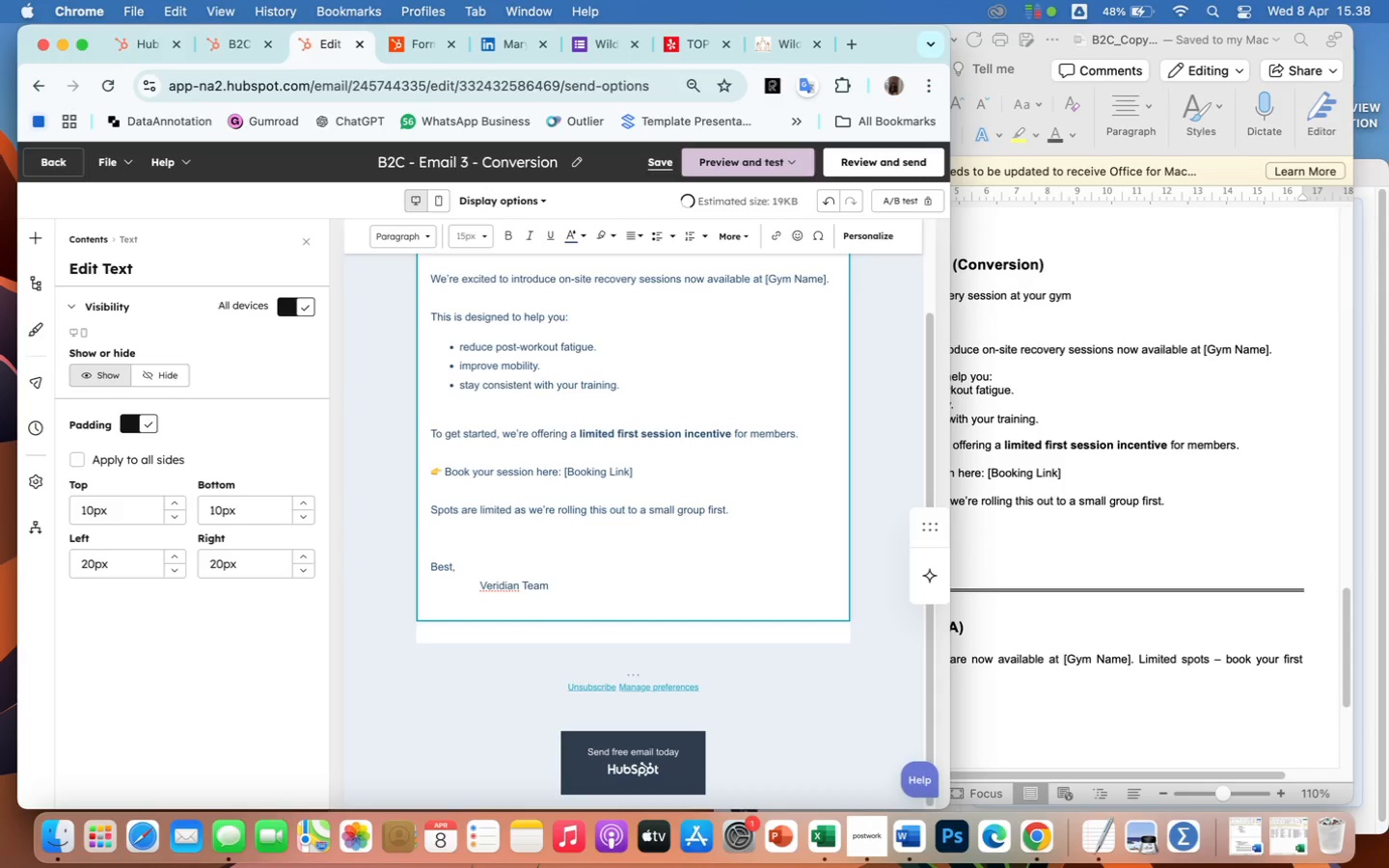 
key(Backspace)
 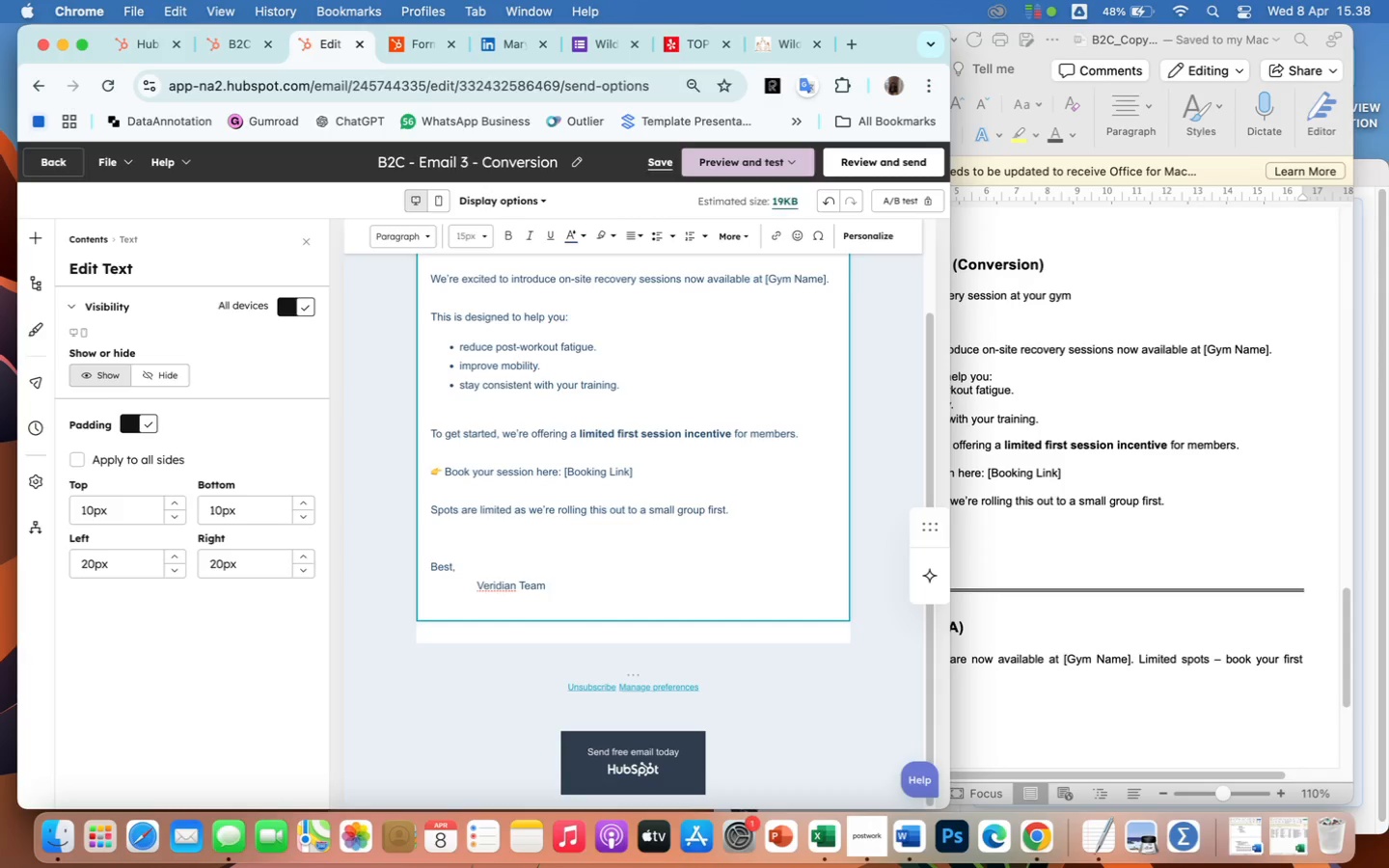 
key(Backspace)
 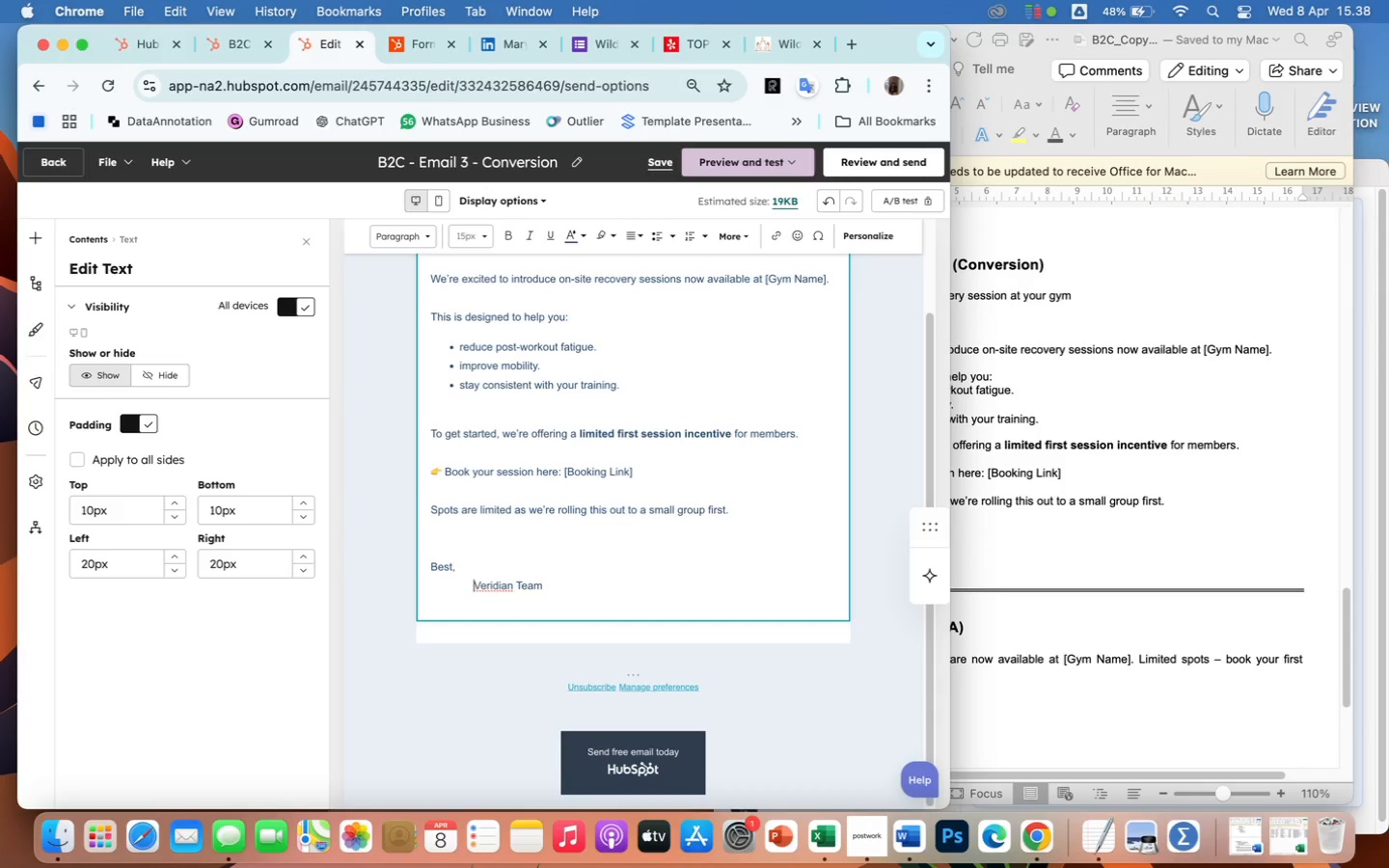 
key(Backspace)
 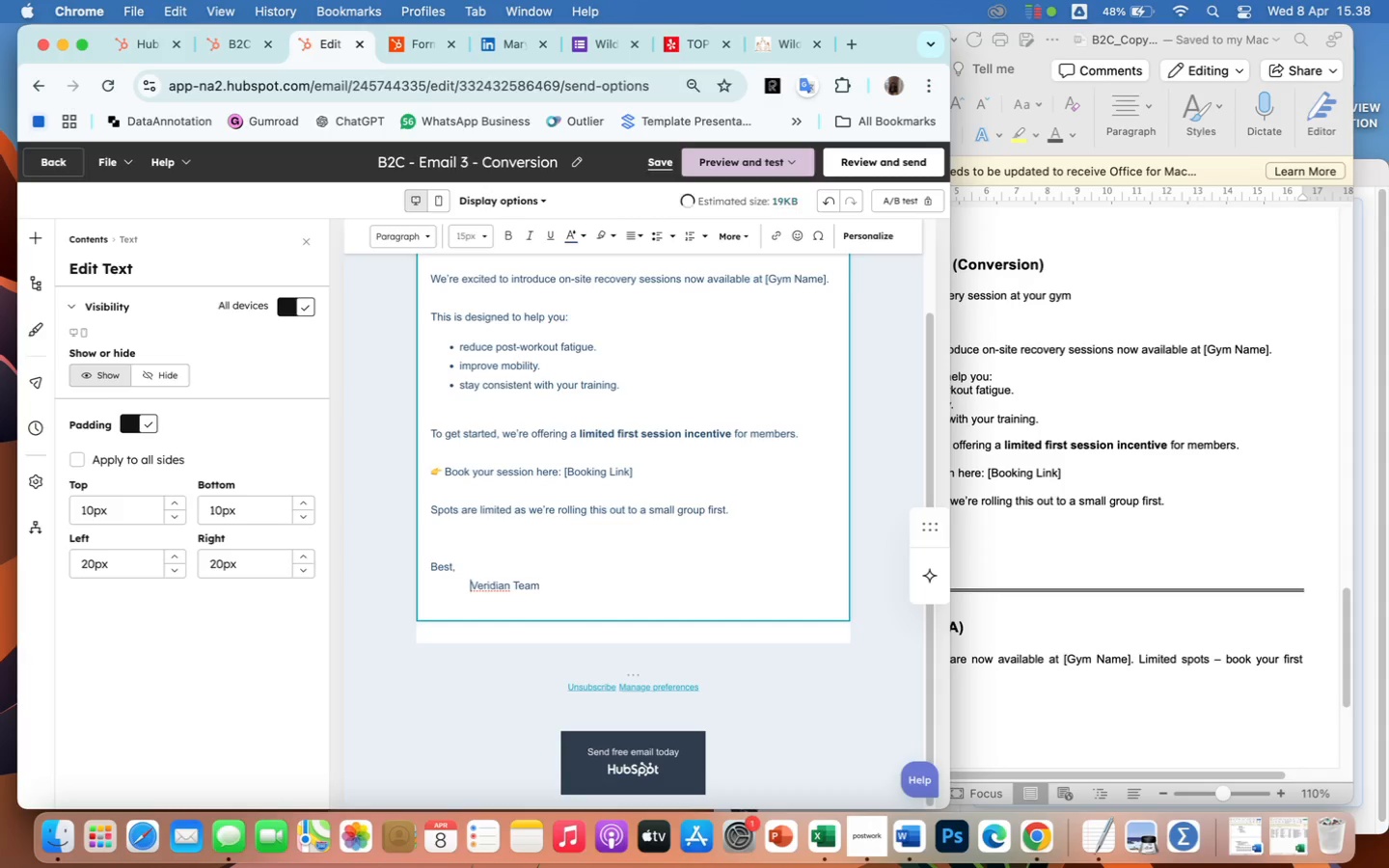 
key(Backspace)
 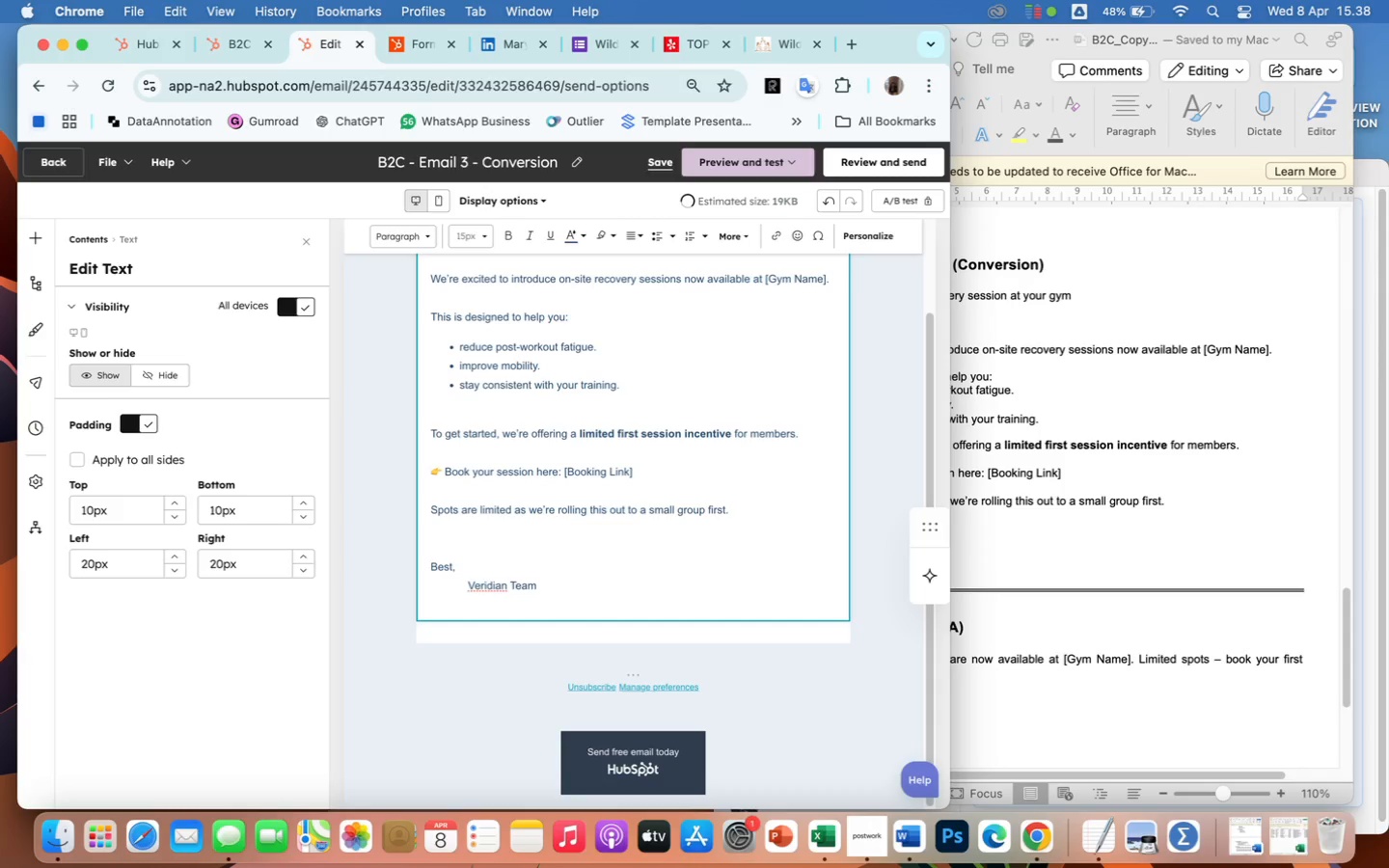 
key(Backspace)
 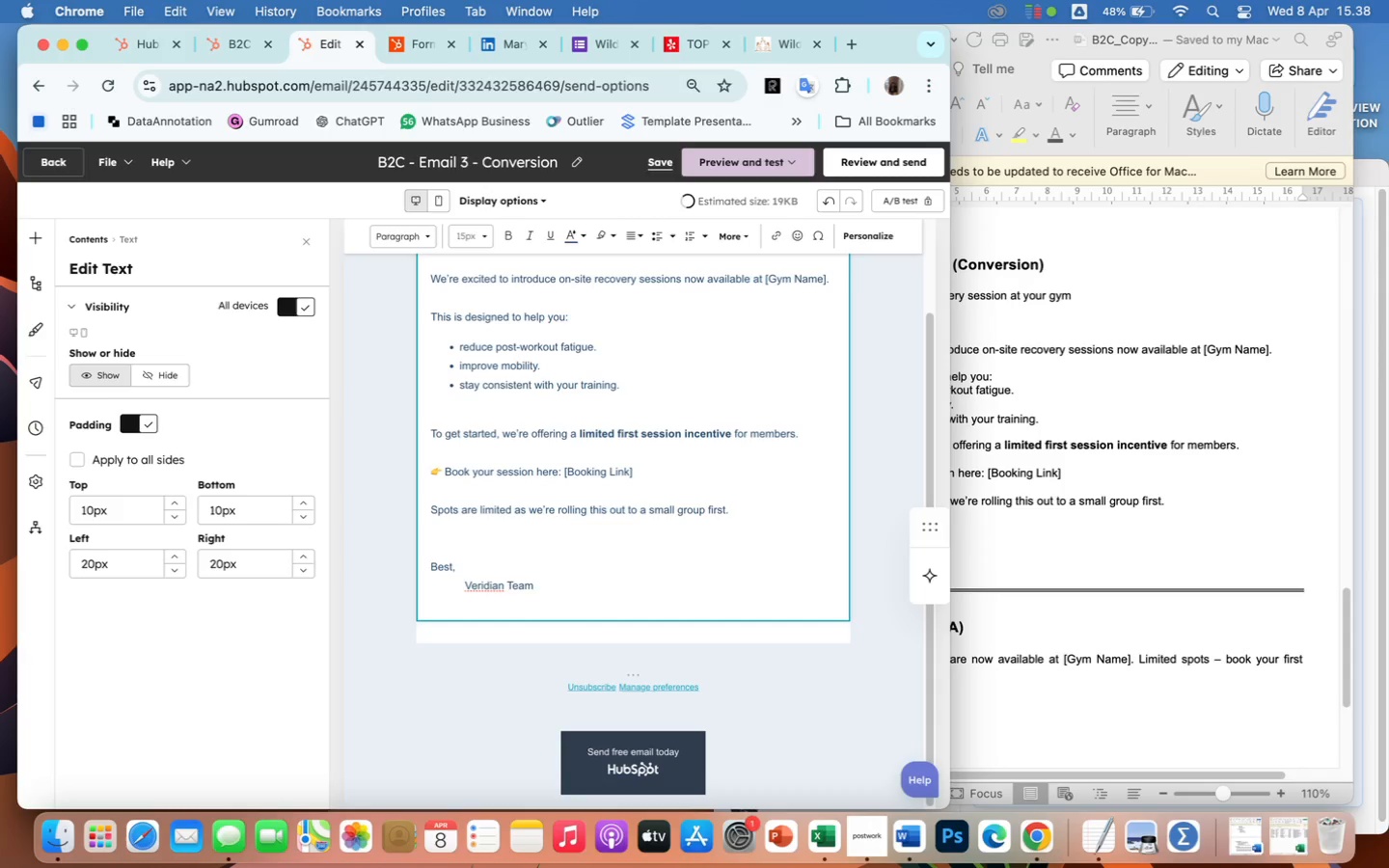 
key(Backspace)
 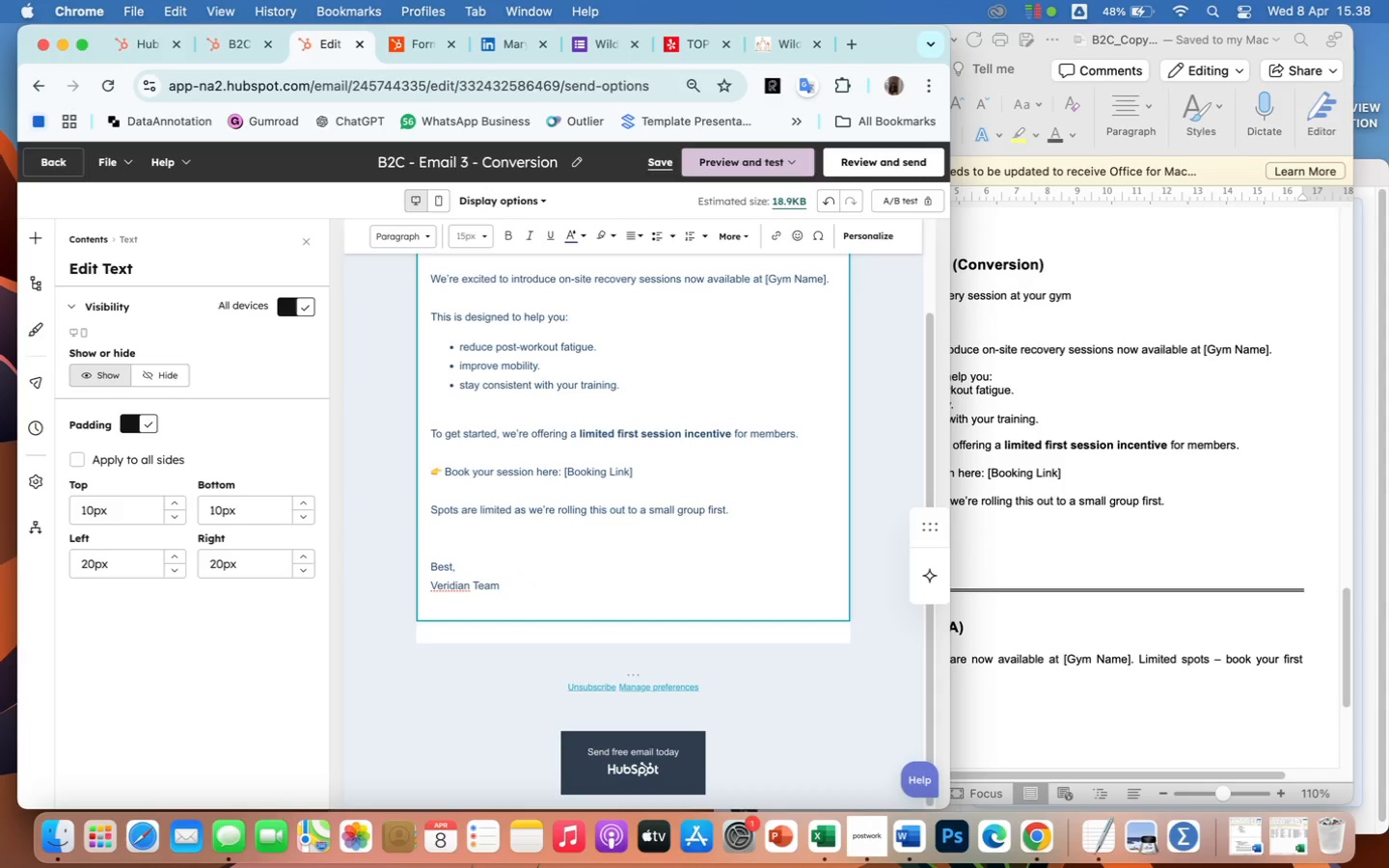 
key(Minus)
 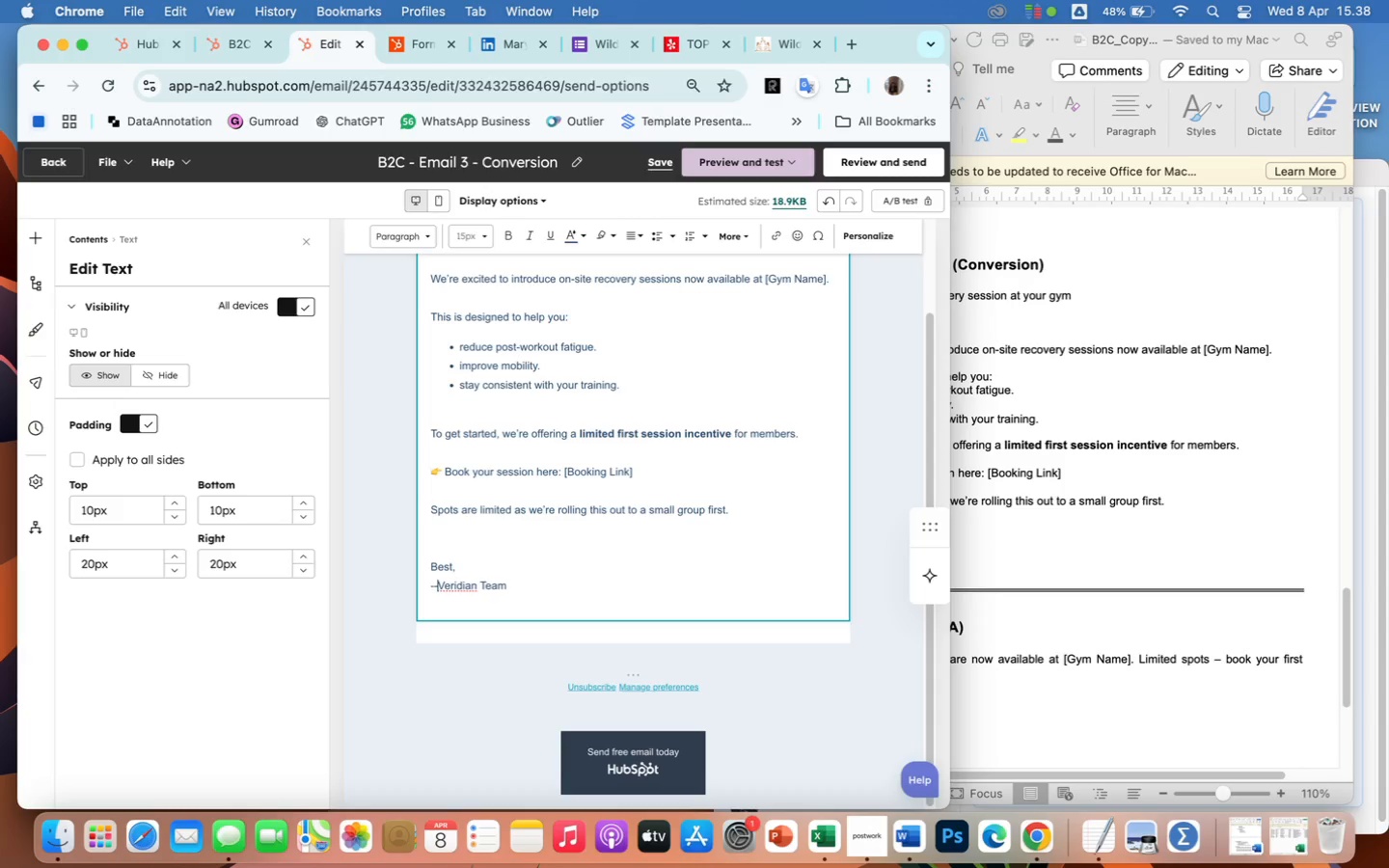 
key(Minus)
 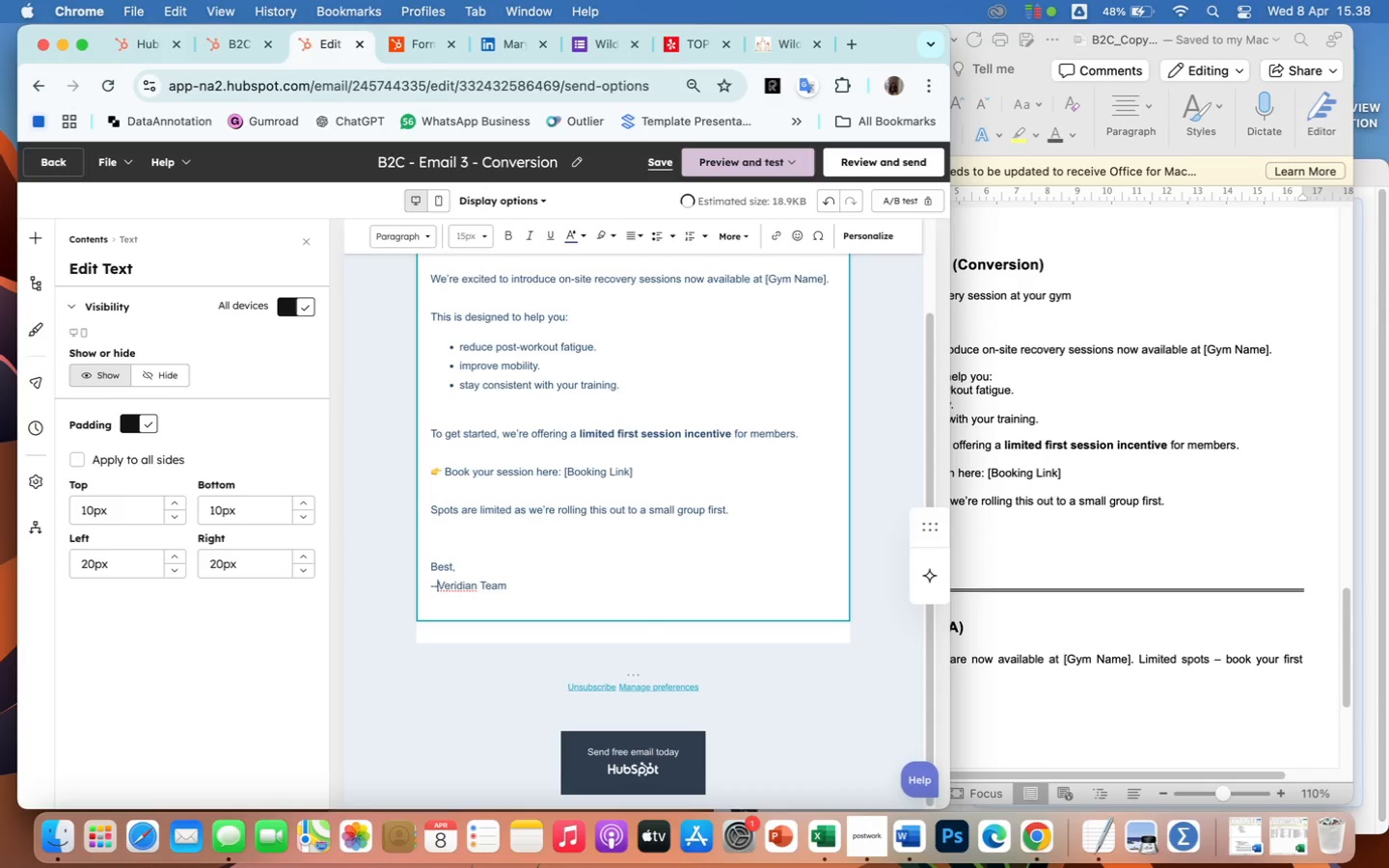 
key(Space)
 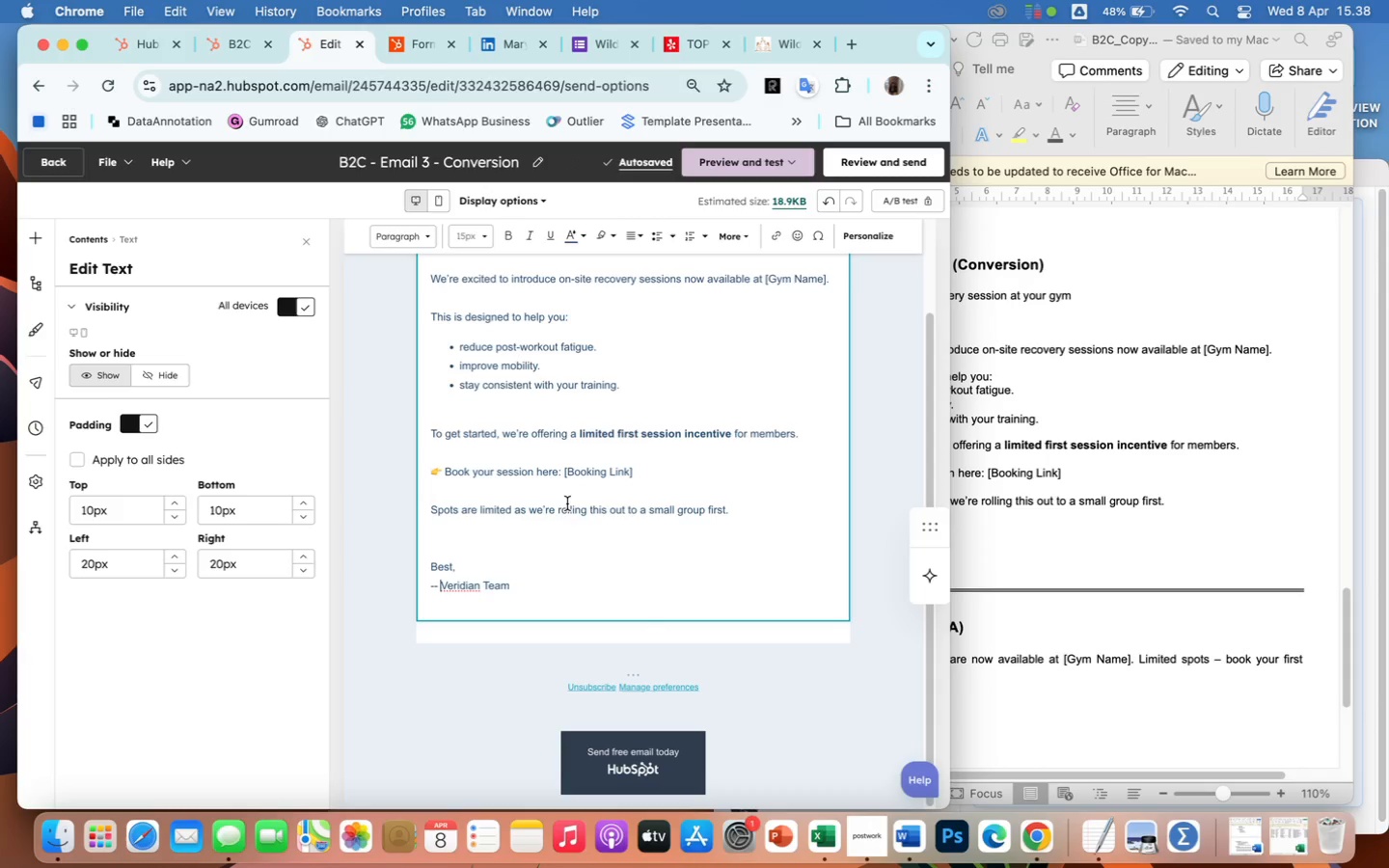 
wait(5.2)
 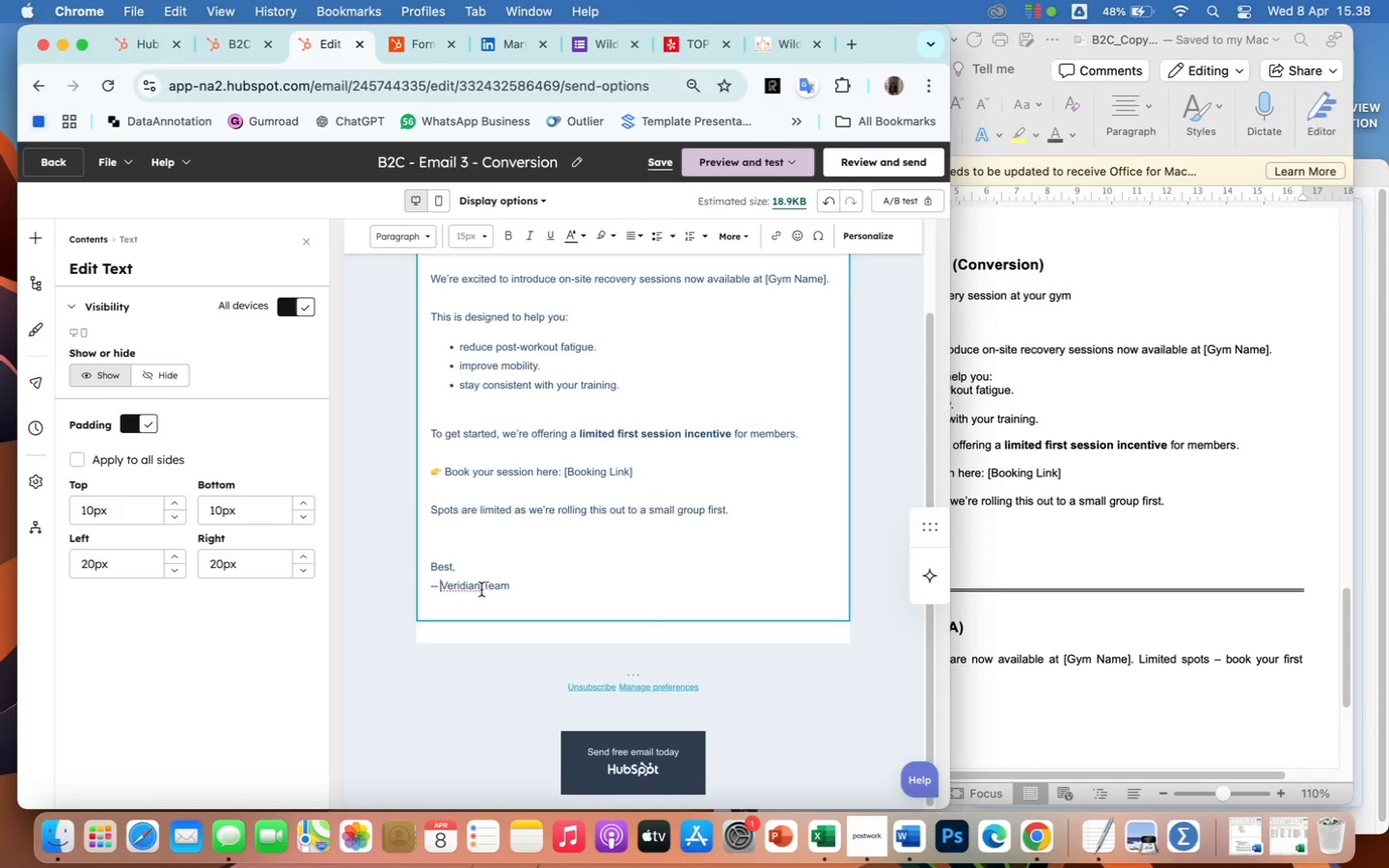 
left_click([643, 164])
 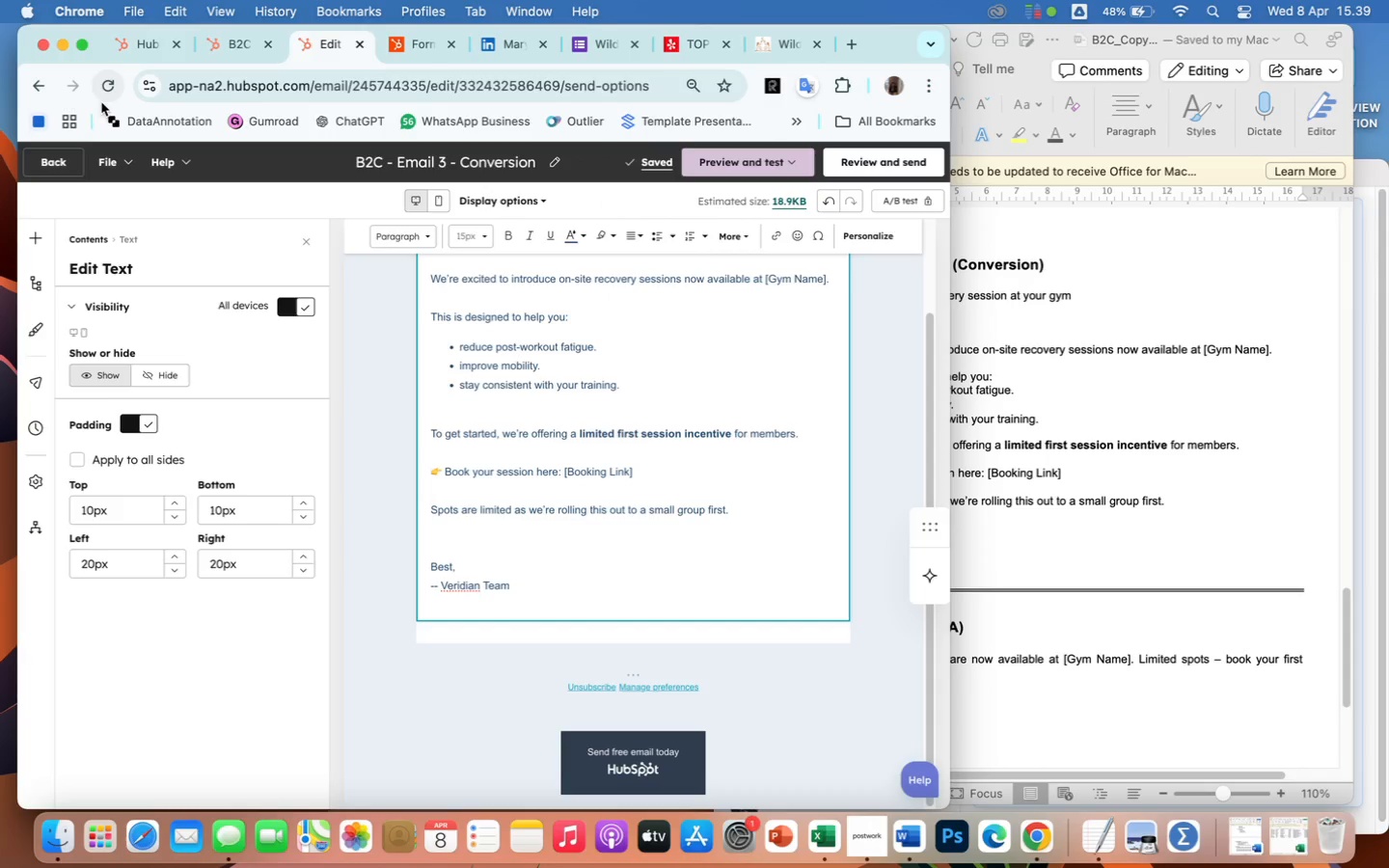 
left_click([60, 164])
 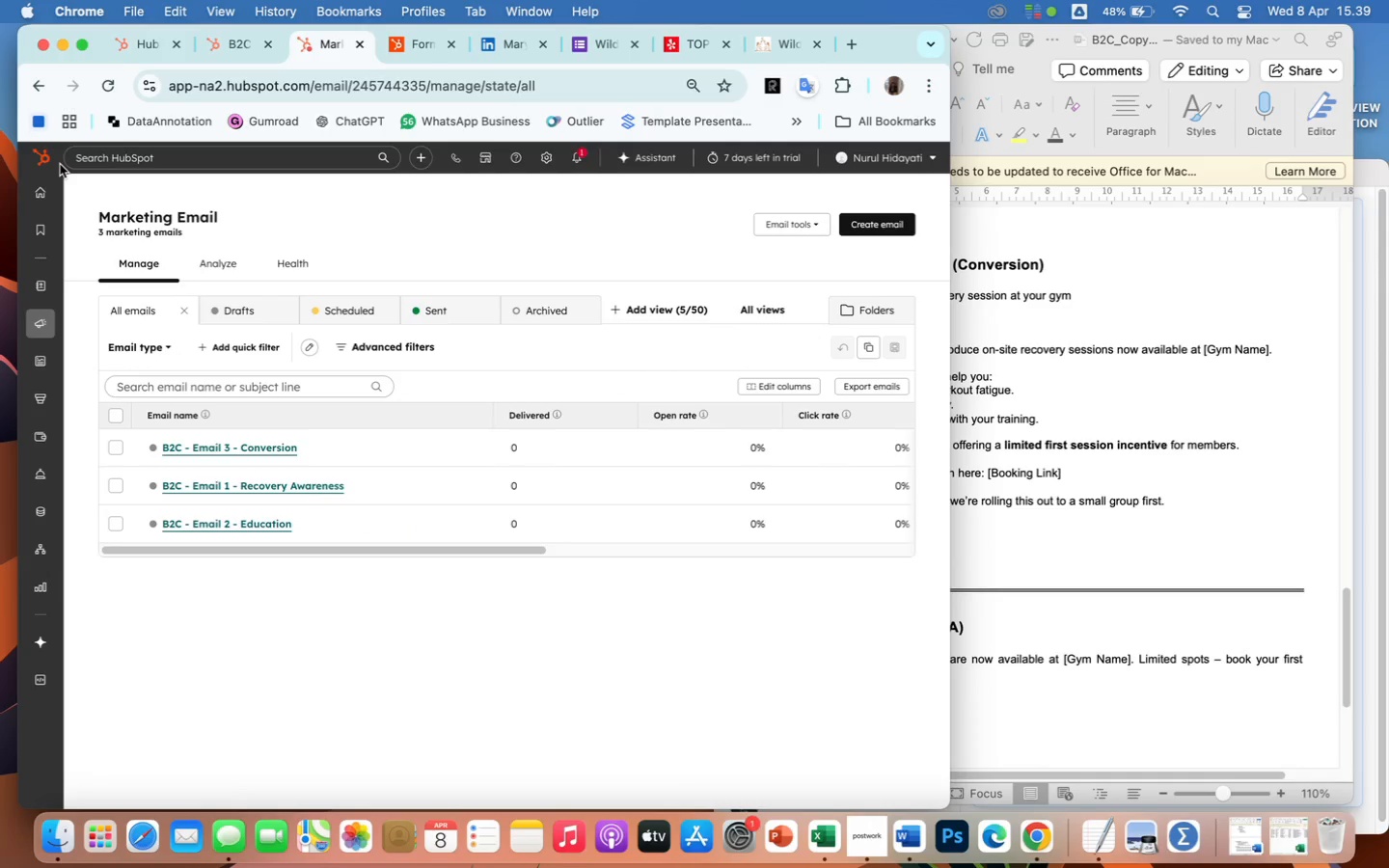 
wait(13.96)
 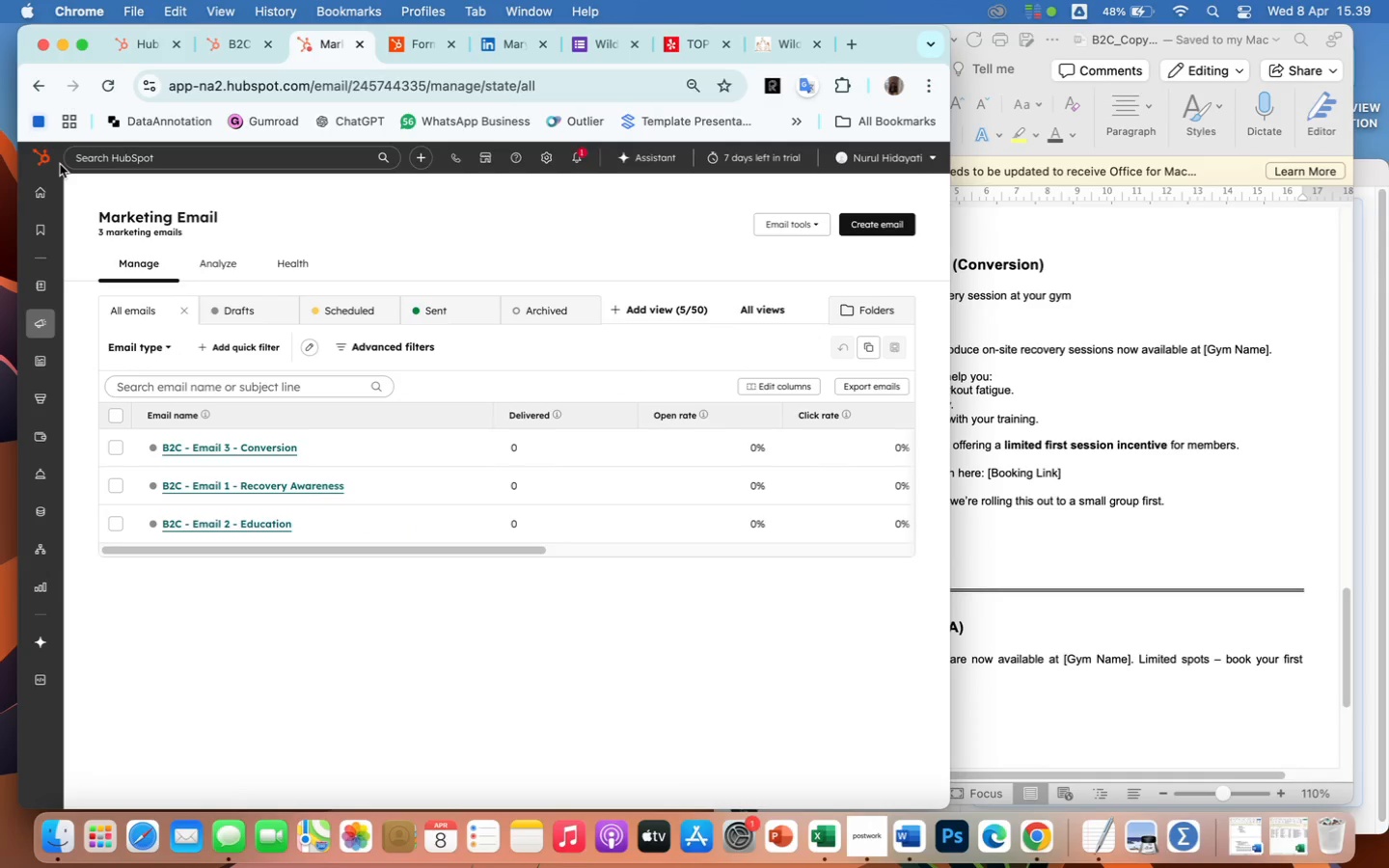 
key(Meta+Shift+CommandLeft)
 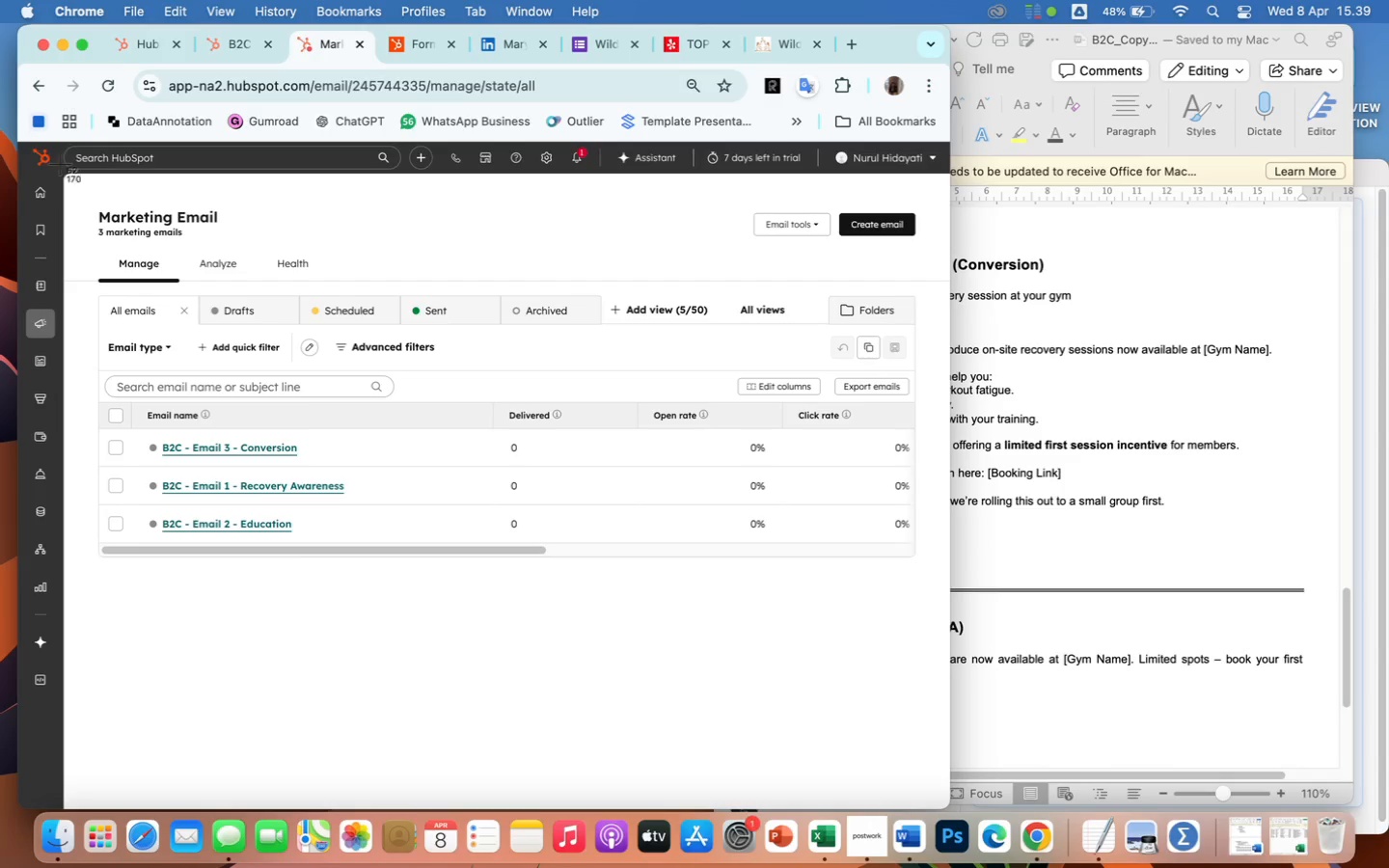 
key(Meta+Shift+4)
 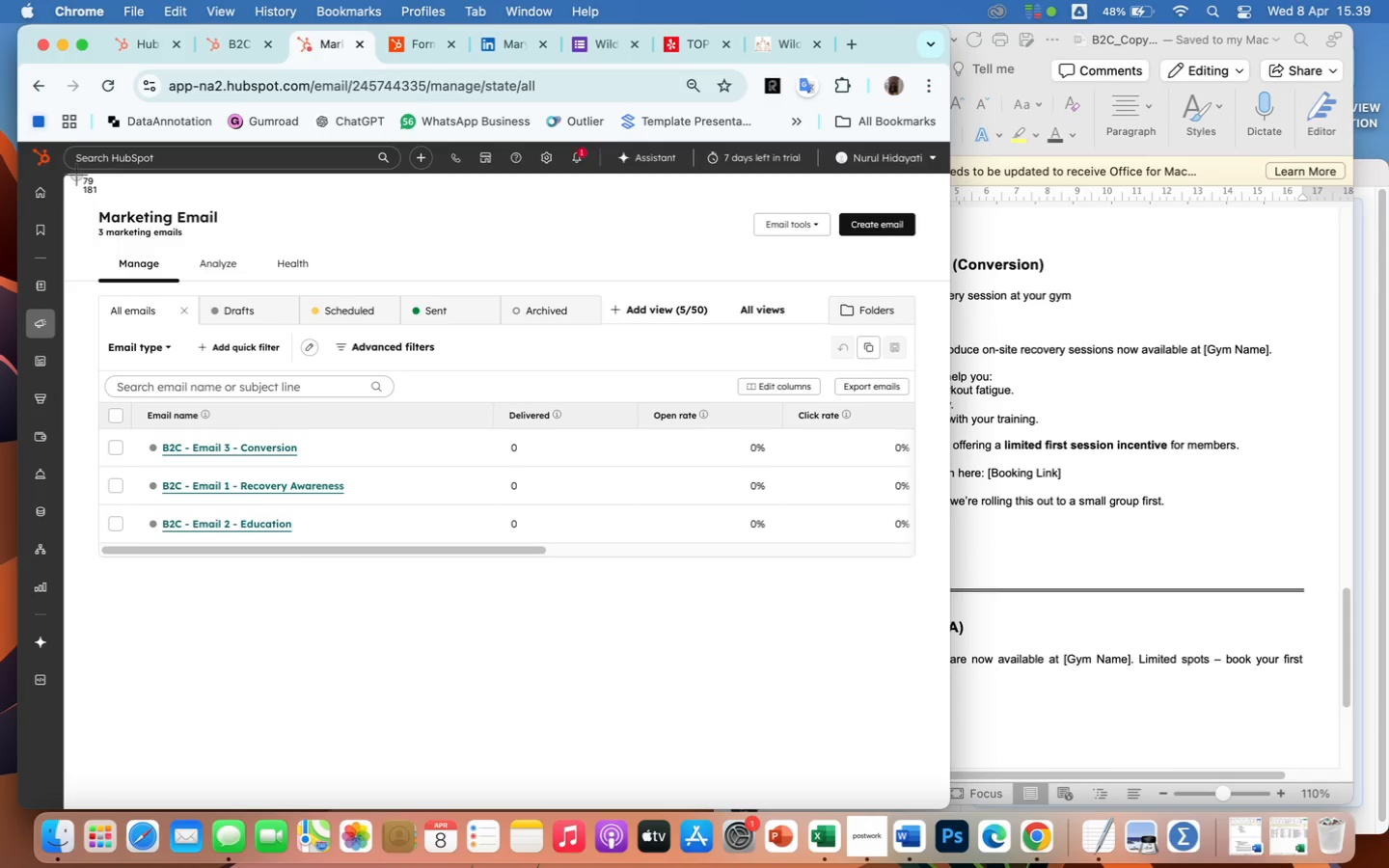 
left_click_drag(start_coordinate=[76, 175], to_coordinate=[942, 751])
 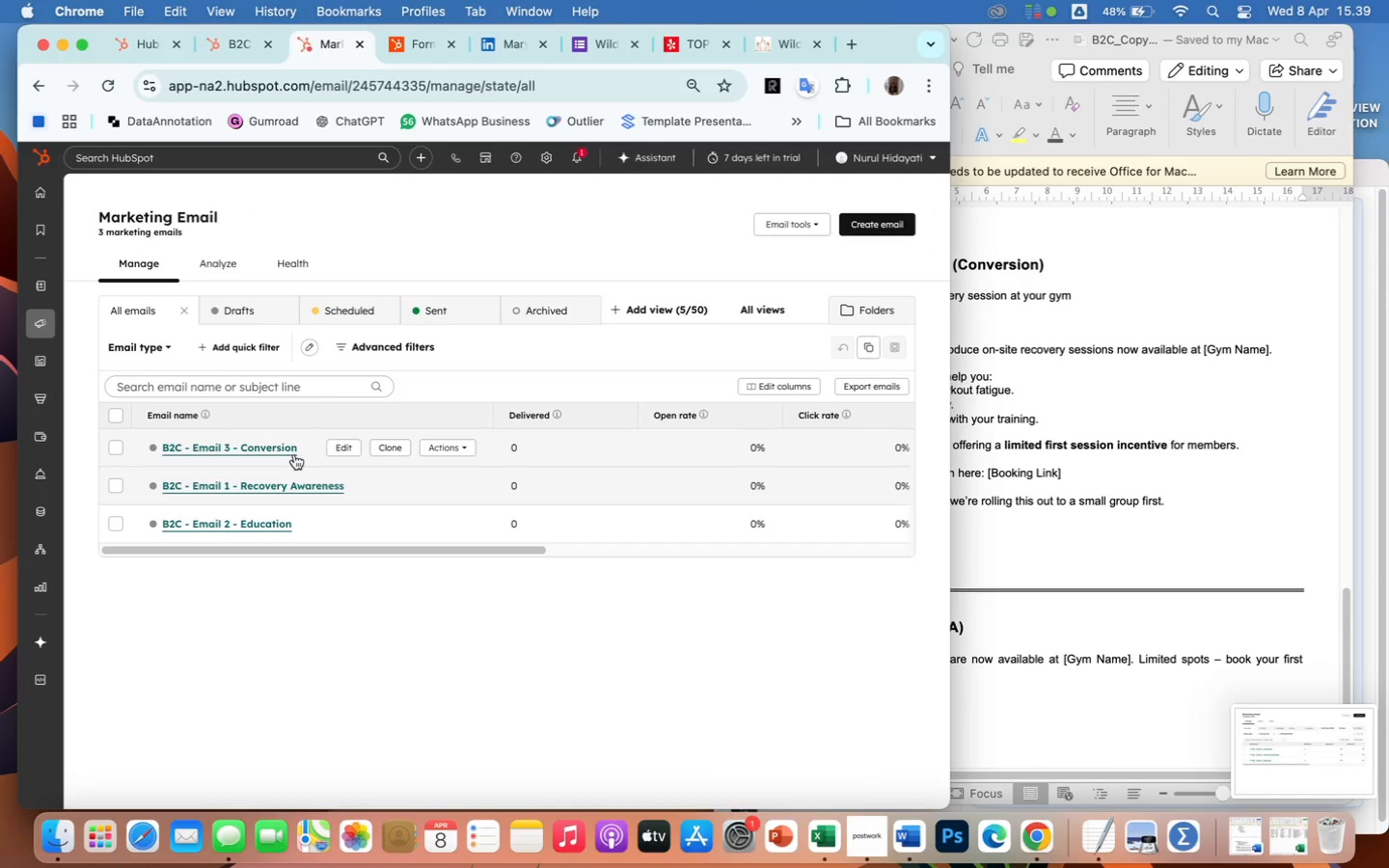 
left_click([342, 448])
 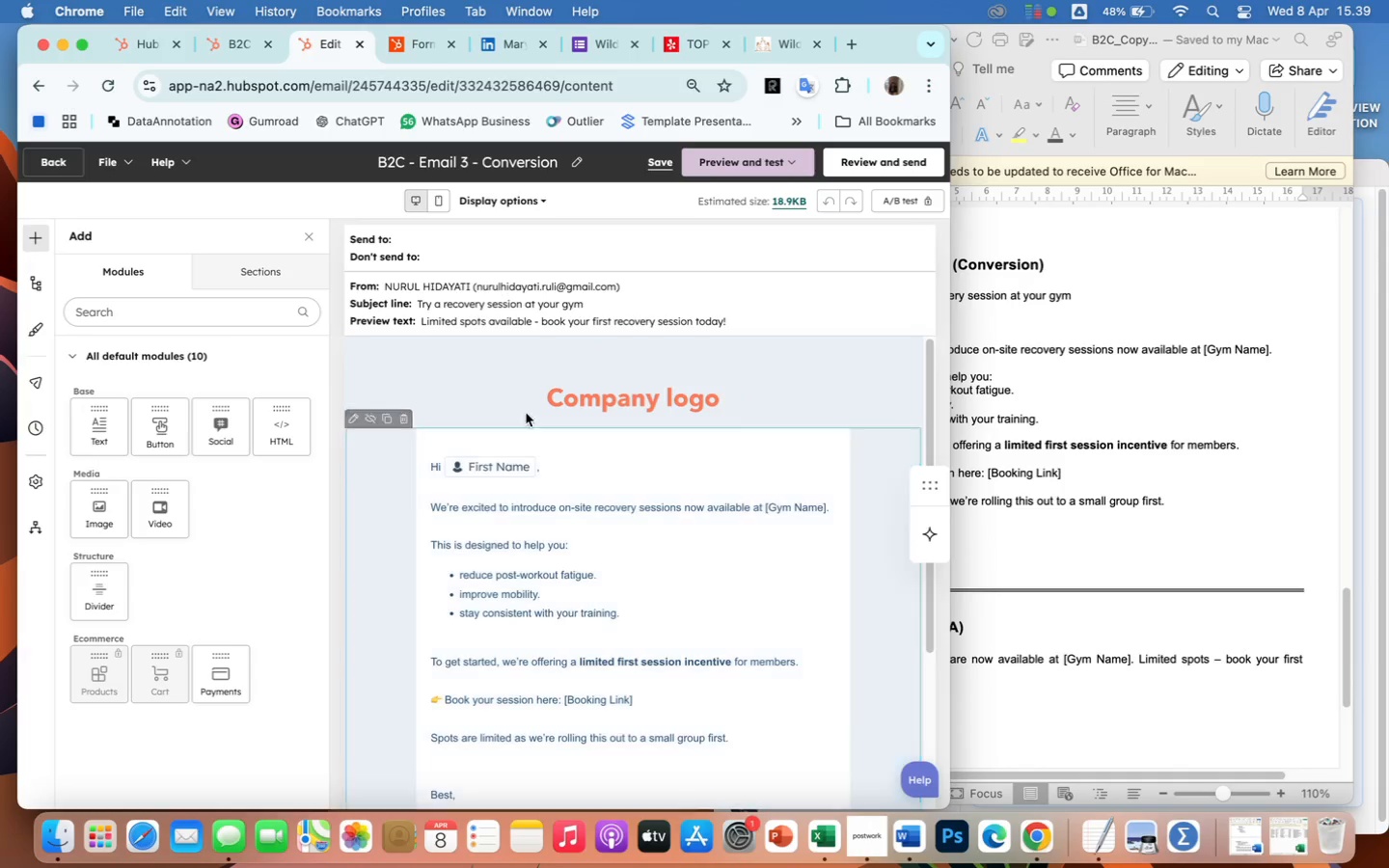 
wait(7.97)
 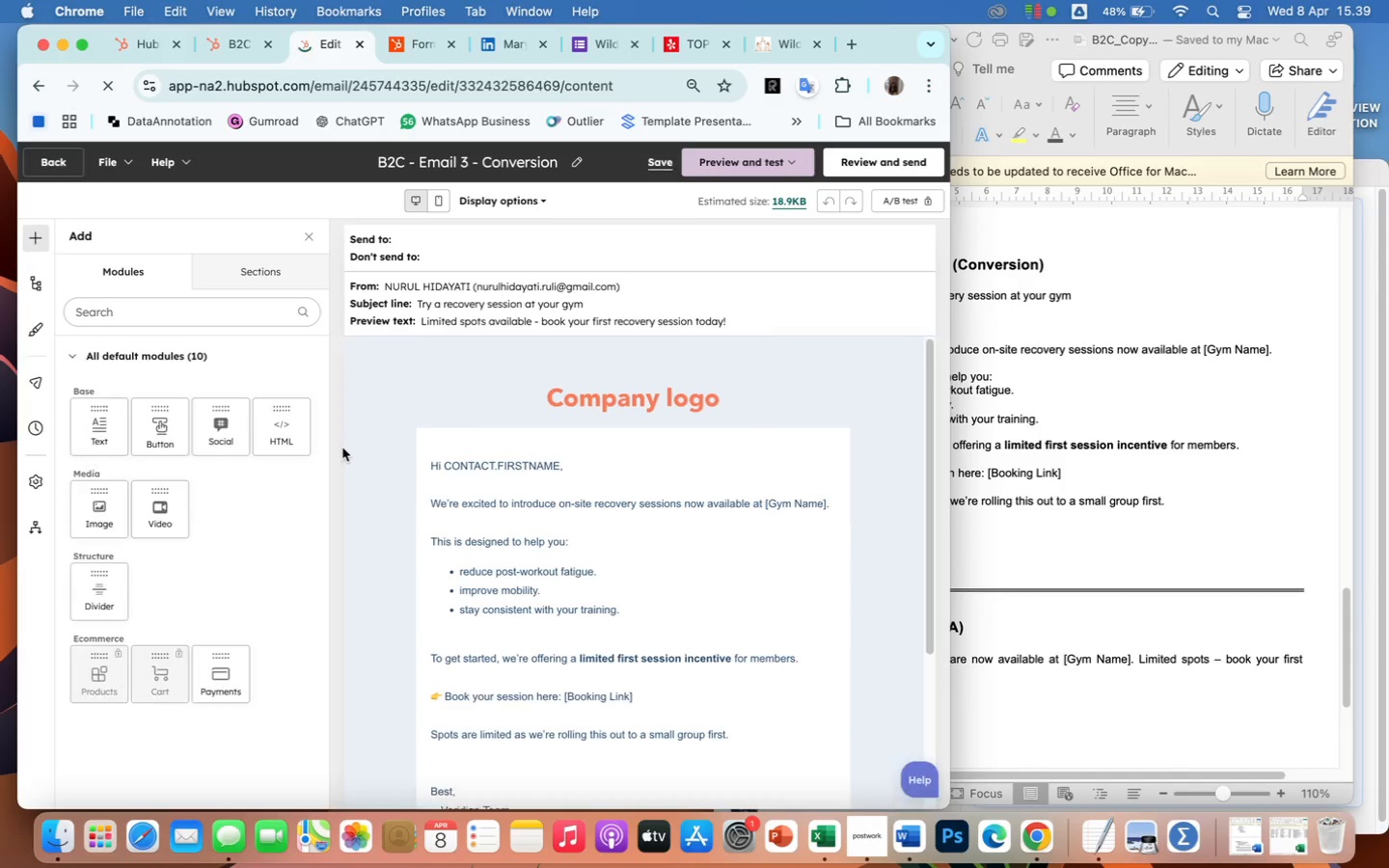 
left_click([80, 48])
 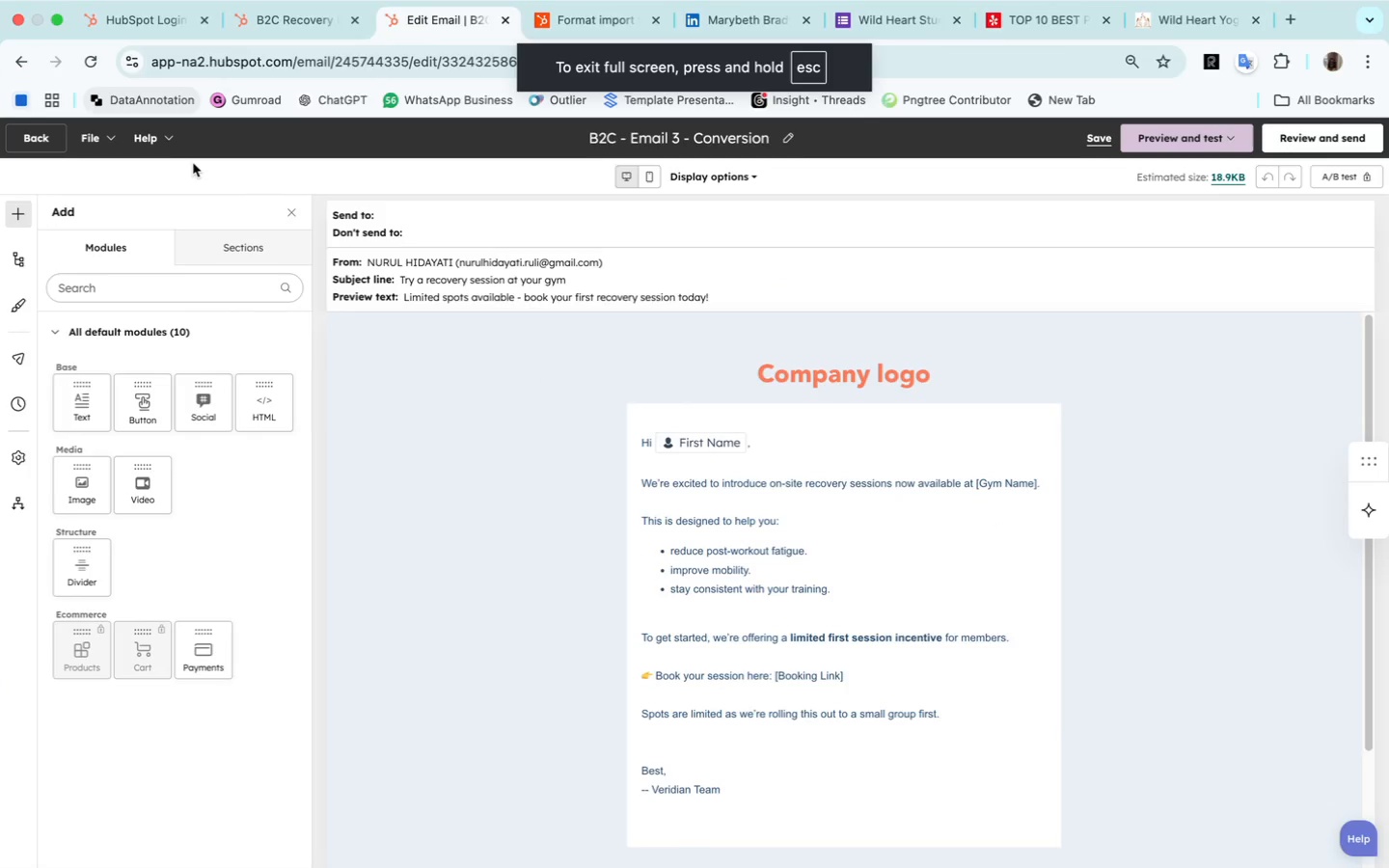 
key(Meta+Shift+CommandLeft)
 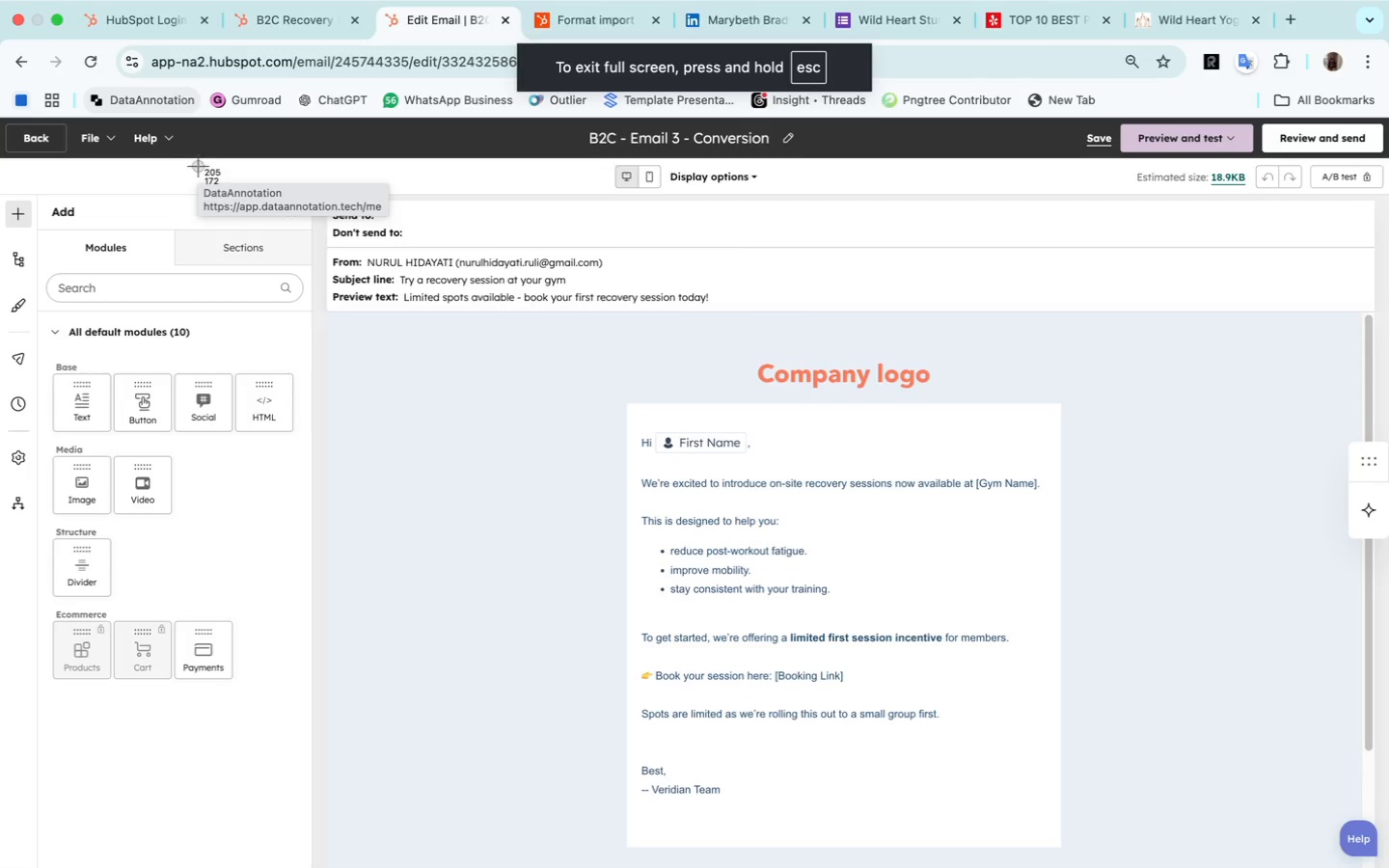 
key(Meta+Shift+4)
 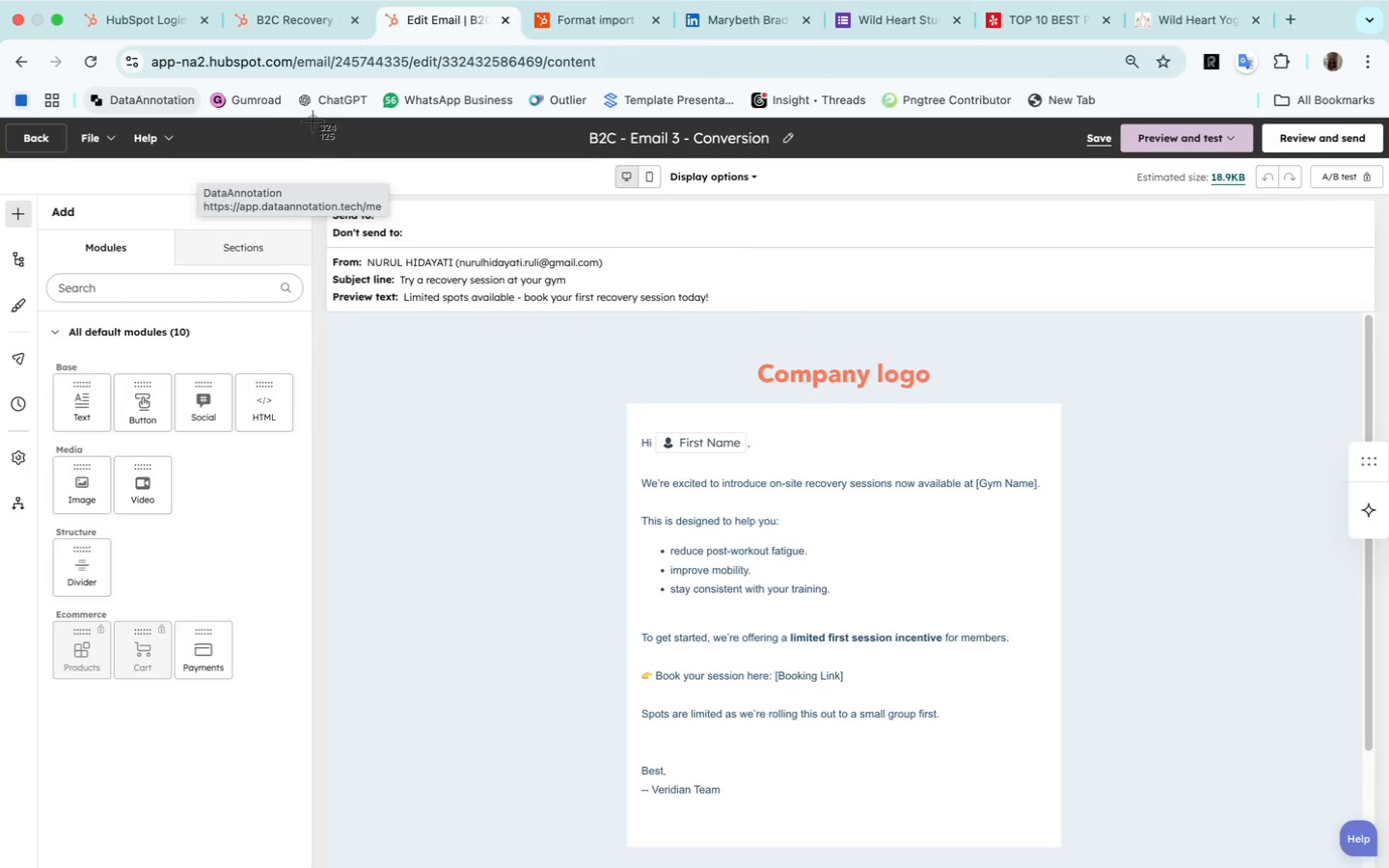 
left_click_drag(start_coordinate=[316, 121], to_coordinate=[1268, 867])
 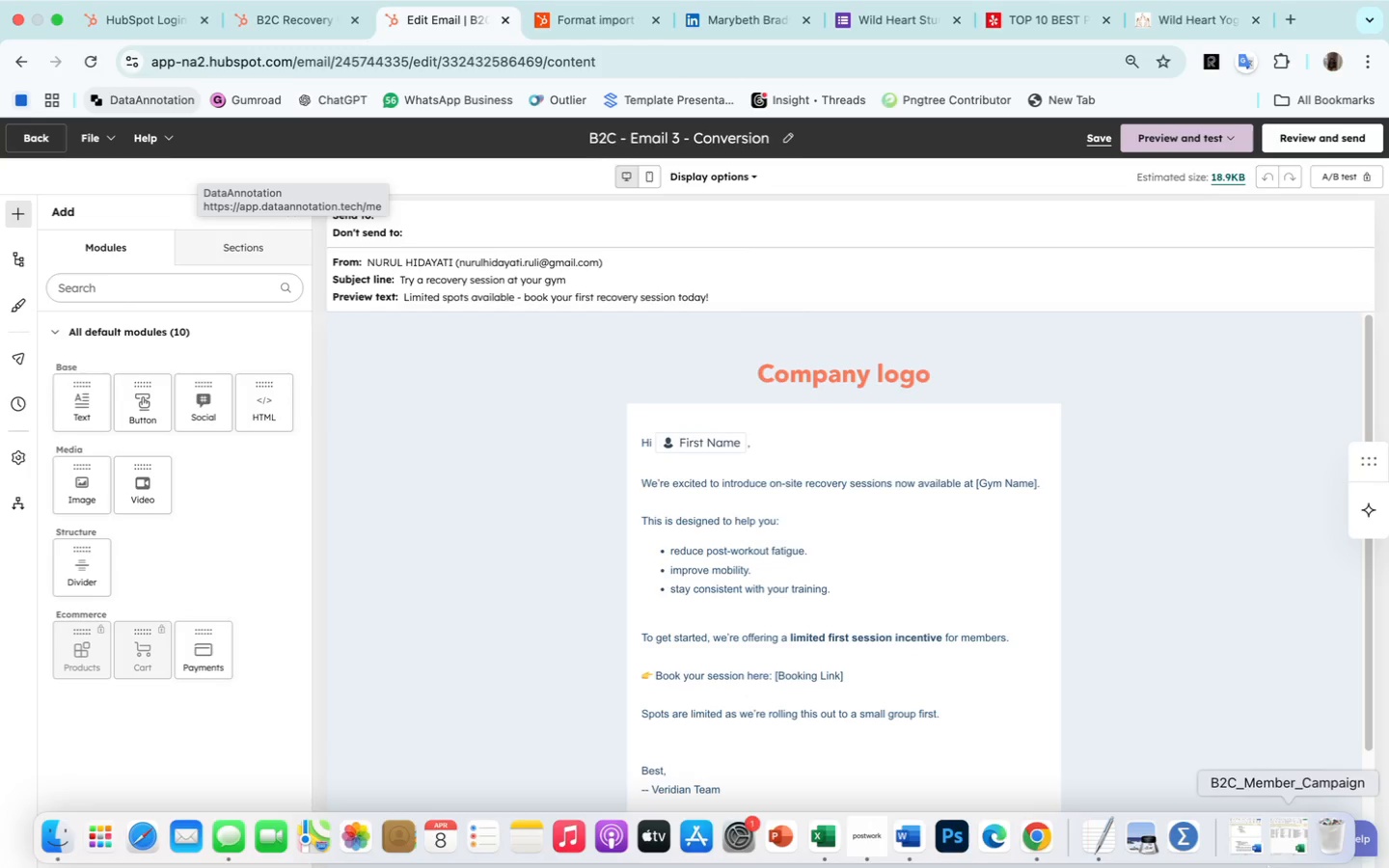 
wait(56.36)
 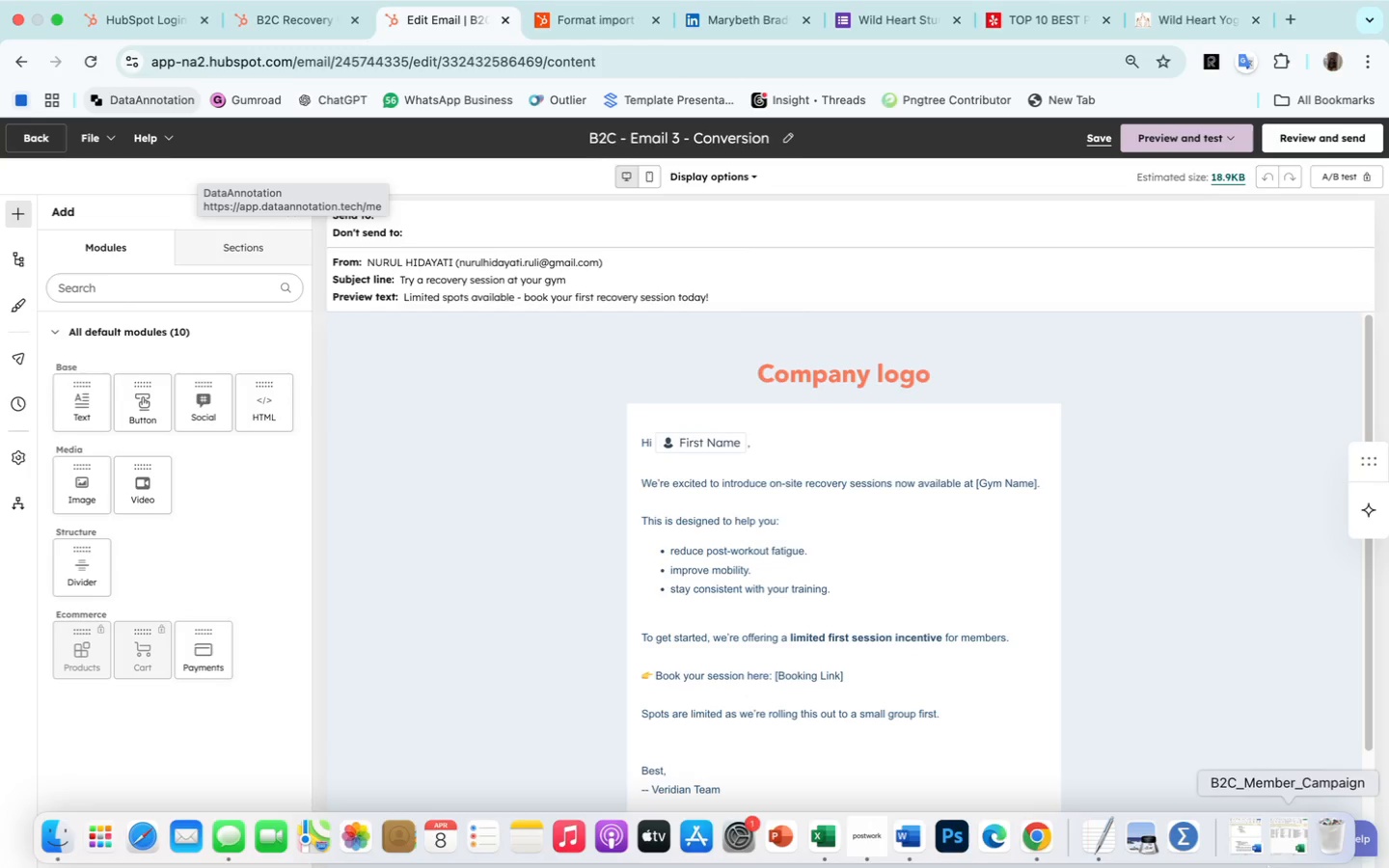 
left_click([295, 21])
 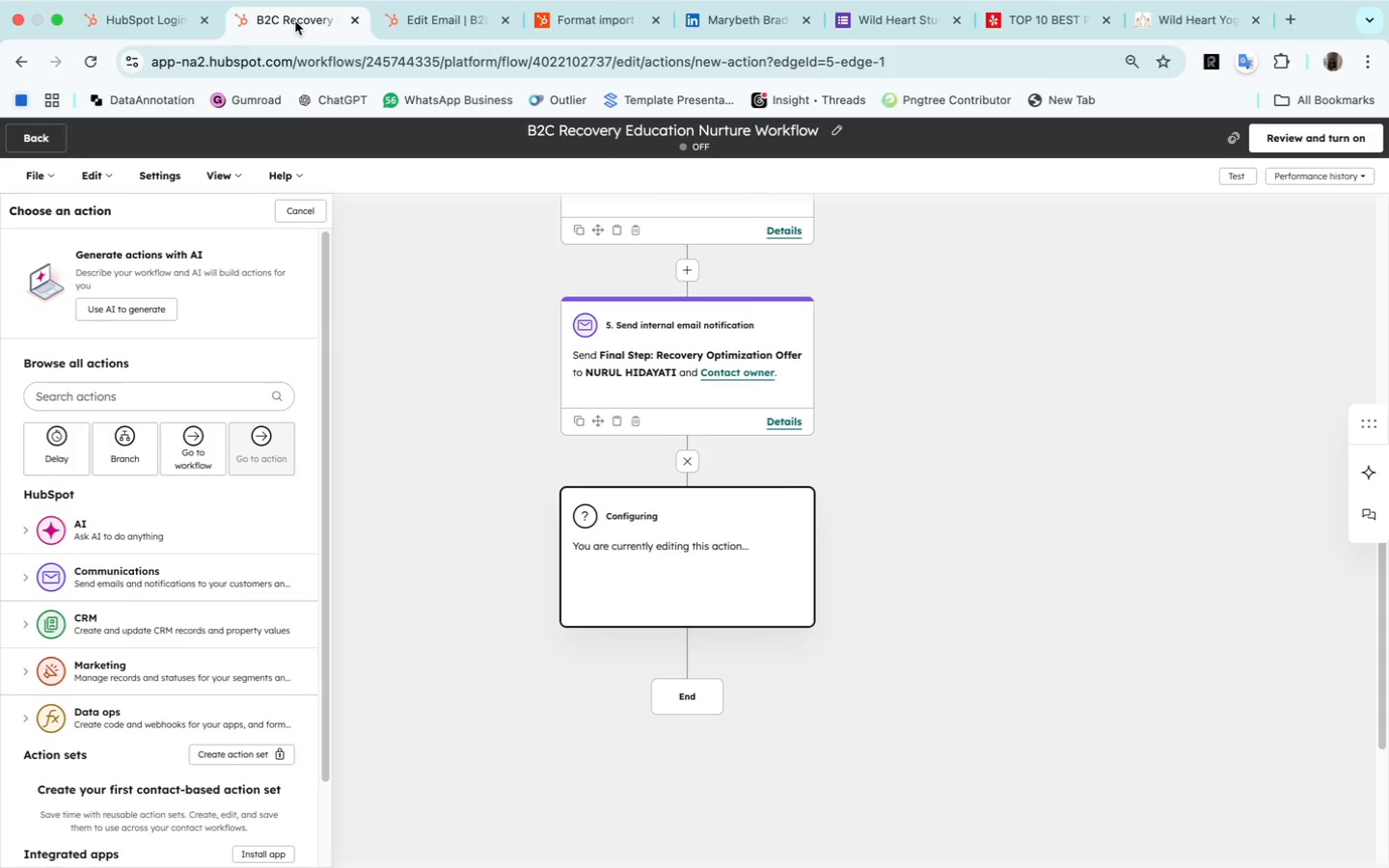 
wait(16.04)
 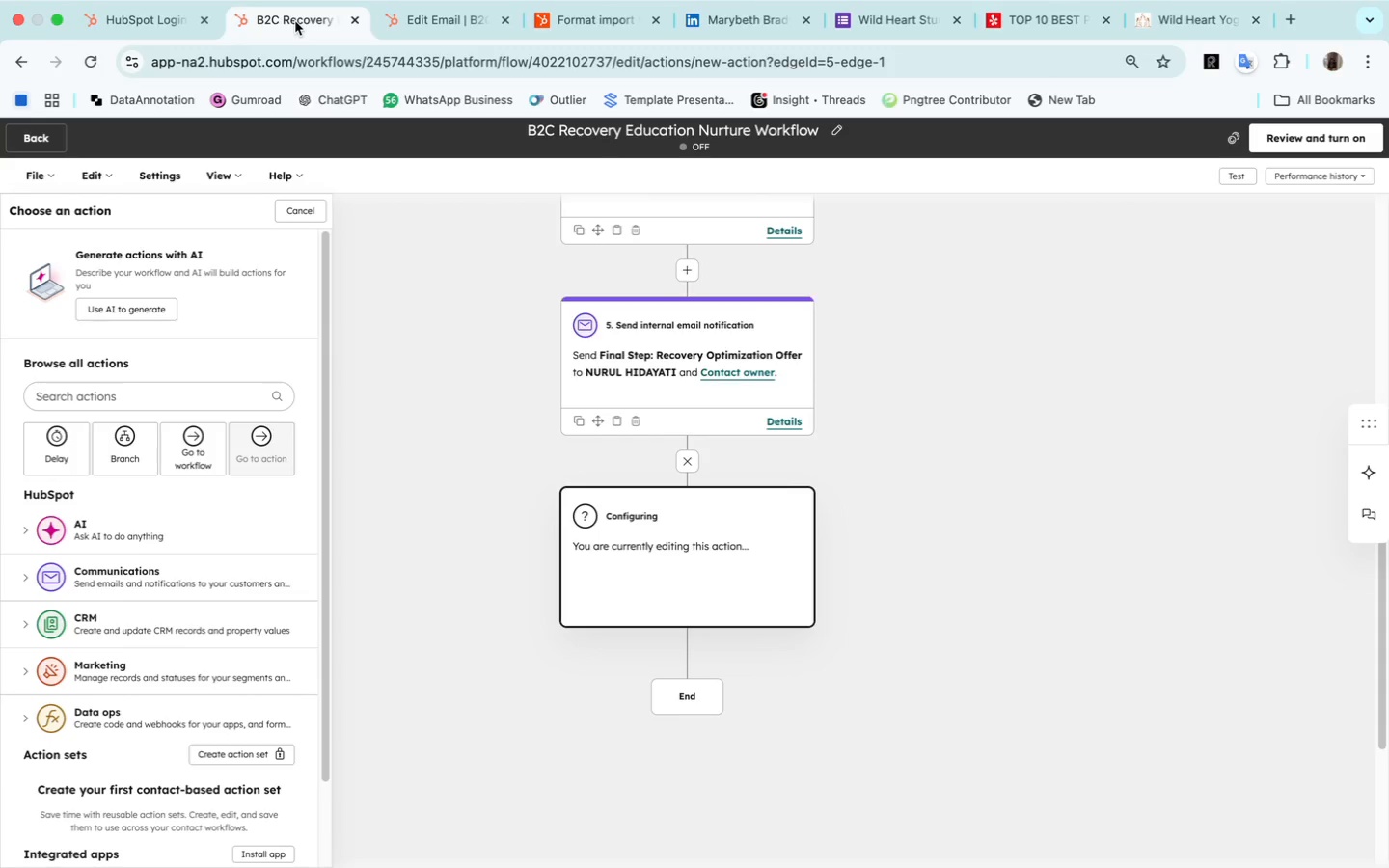 
scroll: coordinate [941, 450], scroll_direction: up, amount: 132.0
 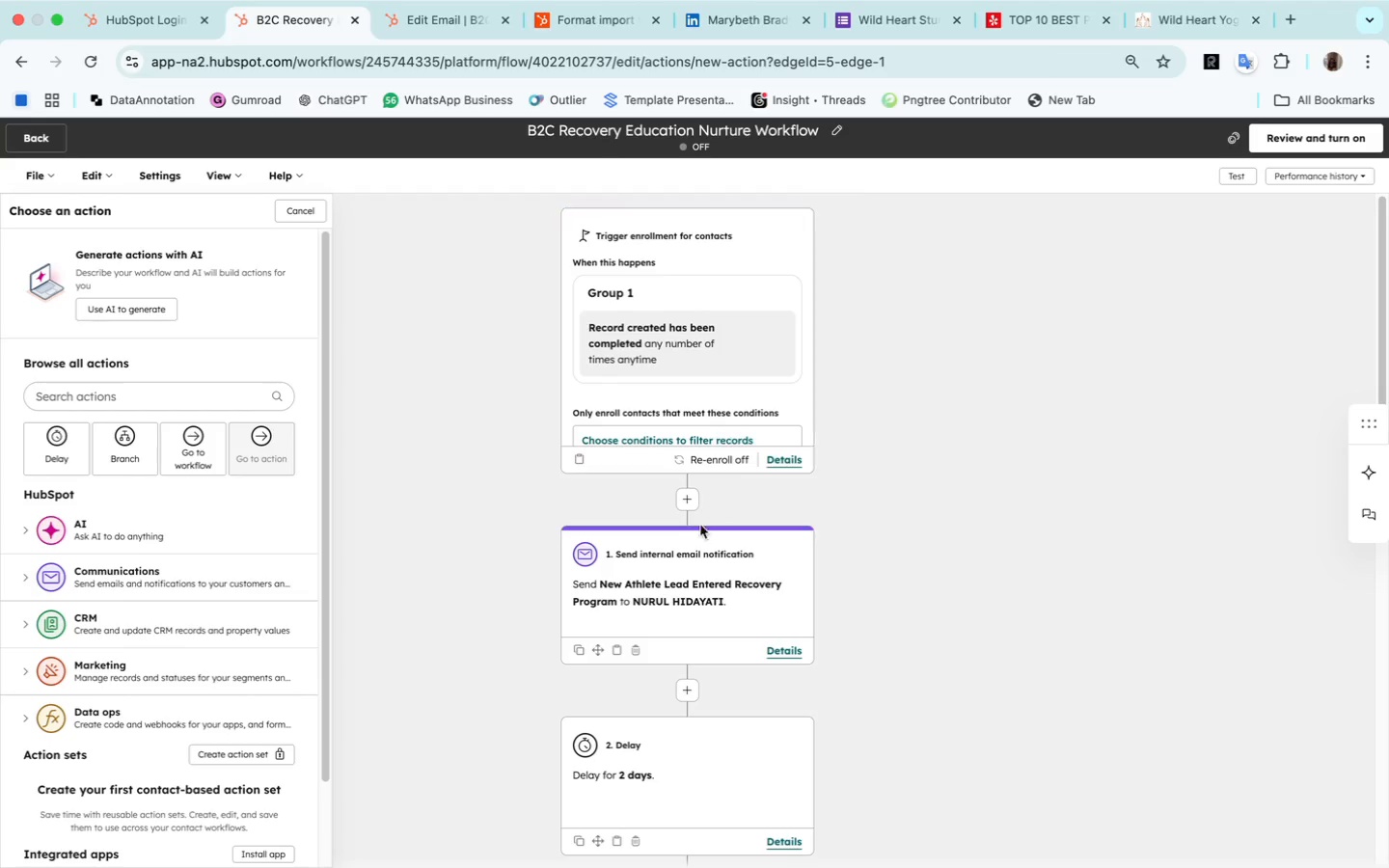 
wait(12.08)
 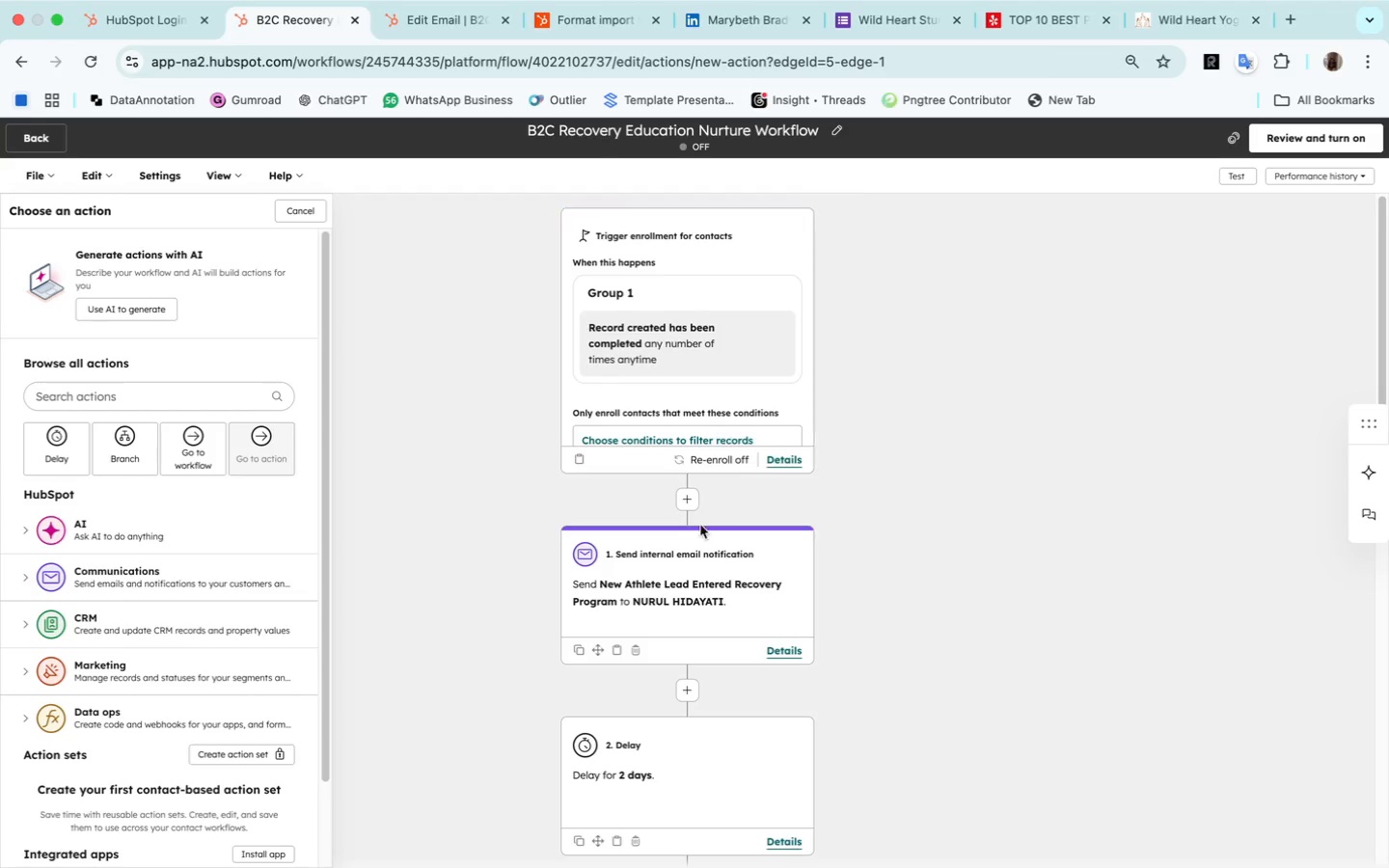 
left_click([686, 503])
 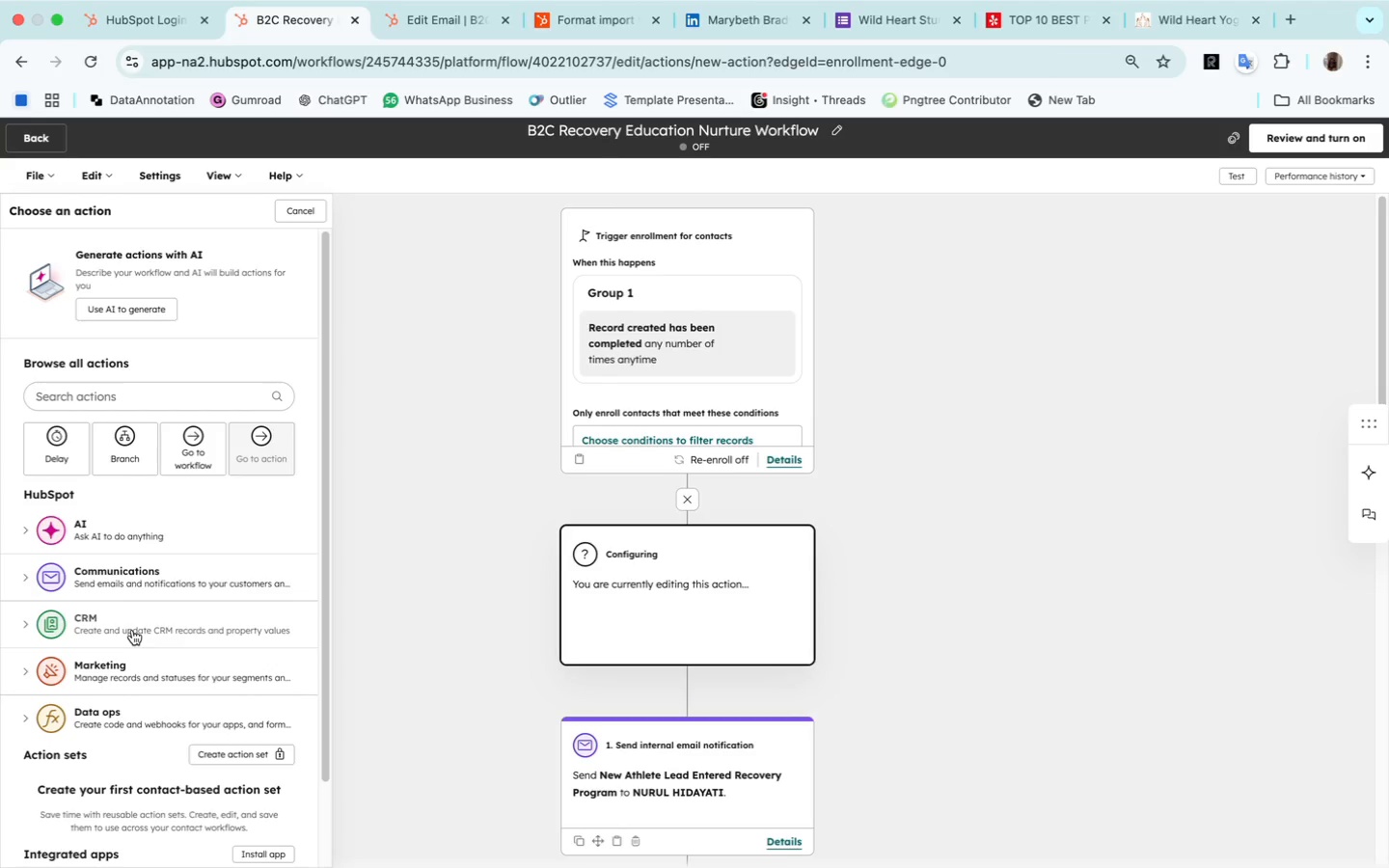 
wait(10.92)
 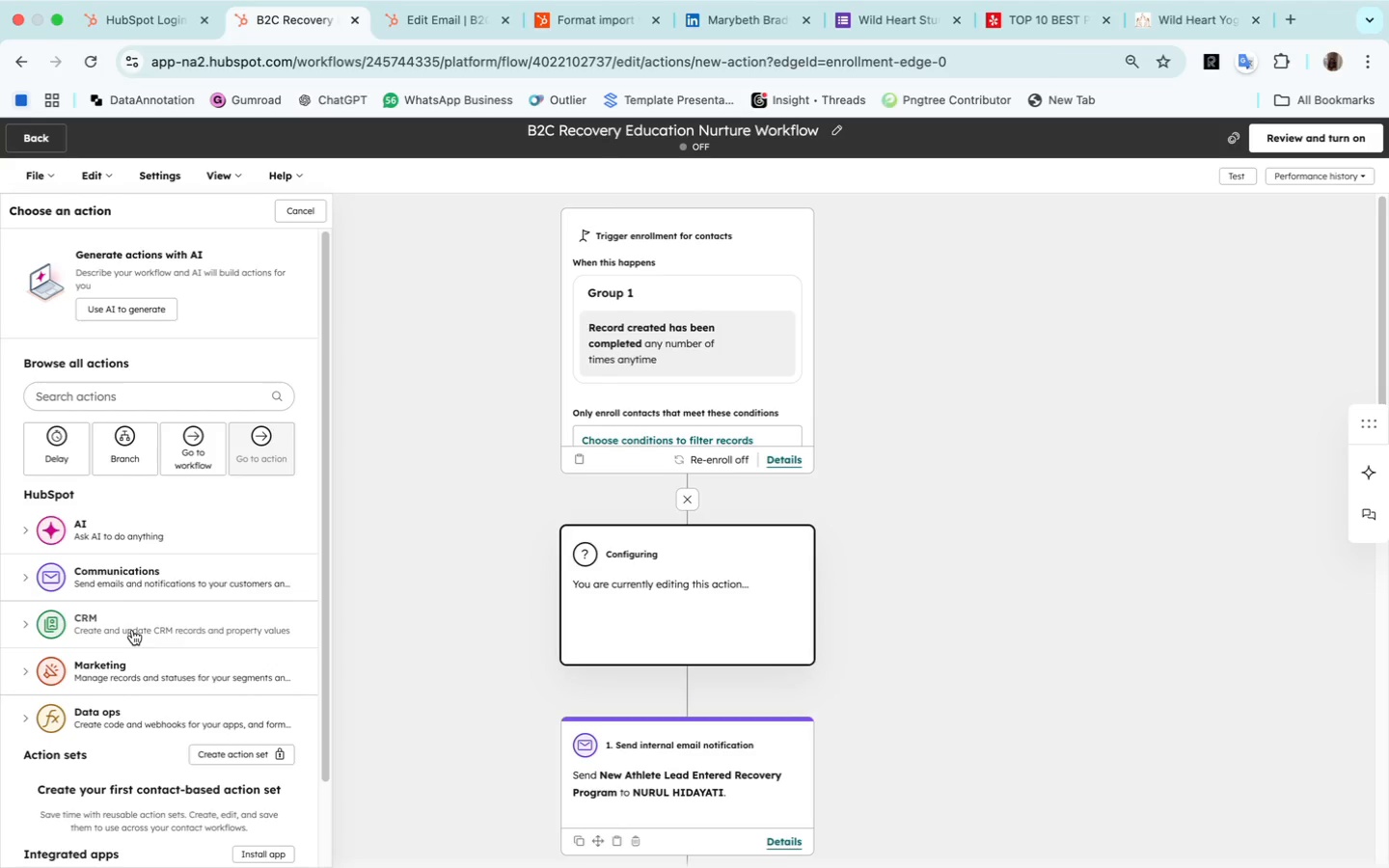 
left_click([141, 586])
 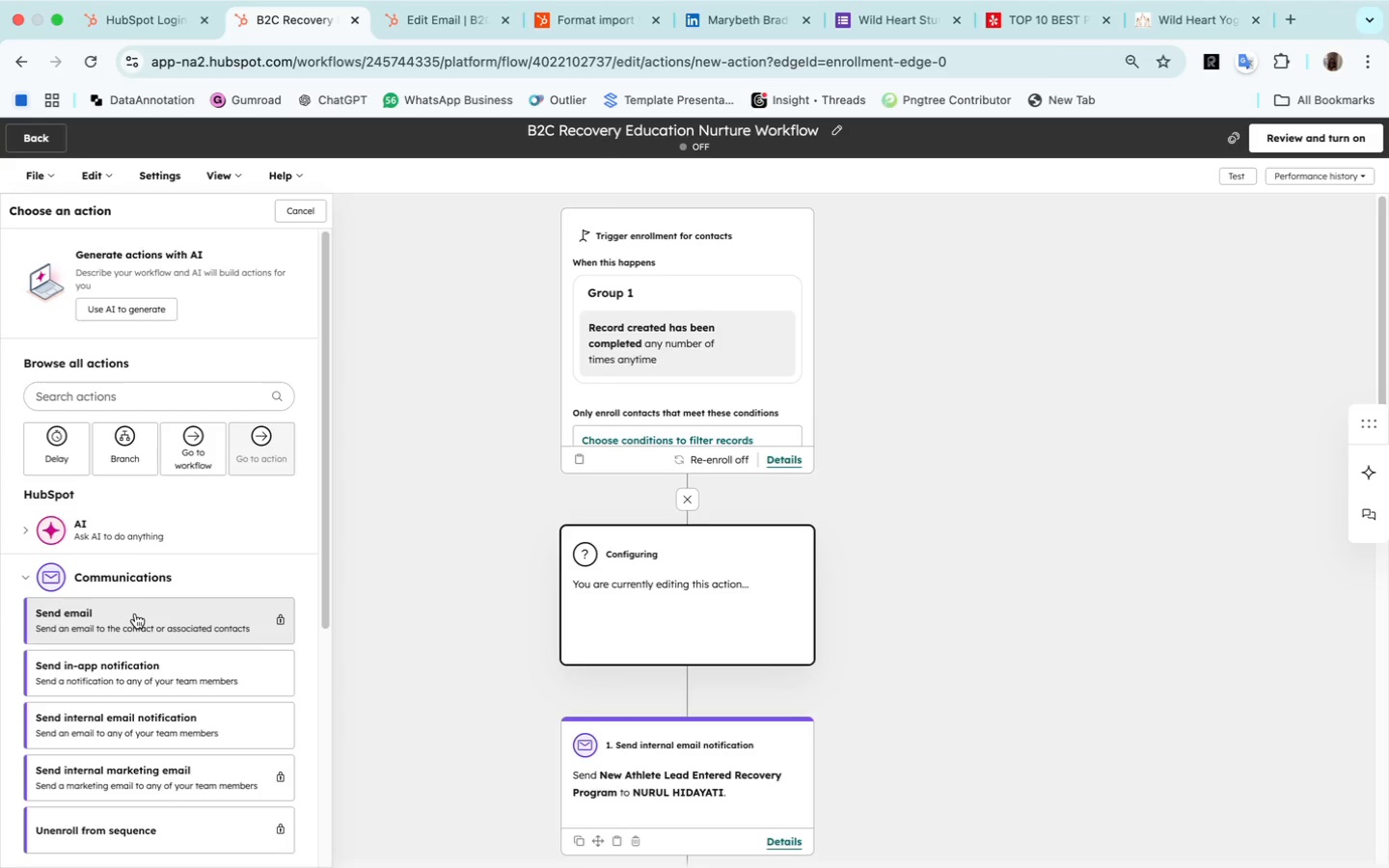 
wait(7.5)
 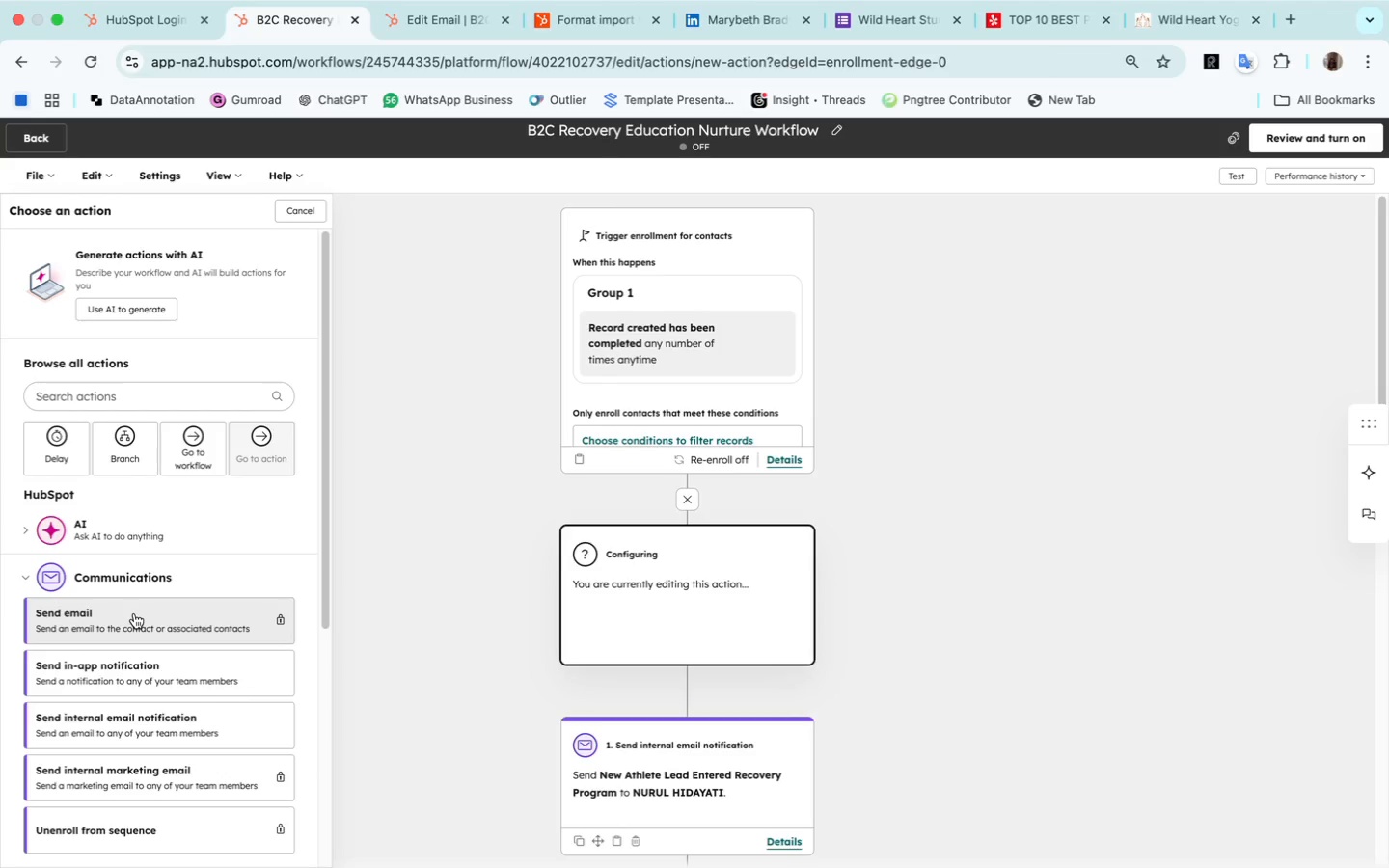 
left_click([150, 617])
 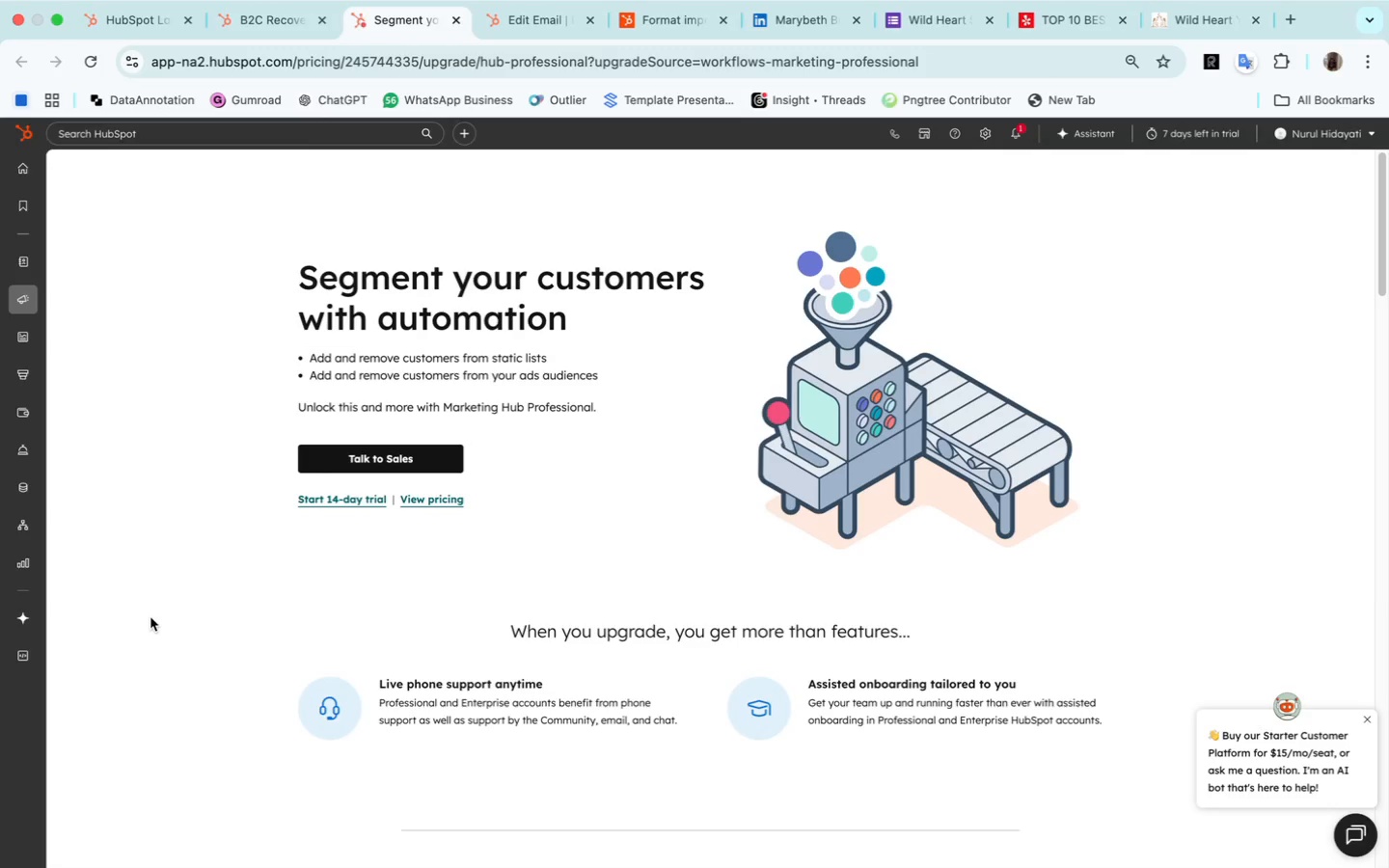 
wait(10.3)
 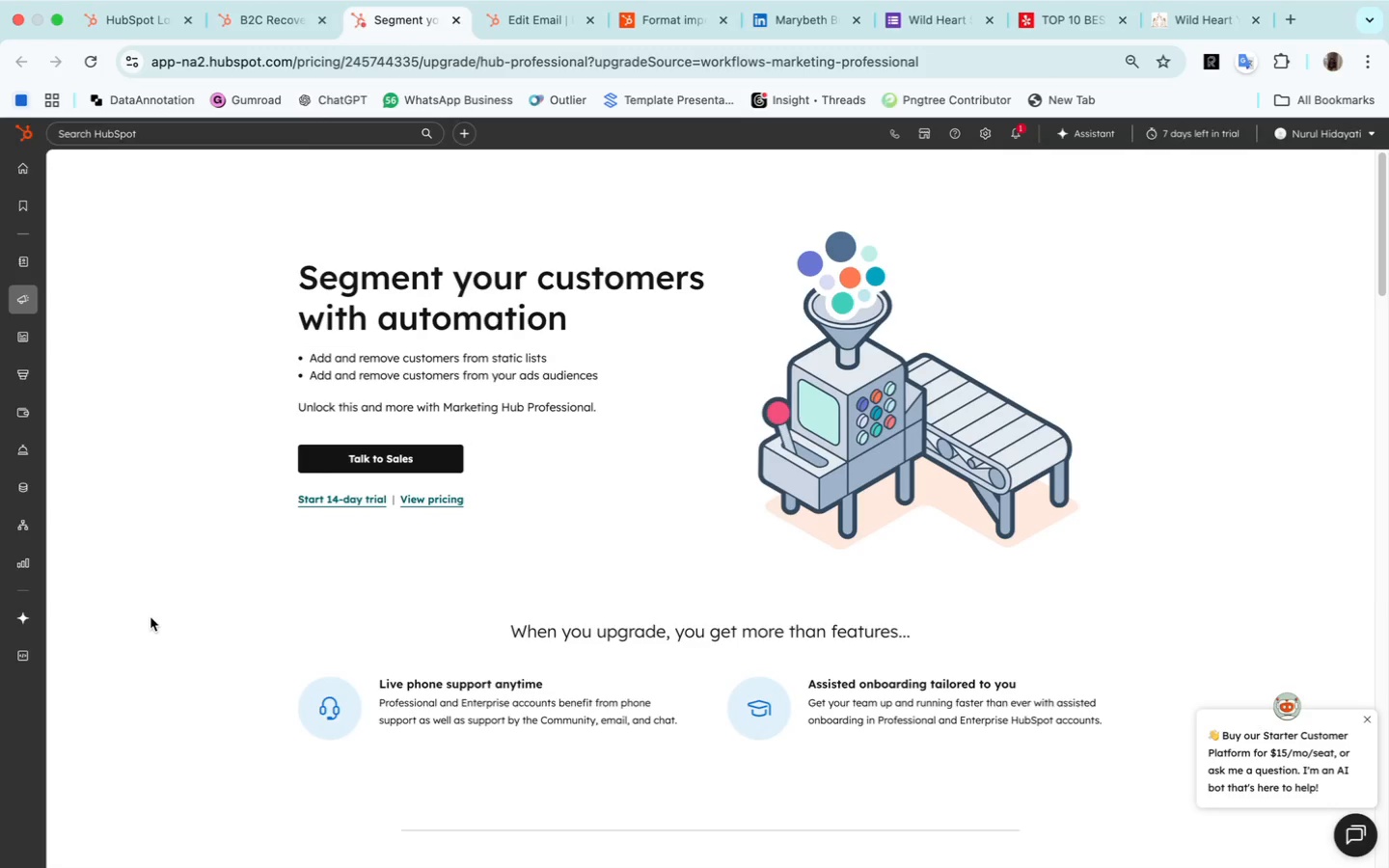 
left_click([324, 502])
 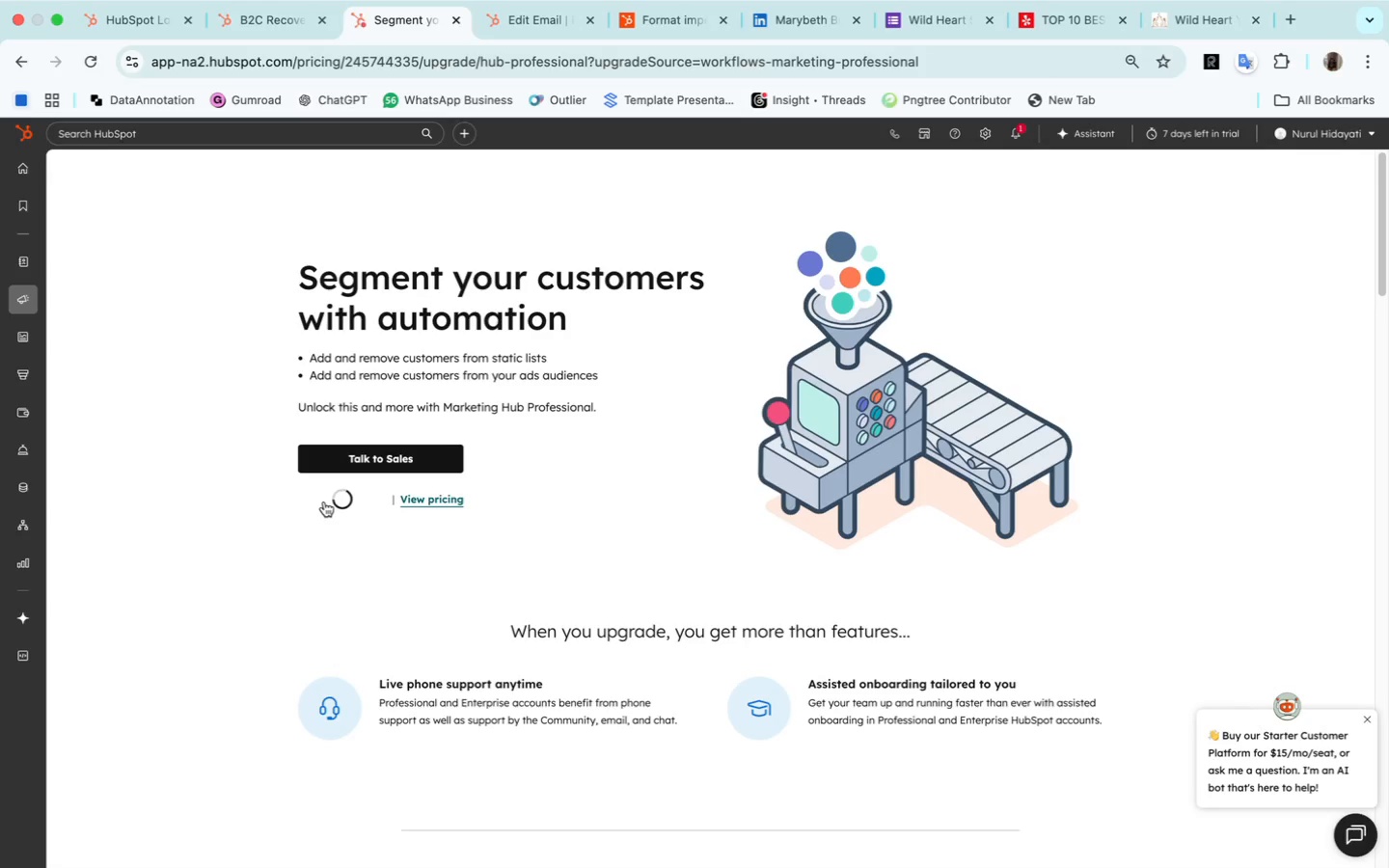 
wait(8.08)
 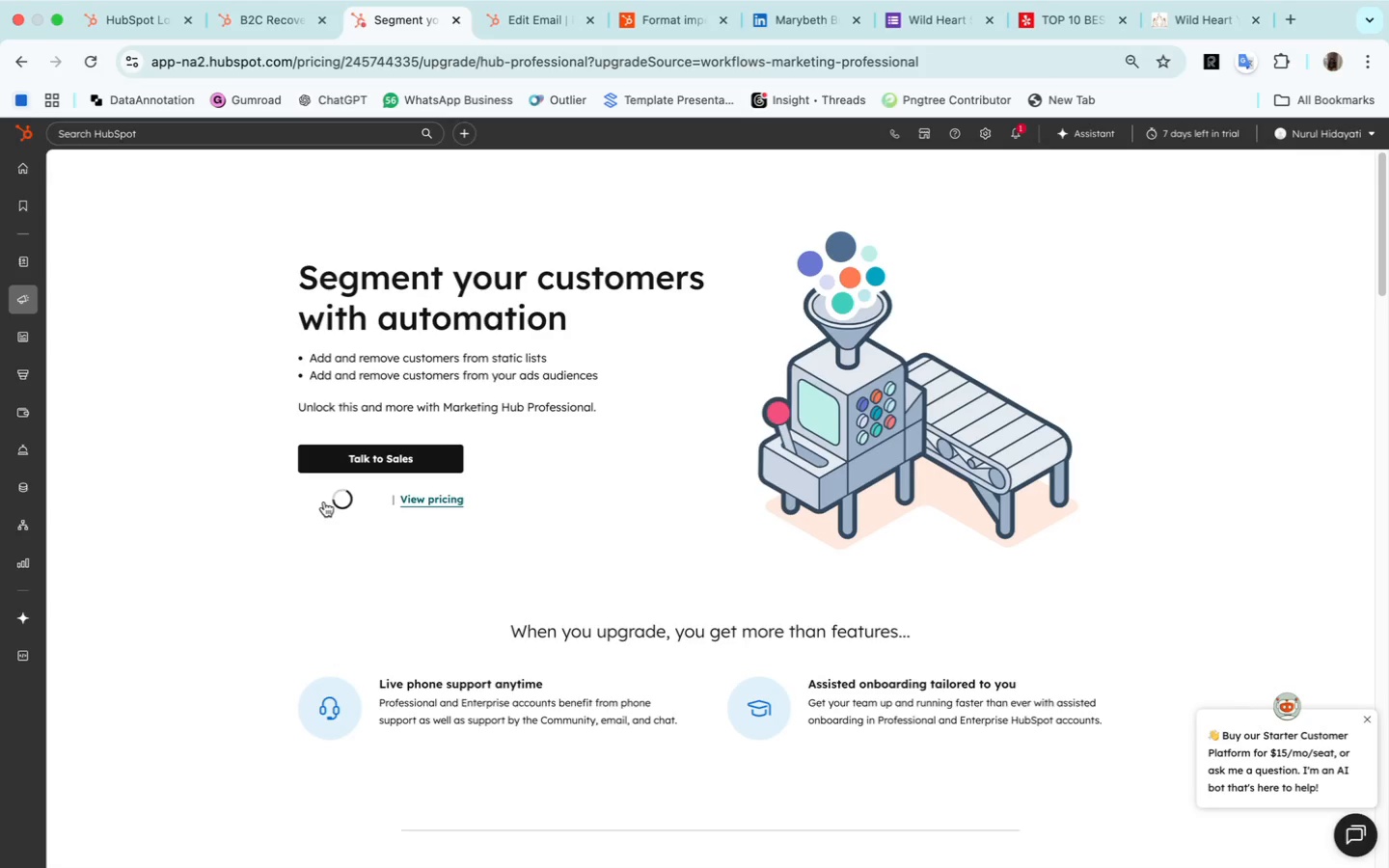 
left_click([694, 663])
 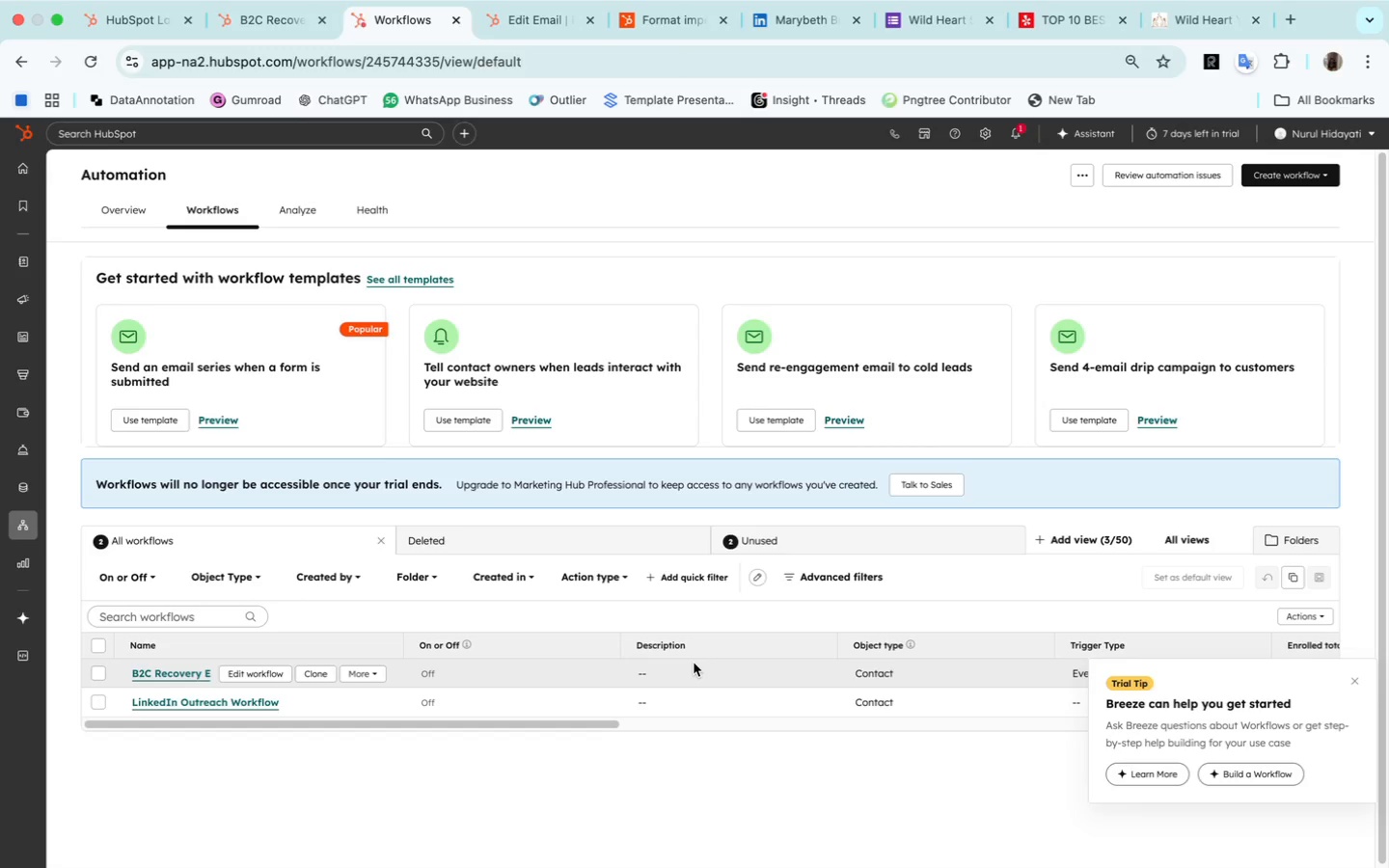 
wait(25.83)
 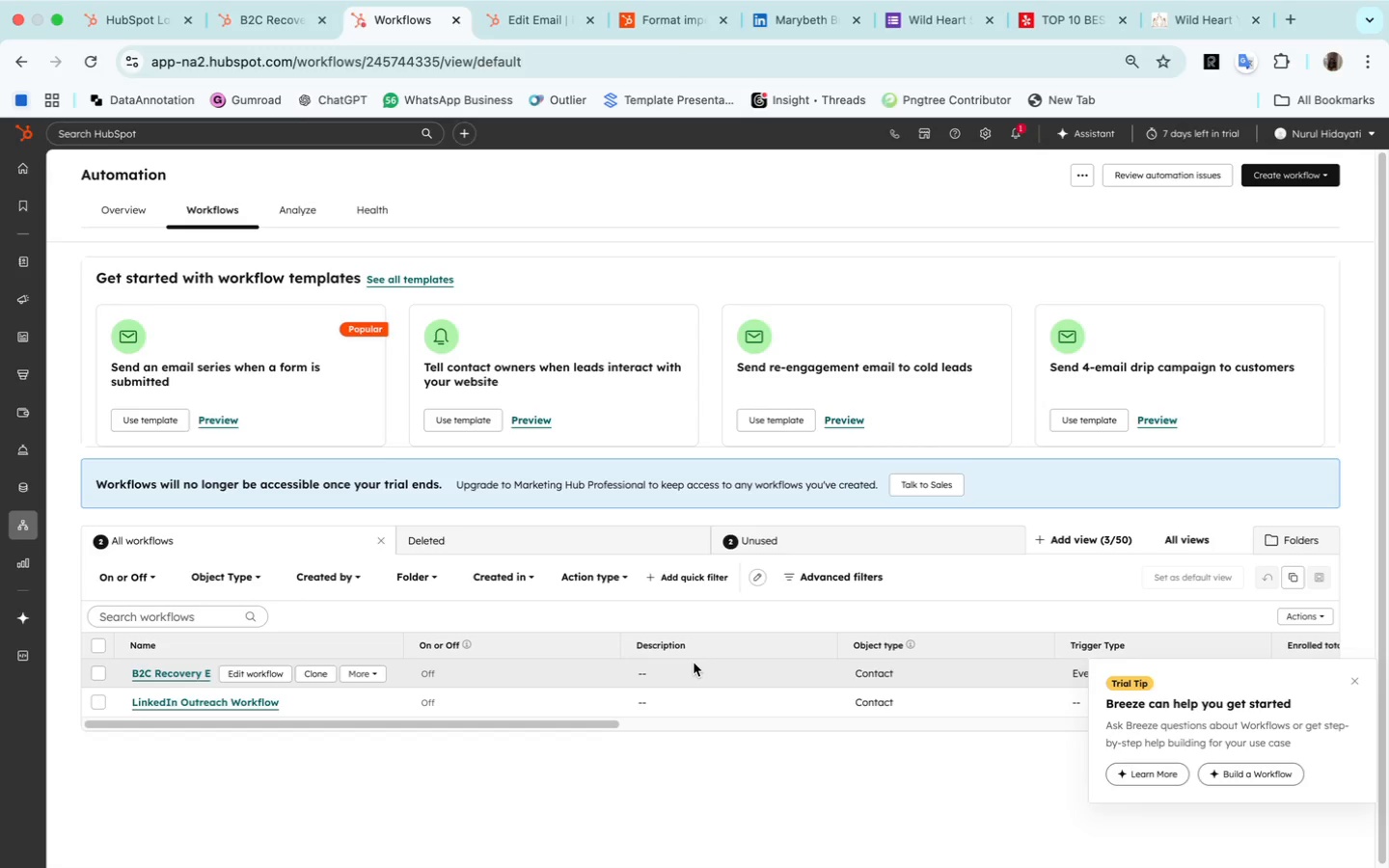 
left_click([1356, 679])
 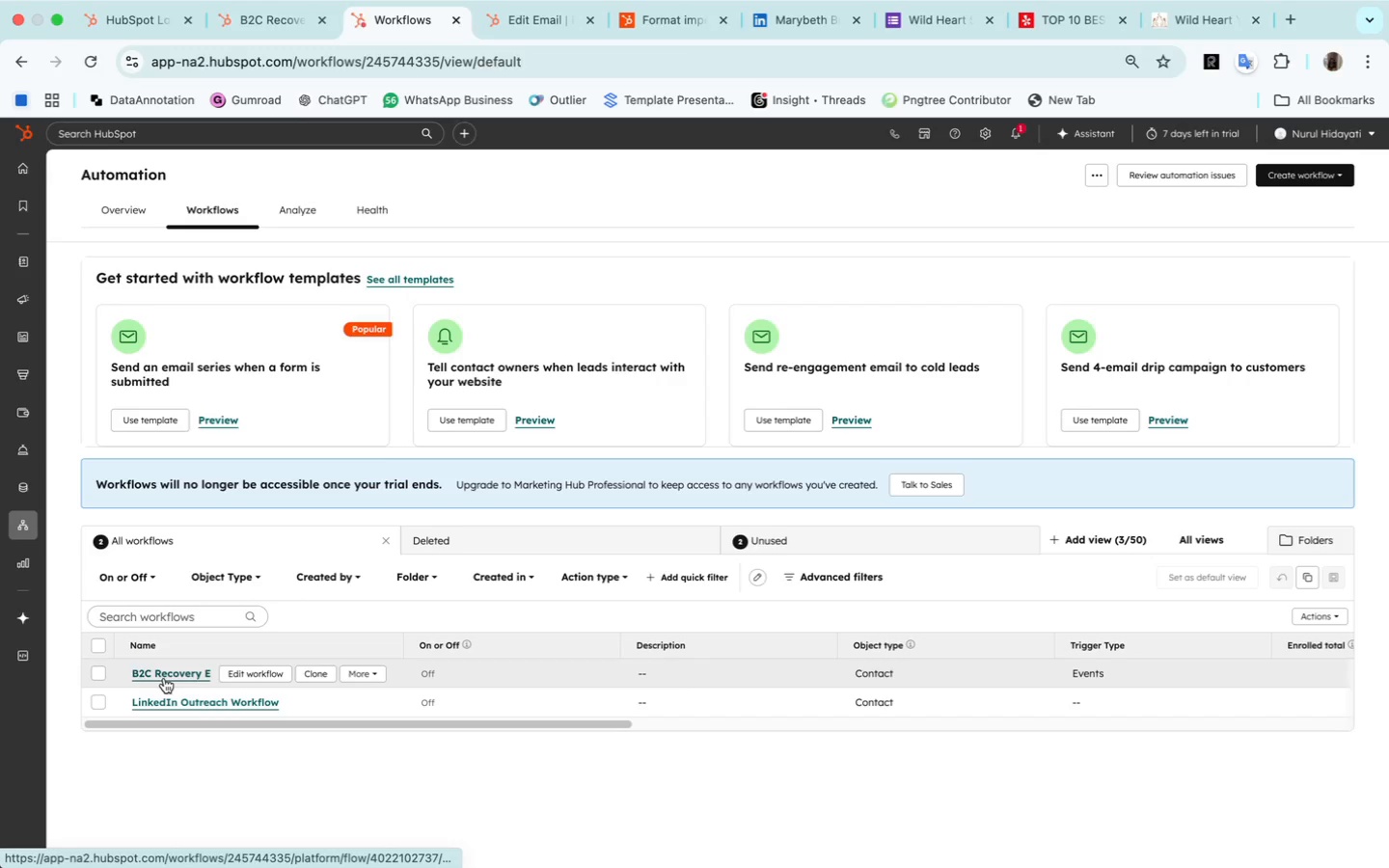 
wait(5.17)
 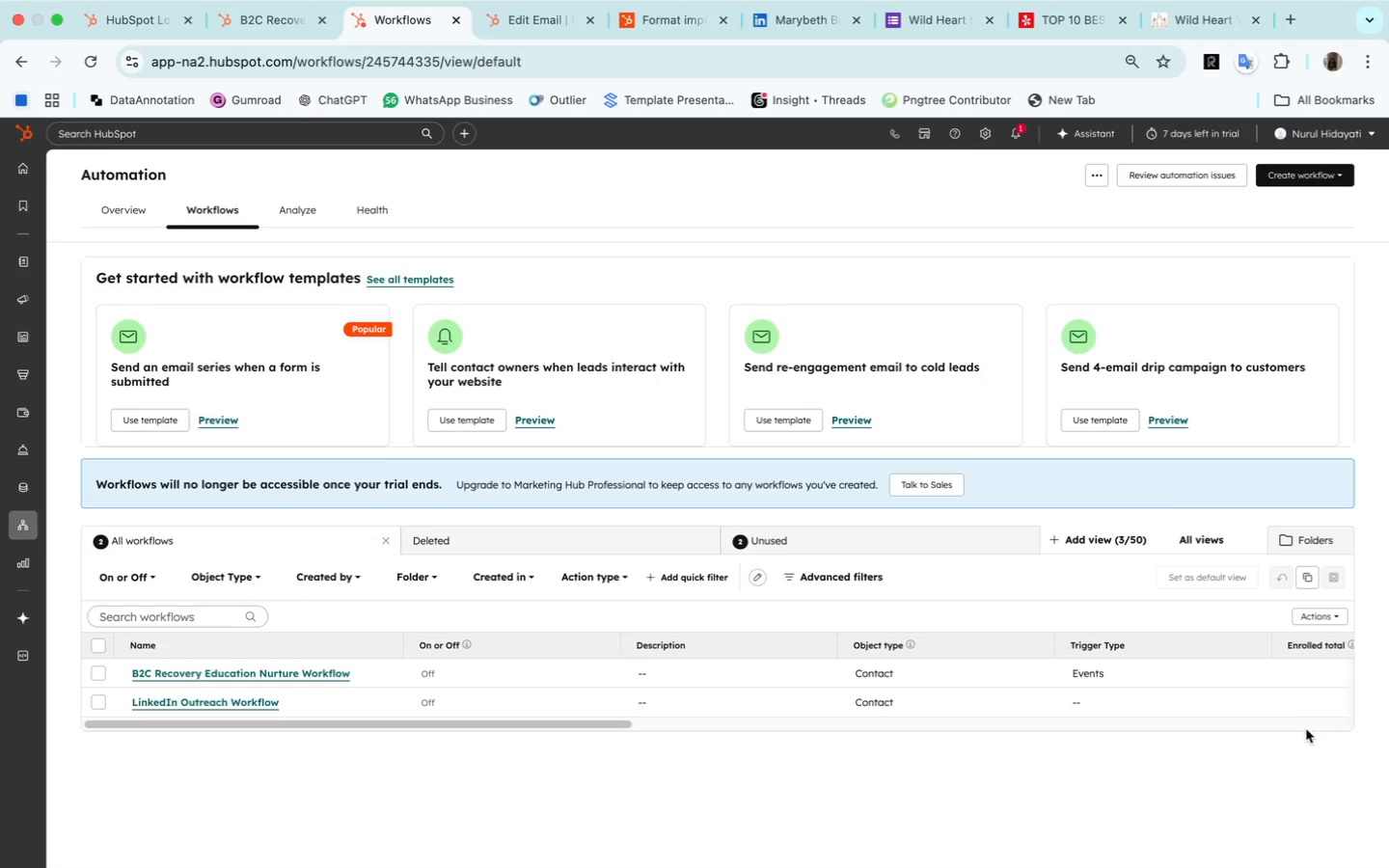 
left_click([233, 677])
 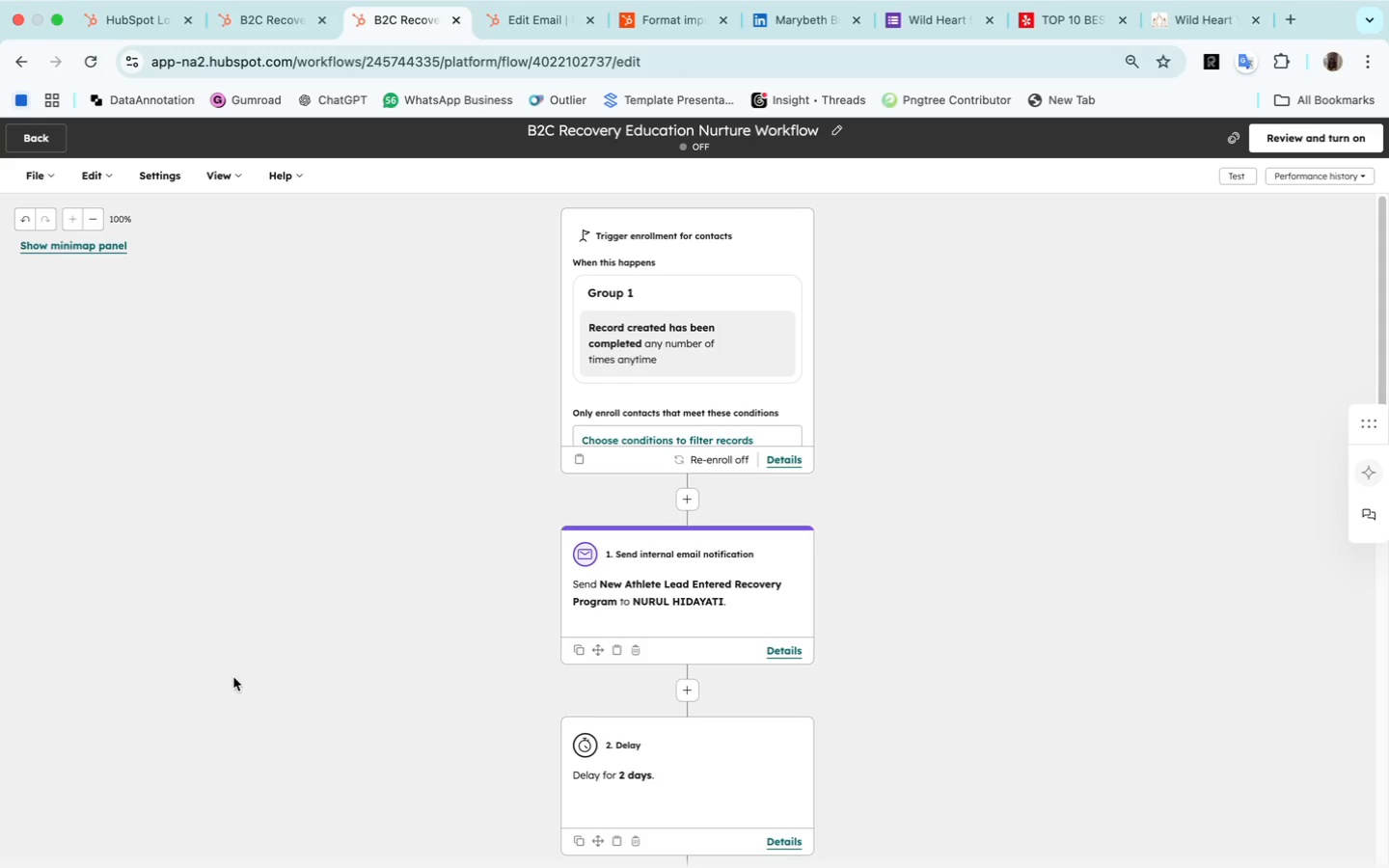 
wait(5.65)
 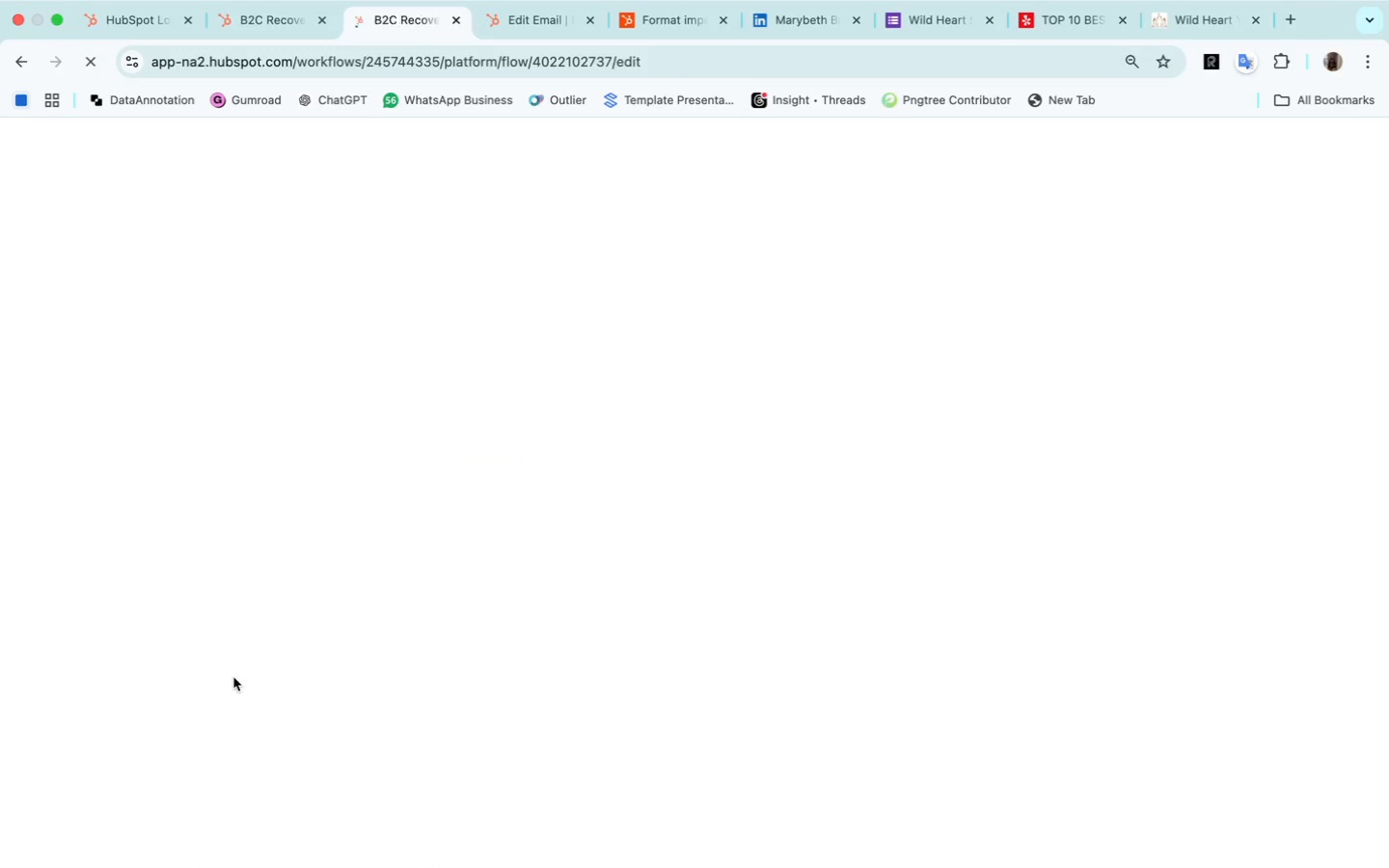 
mouse_move([730, 579])
 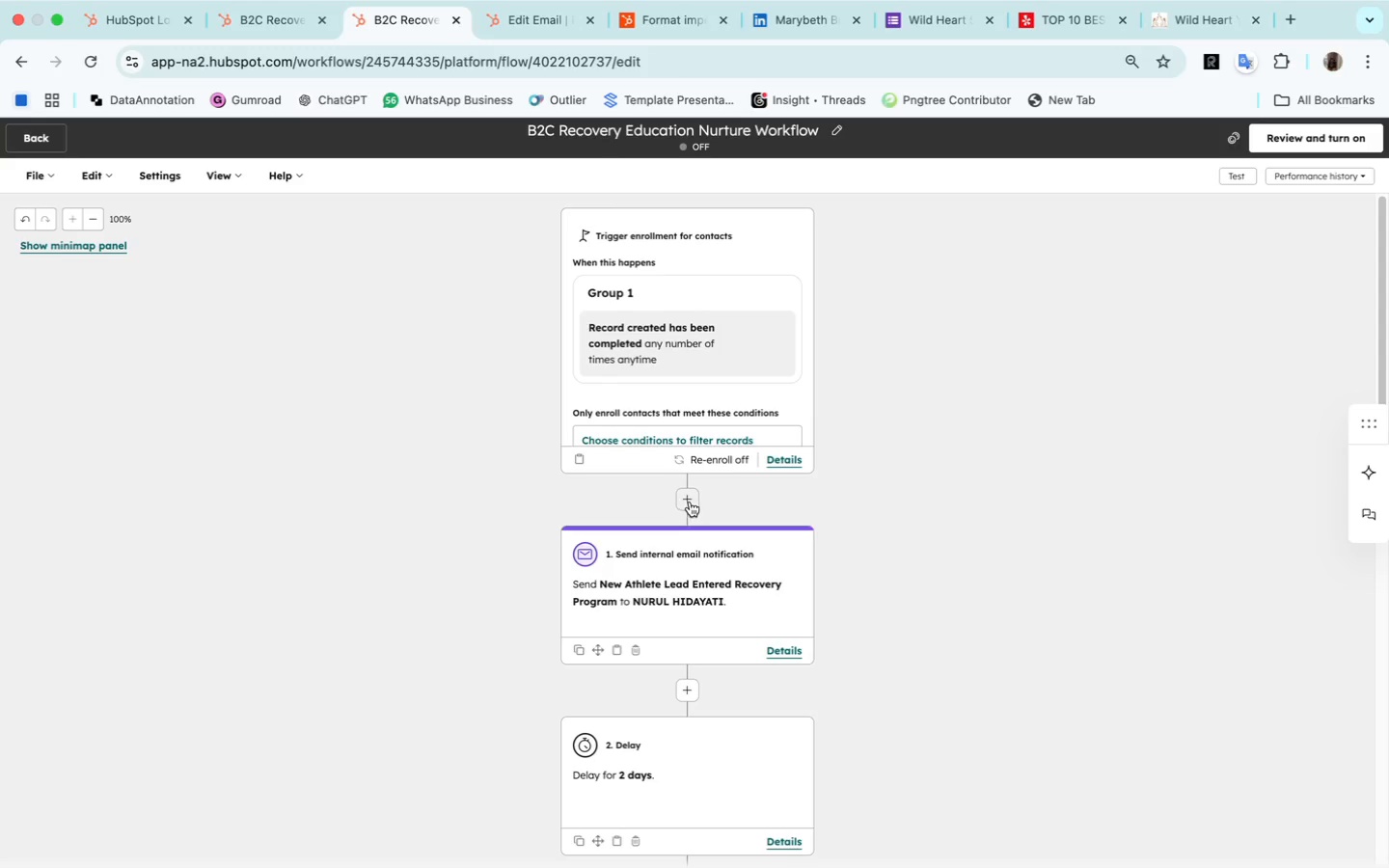 
left_click([690, 504])
 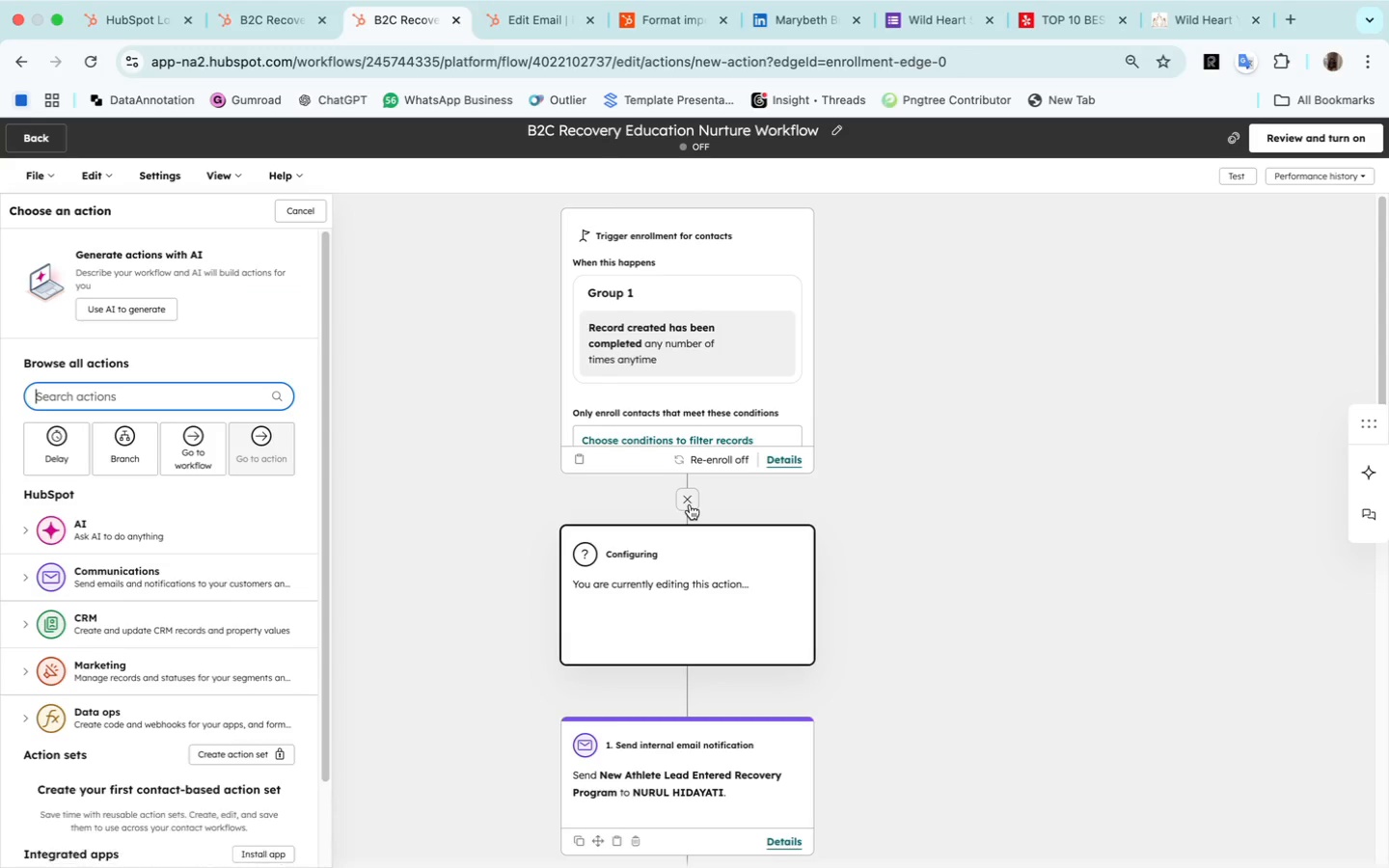 
mouse_move([153, 581])
 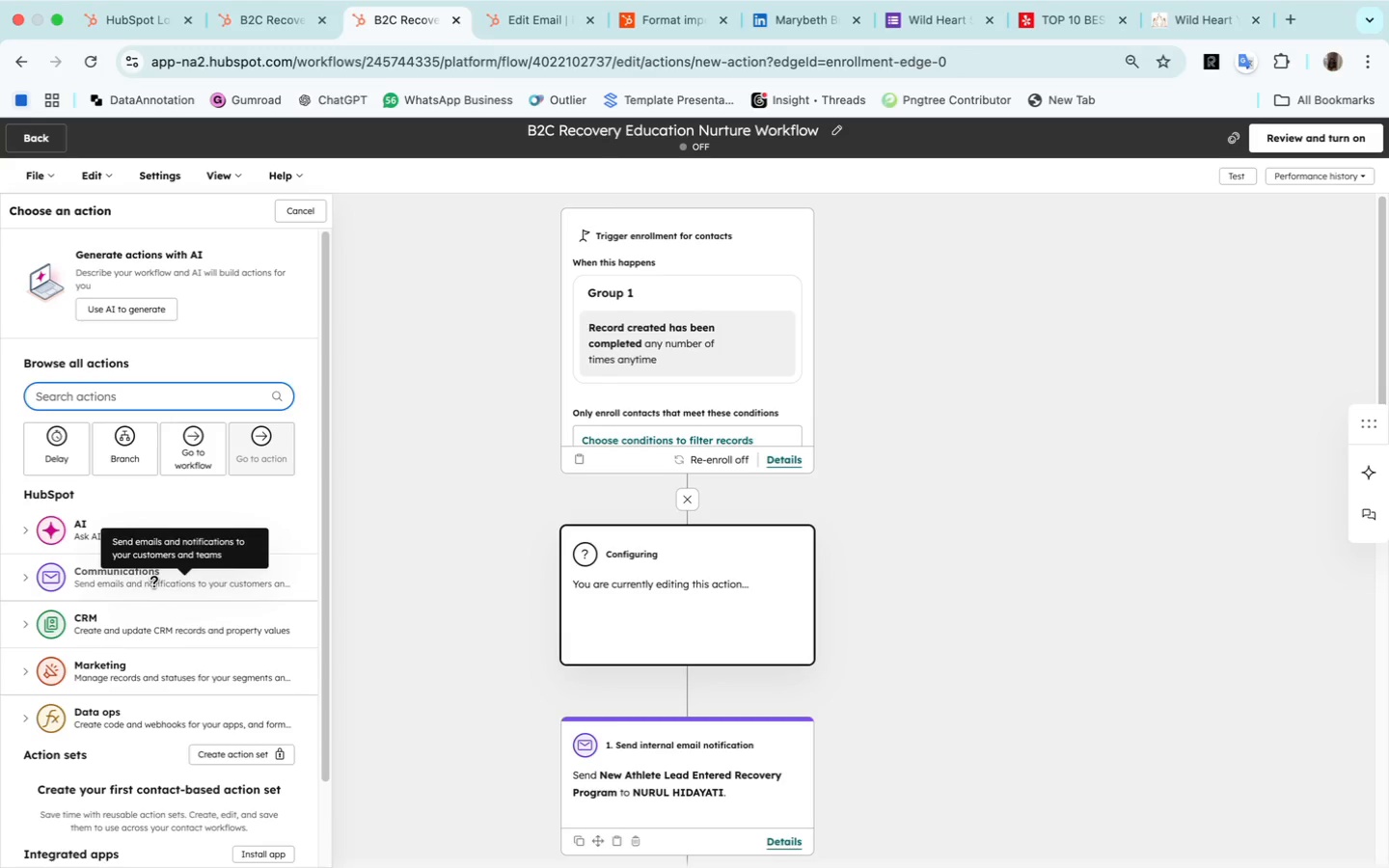 
left_click([154, 583])
 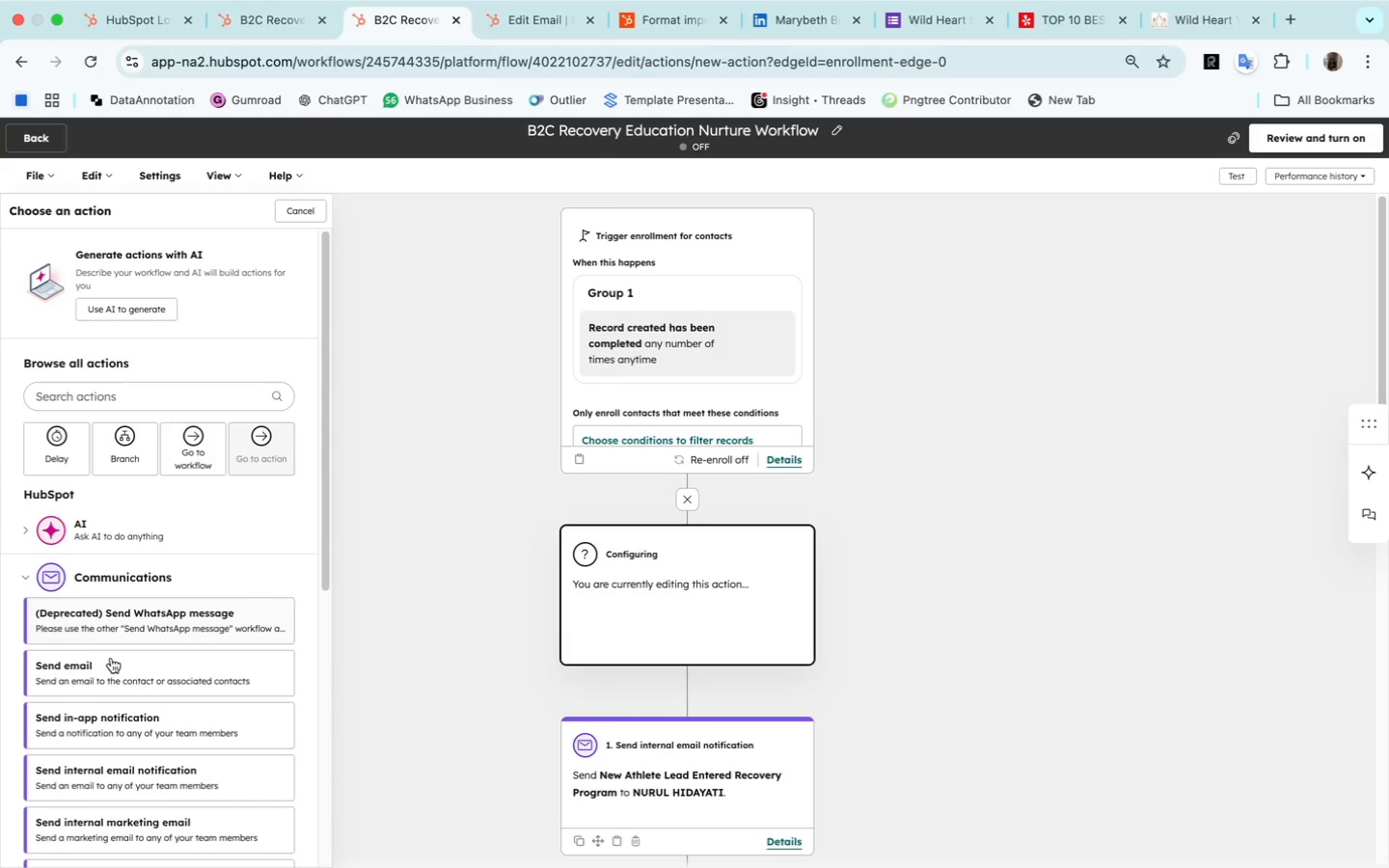 
left_click([110, 670])
 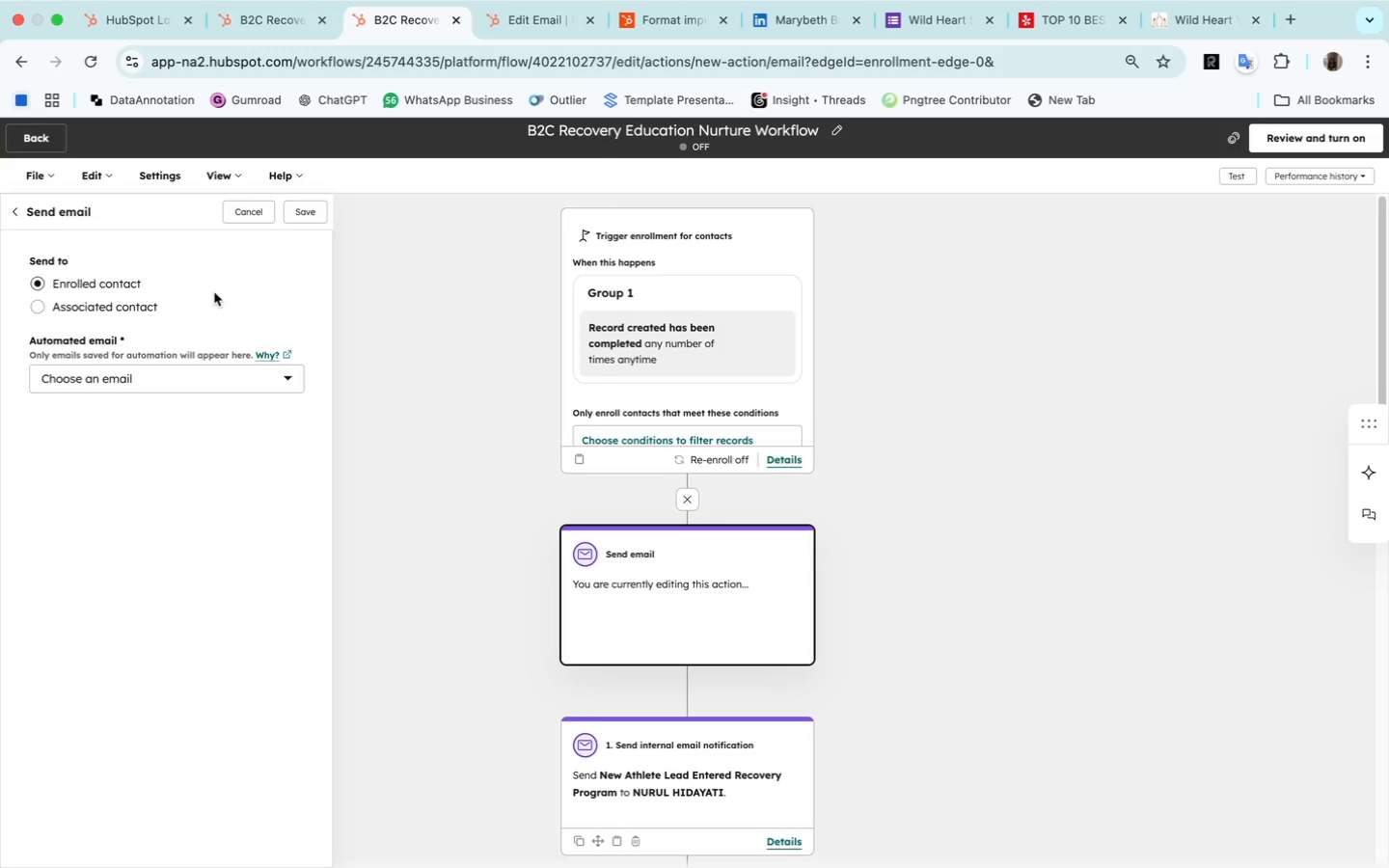 
wait(6.65)
 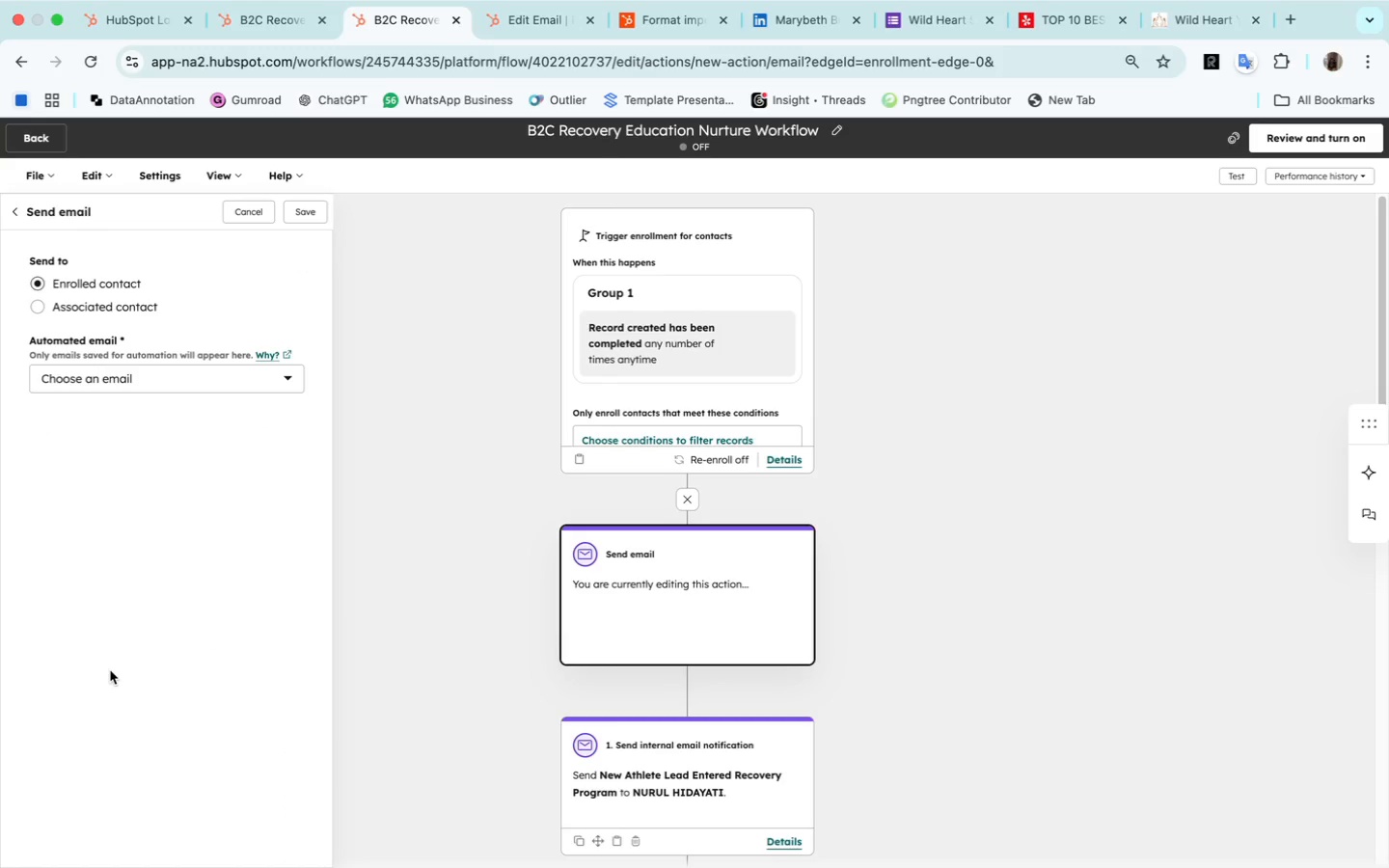 
left_click([280, 379])
 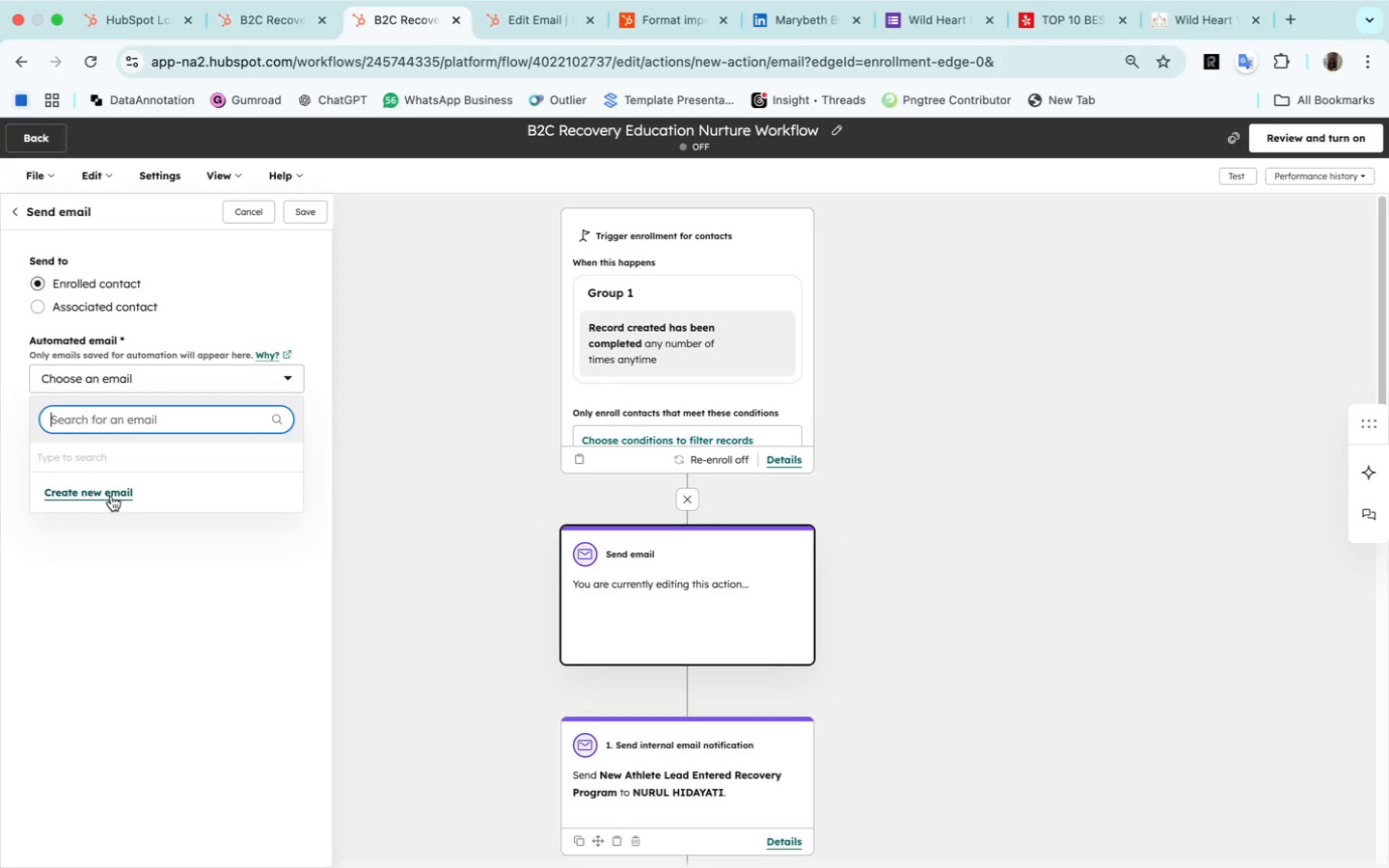 
wait(5.6)
 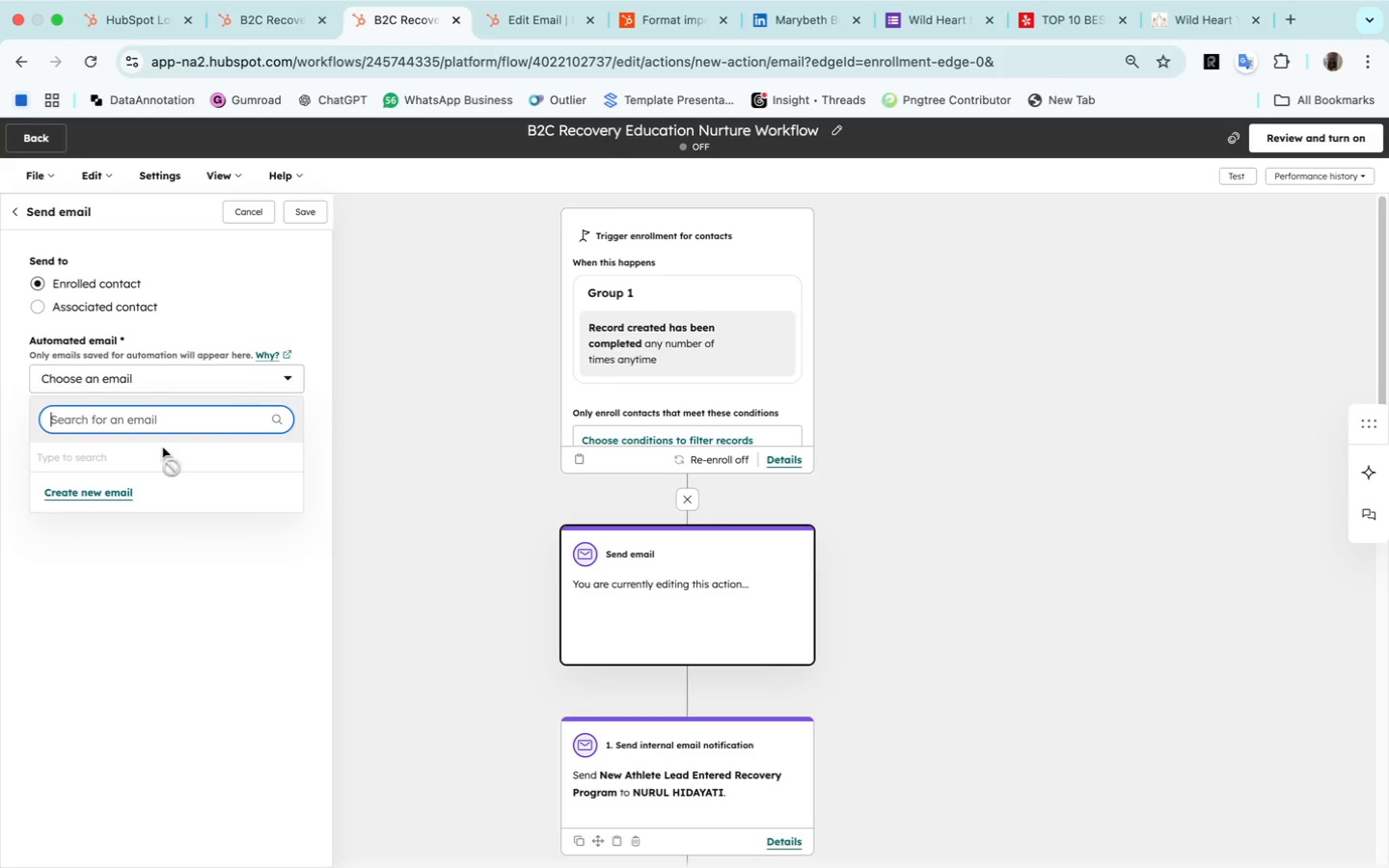 
left_click([152, 379])
 